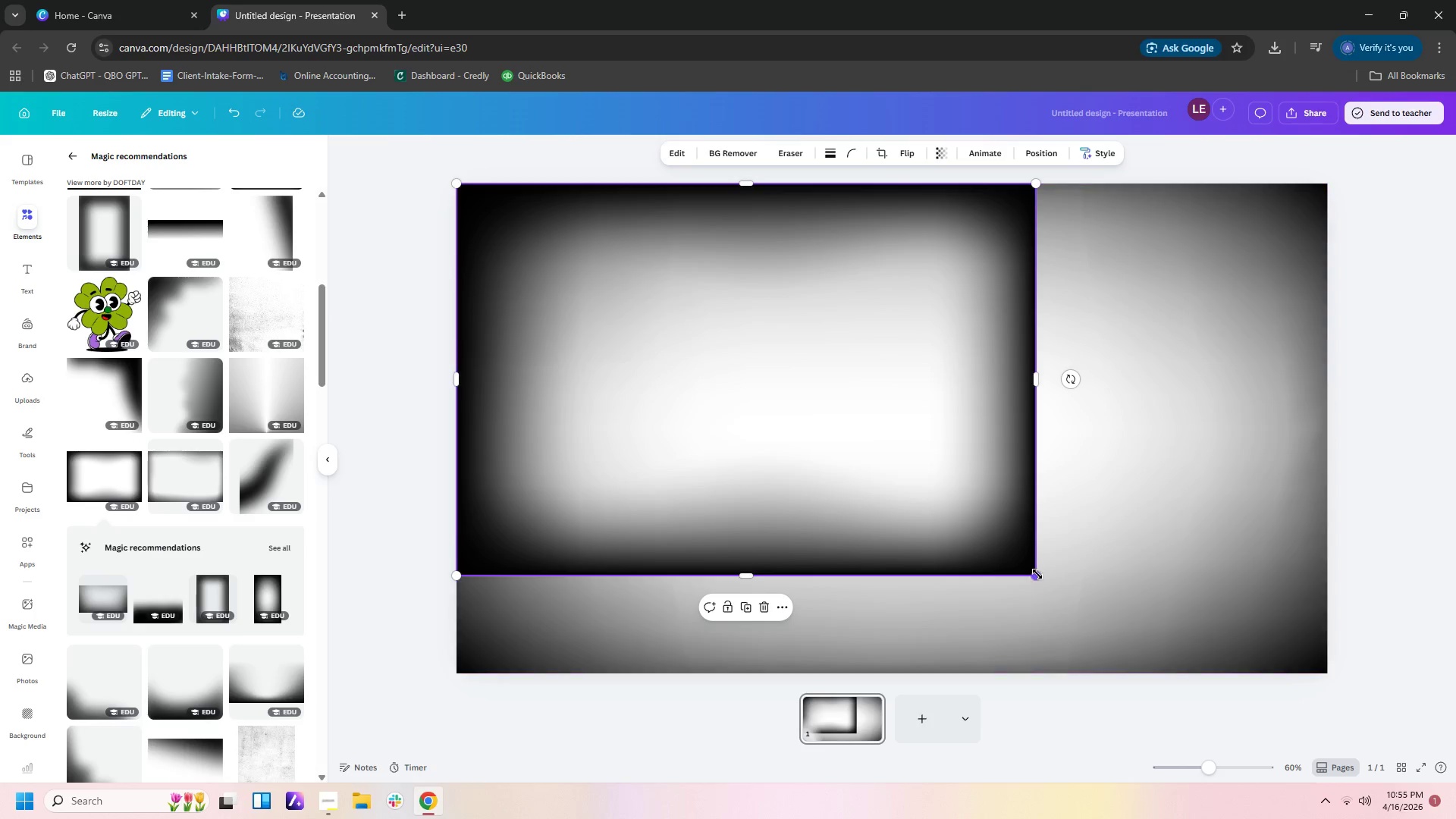 
left_click_drag(start_coordinate=[1037, 574], to_coordinate=[1211, 624])
 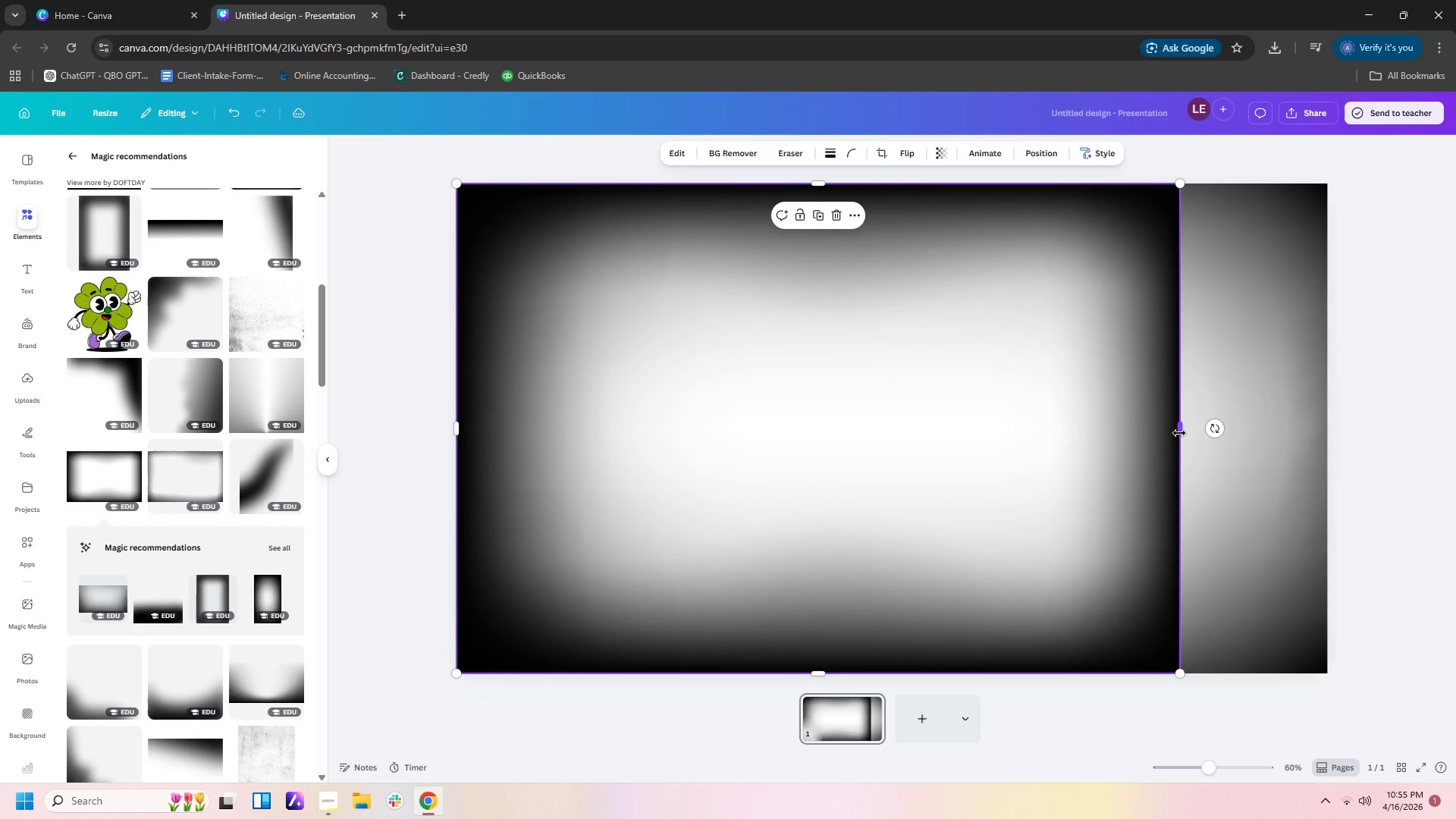 
left_click_drag(start_coordinate=[1179, 433], to_coordinate=[1327, 437])
 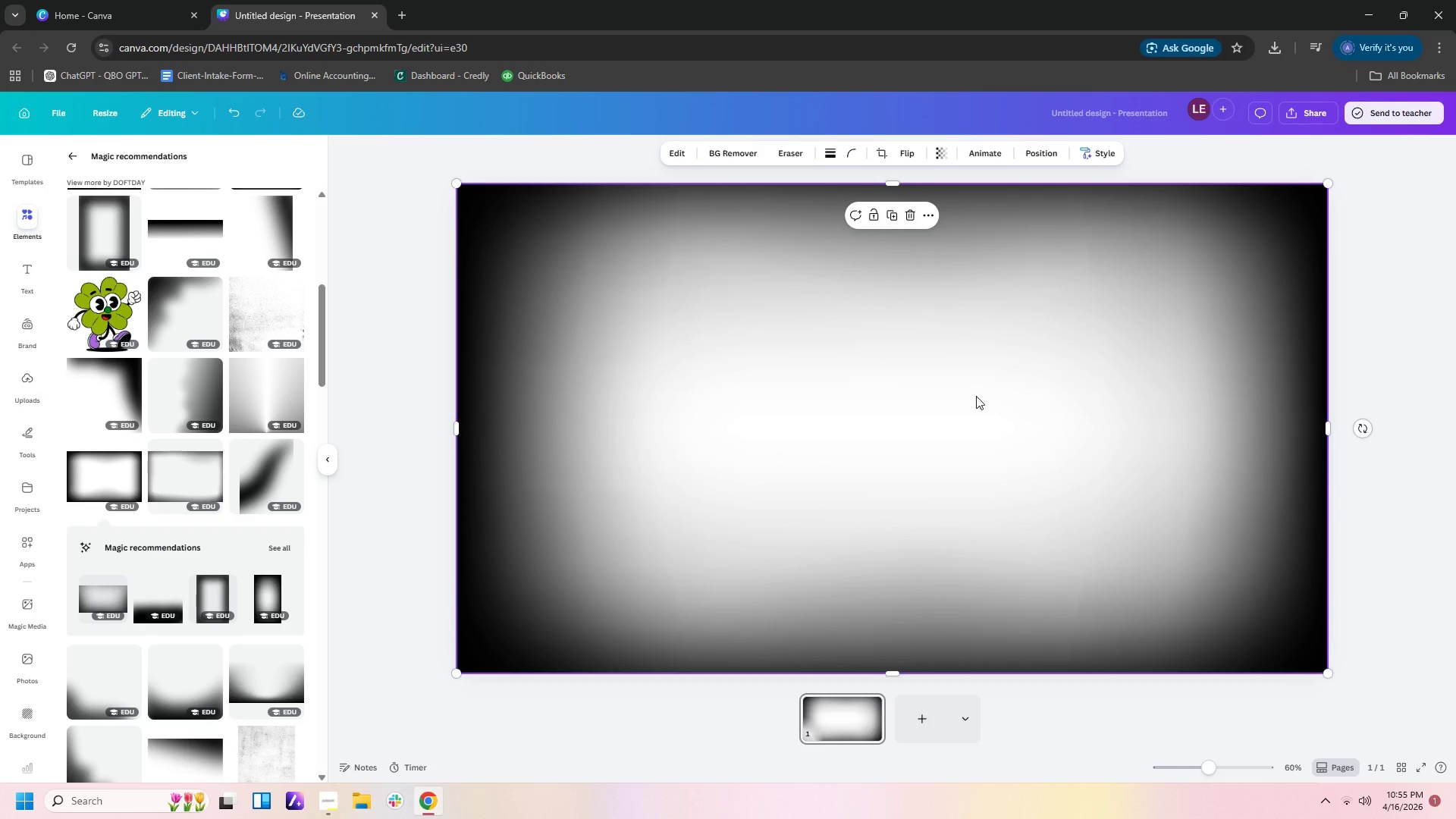 
left_click([976, 396])
 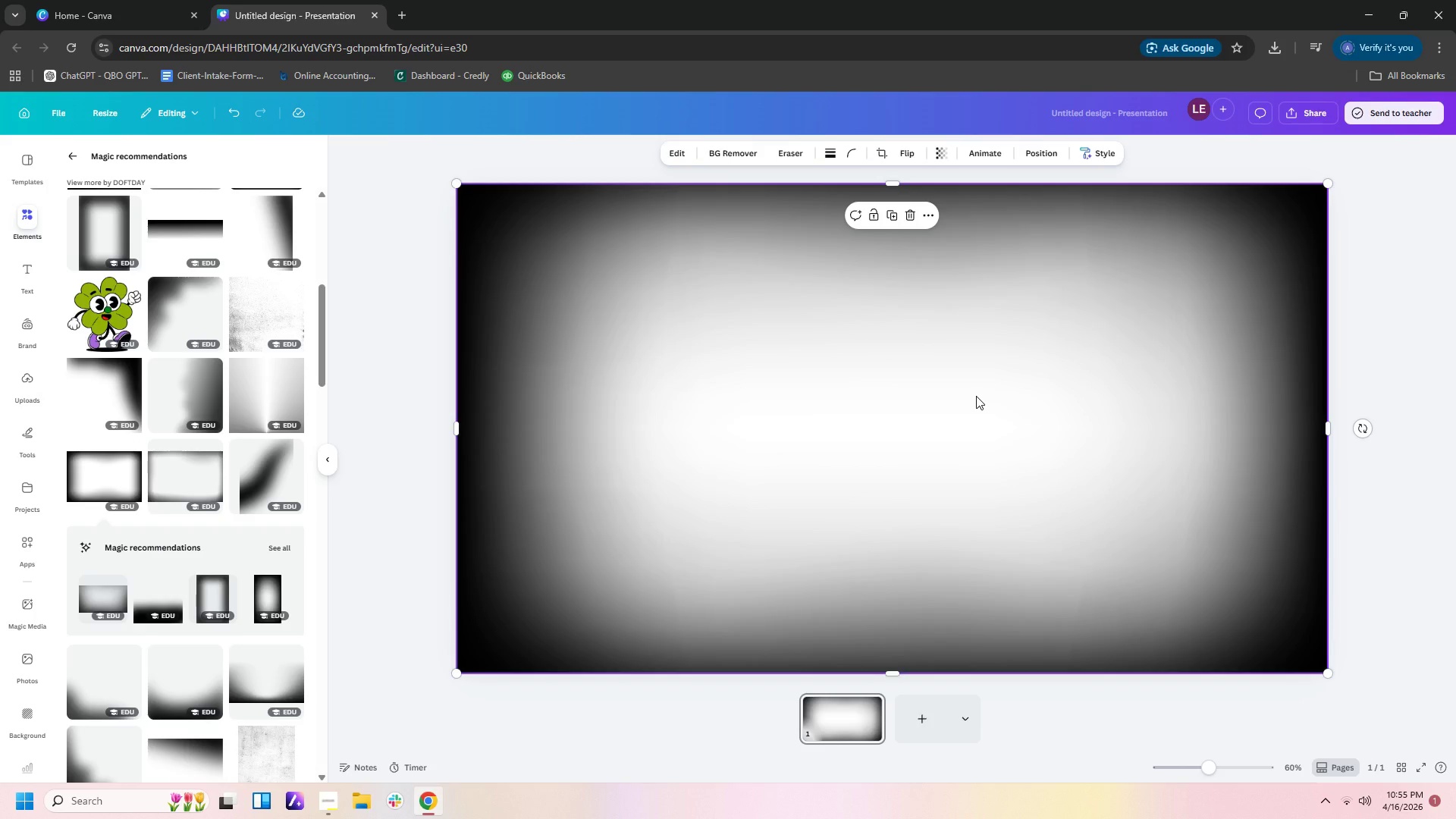 
key(Delete)
 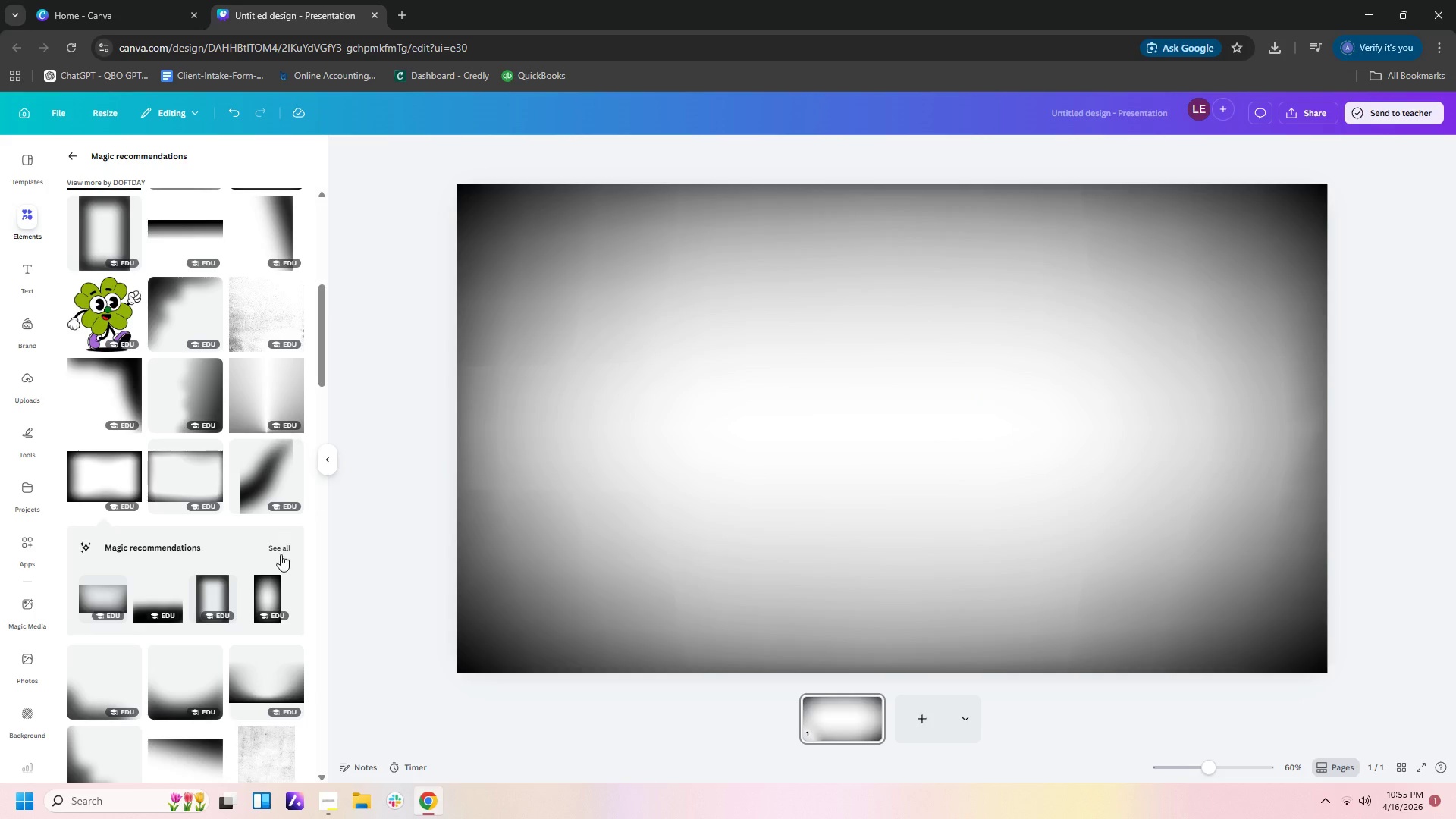 
left_click([278, 599])
 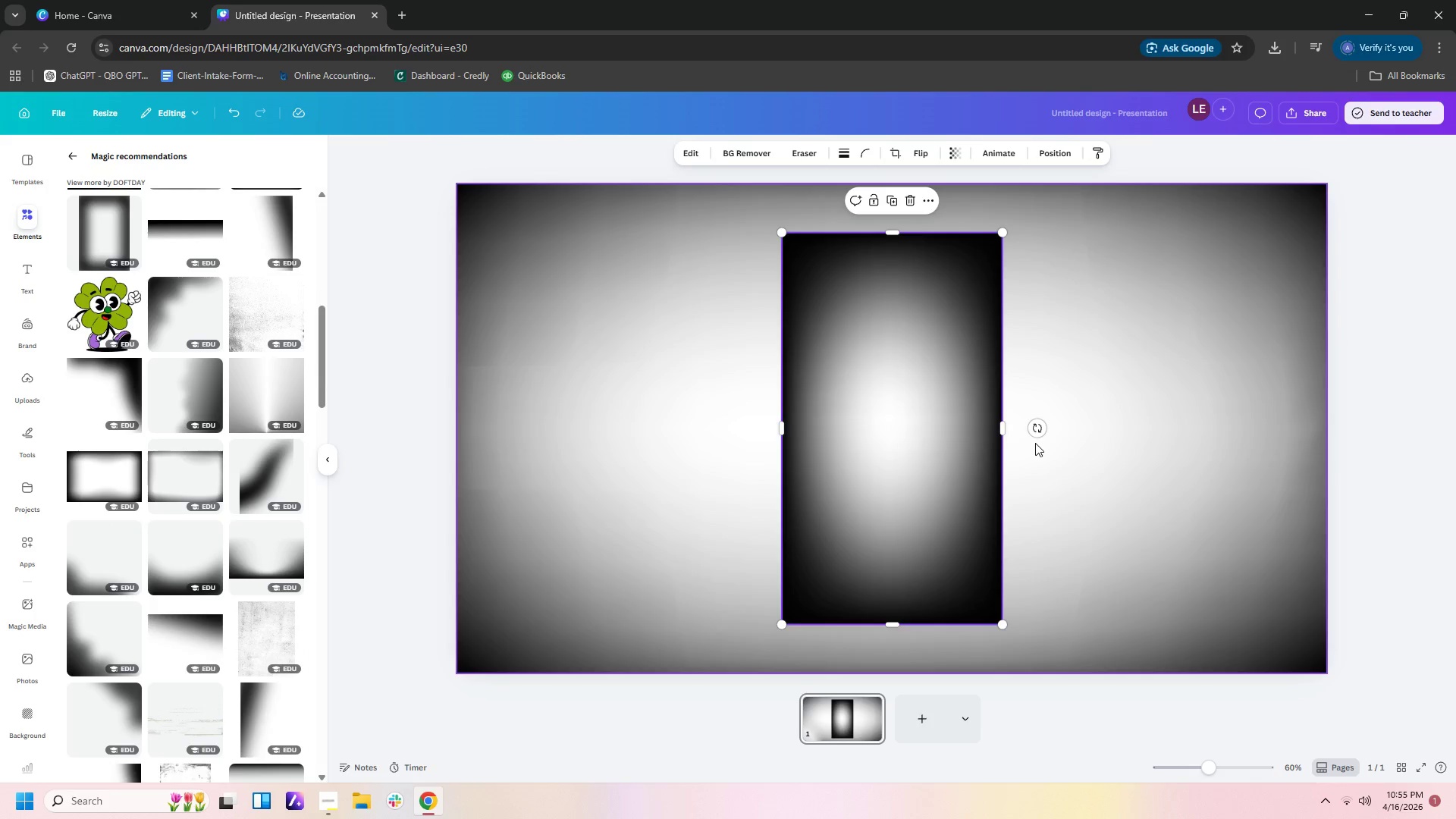 
left_click_drag(start_coordinate=[1041, 431], to_coordinate=[893, 648])
 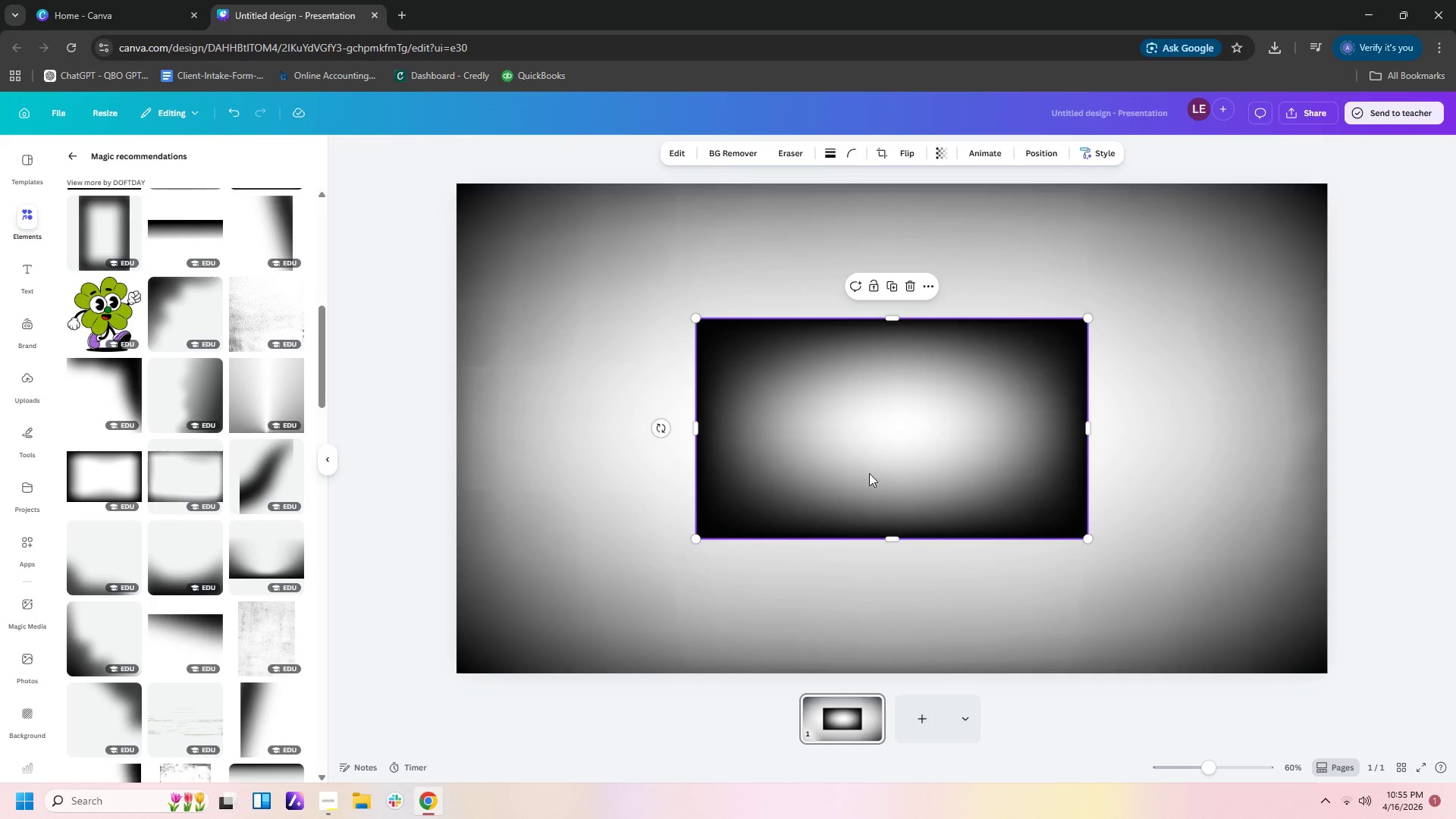 
left_click_drag(start_coordinate=[869, 473], to_coordinate=[633, 610])
 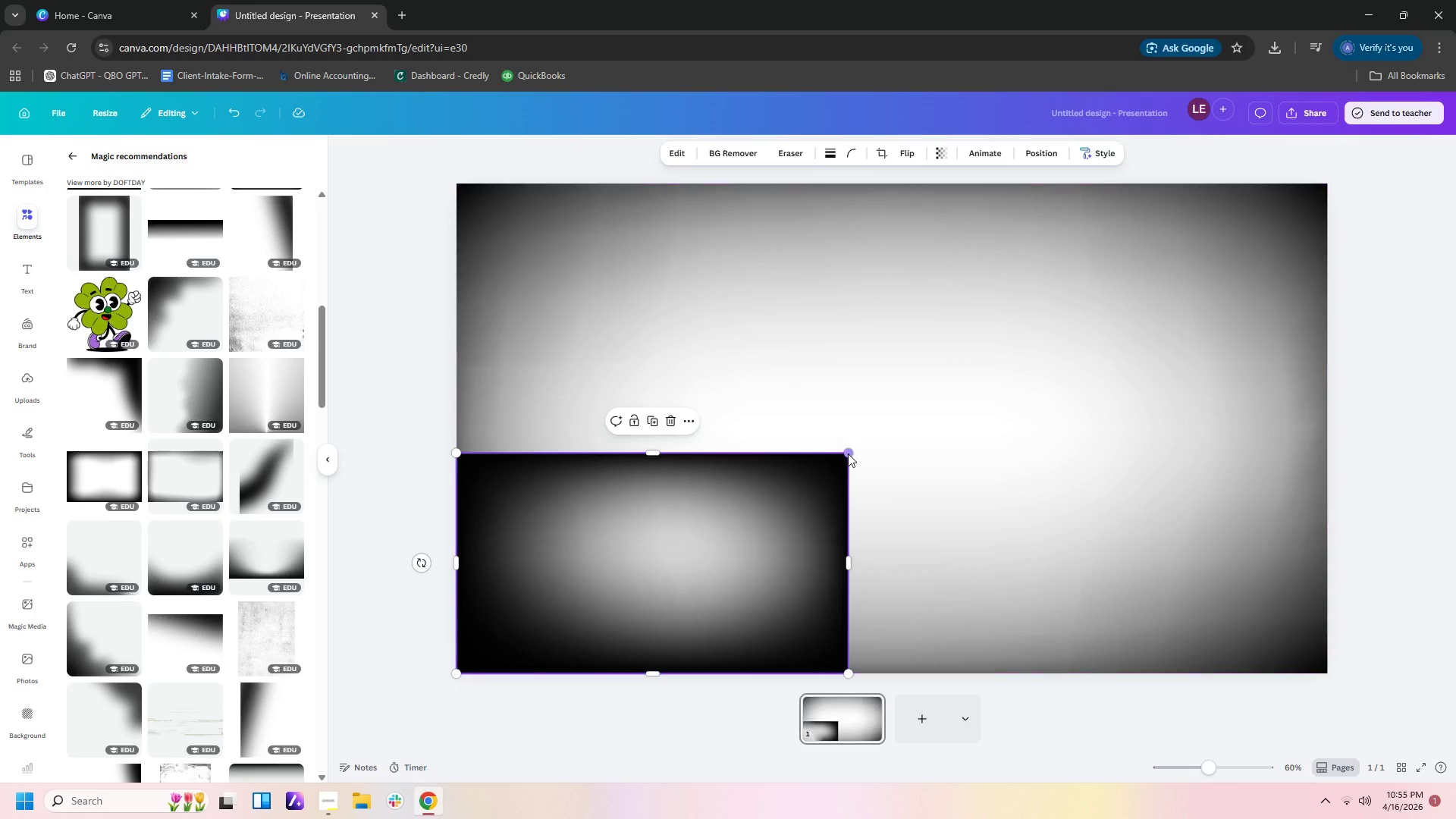 
left_click_drag(start_coordinate=[848, 453], to_coordinate=[1367, 263])
 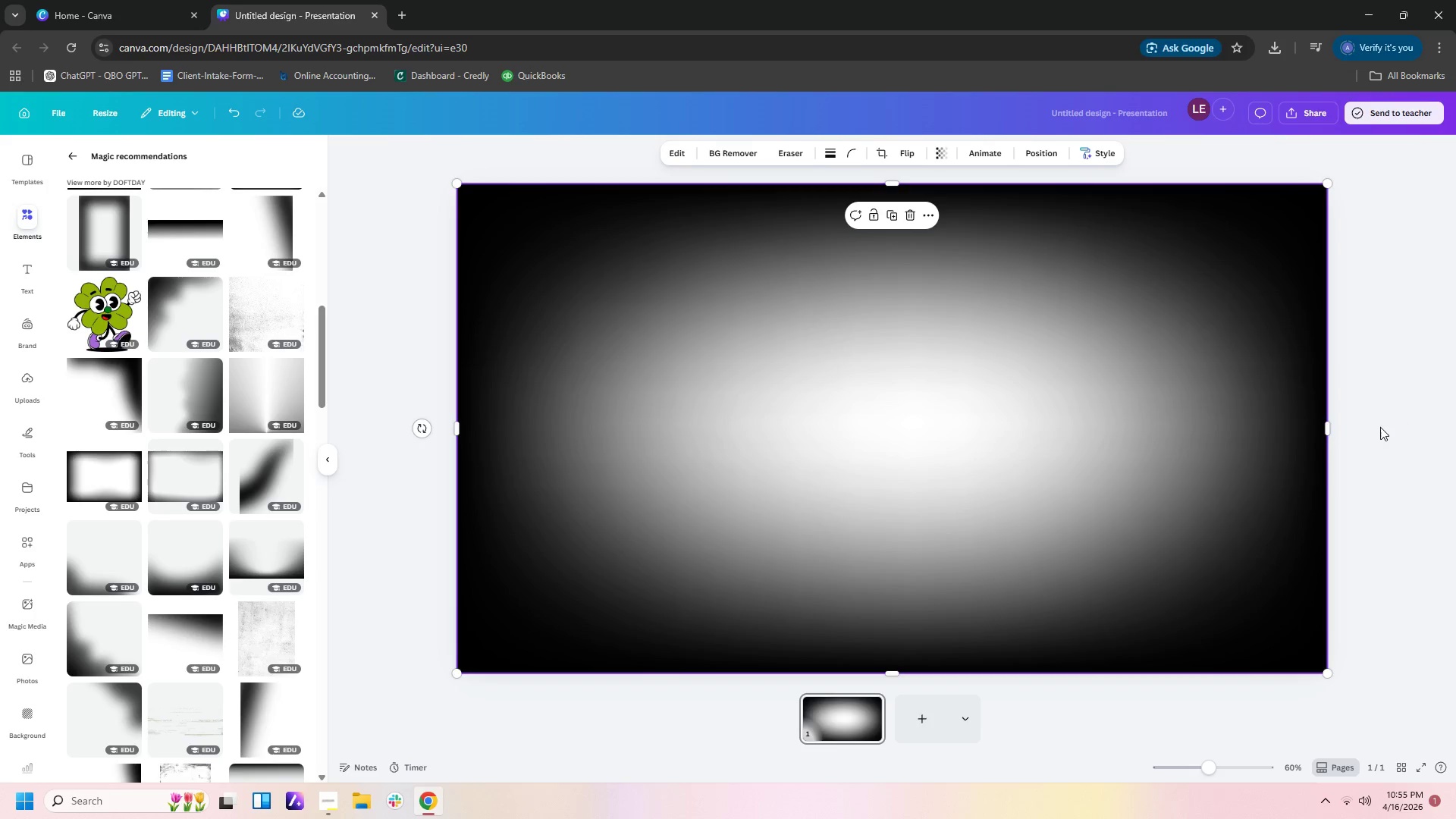 
left_click([1380, 427])
 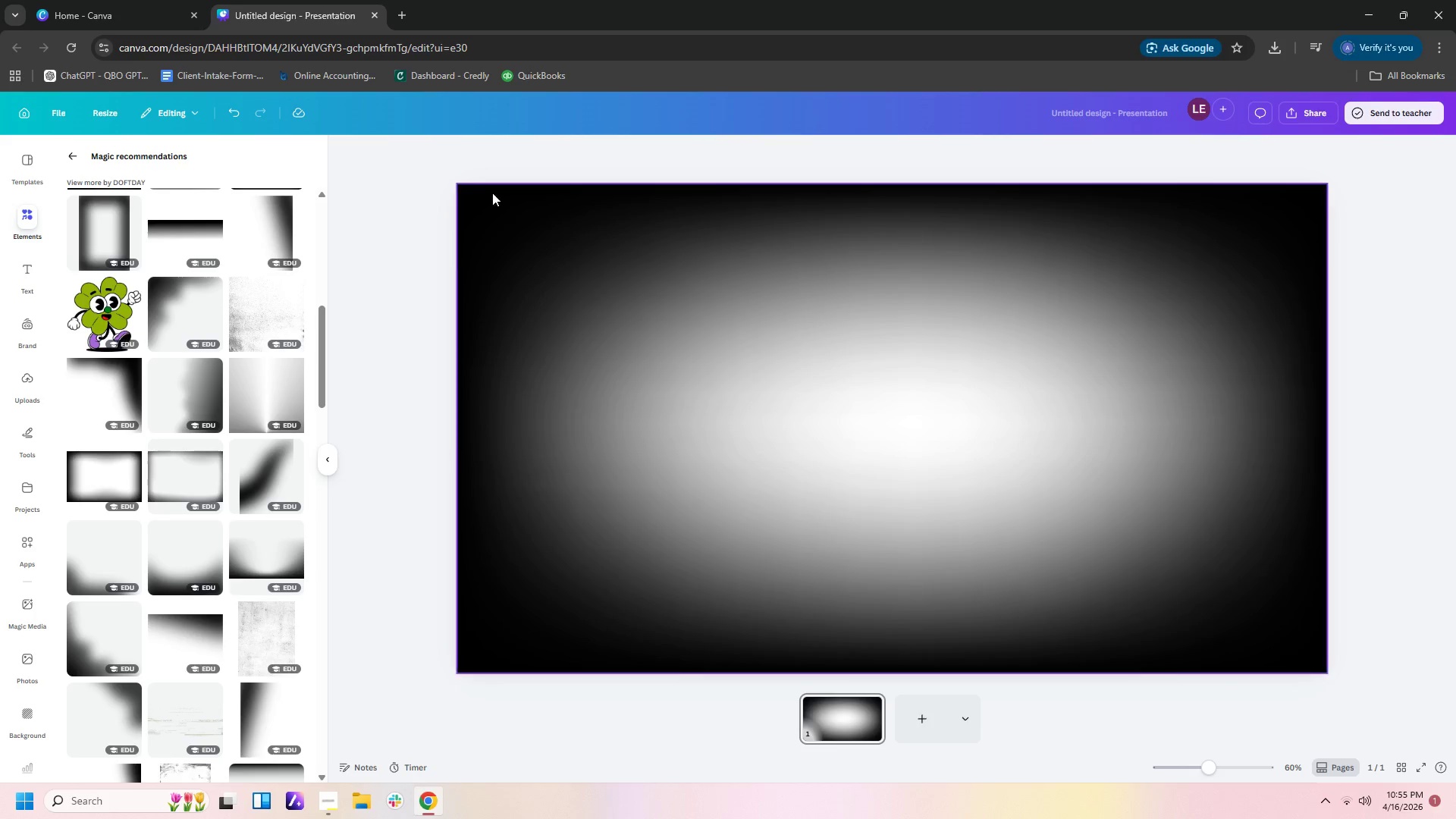 
scroll: coordinate [261, 496], scroll_direction: down, amount: 18.0
 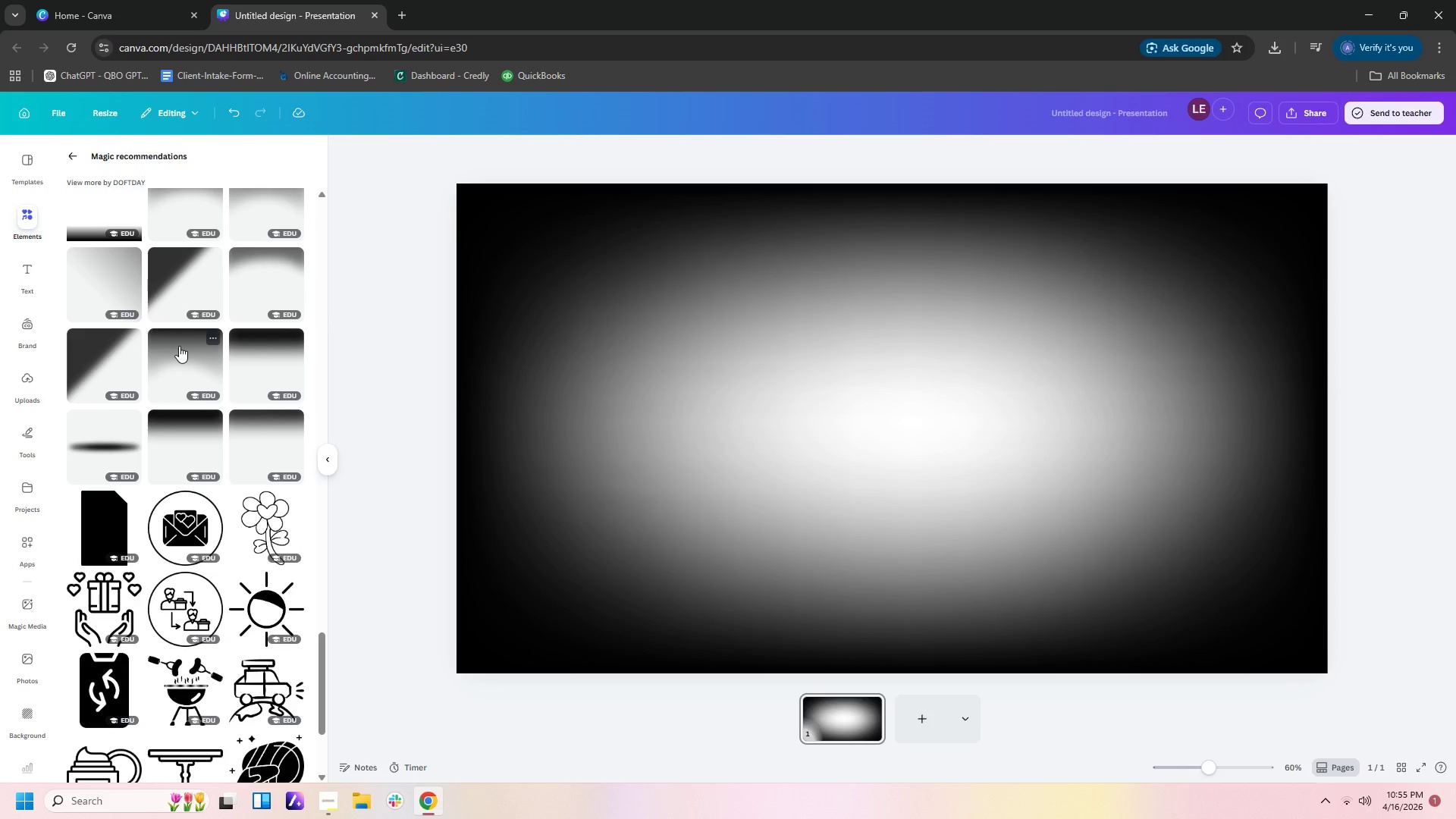 
left_click([179, 346])
 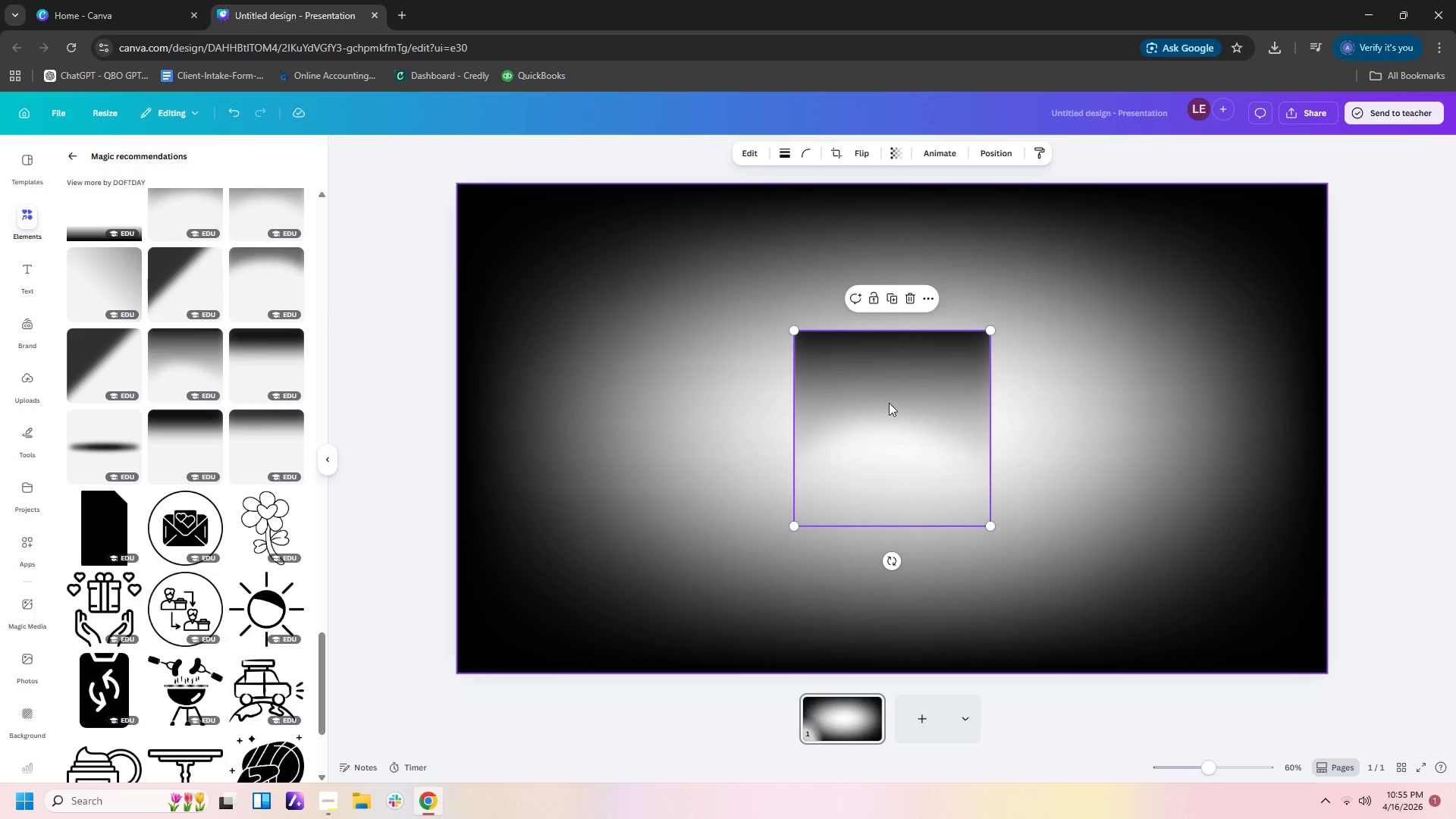 
left_click_drag(start_coordinate=[886, 406], to_coordinate=[553, 262])
 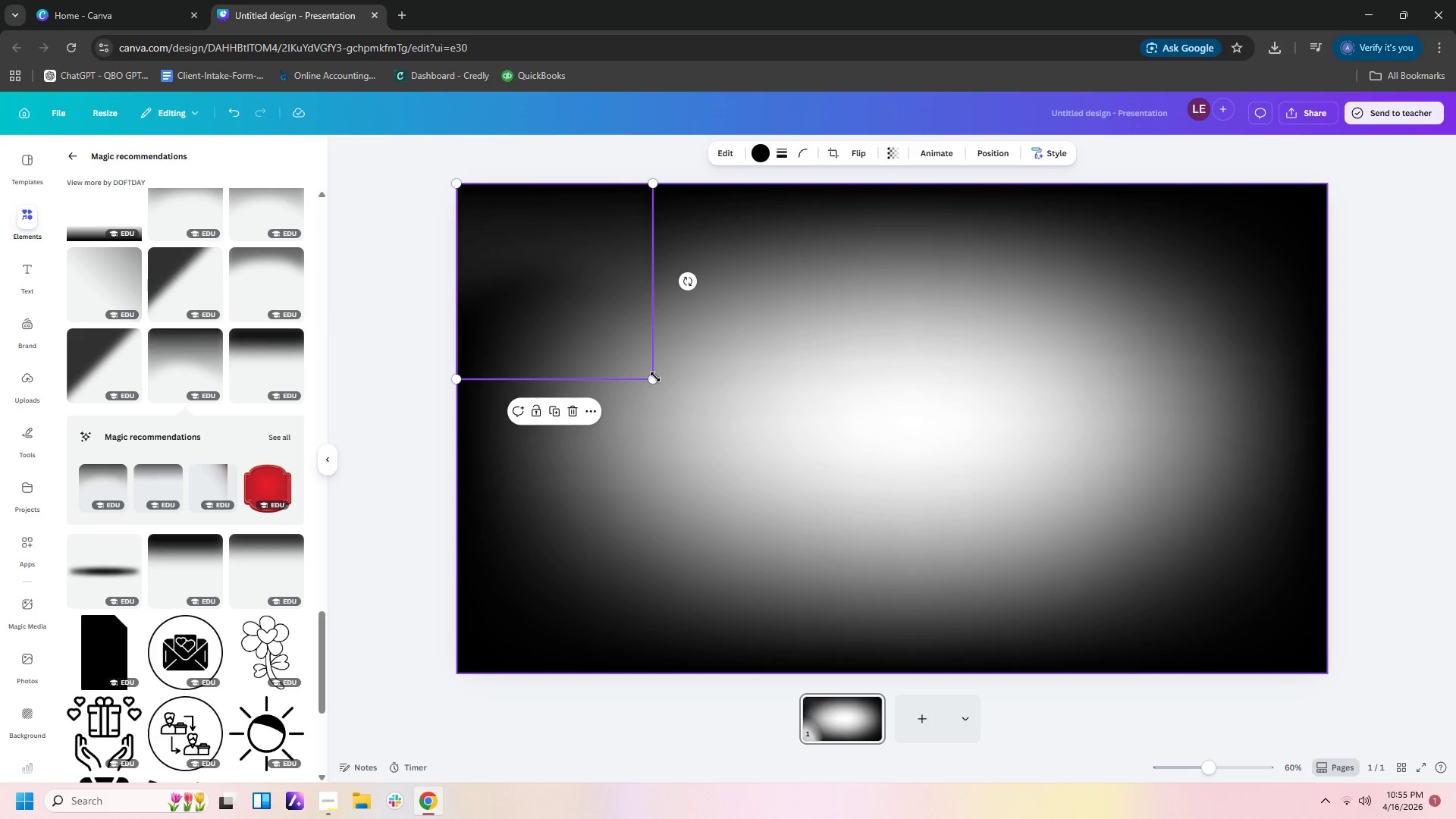 
left_click_drag(start_coordinate=[654, 378], to_coordinate=[1021, 607])
 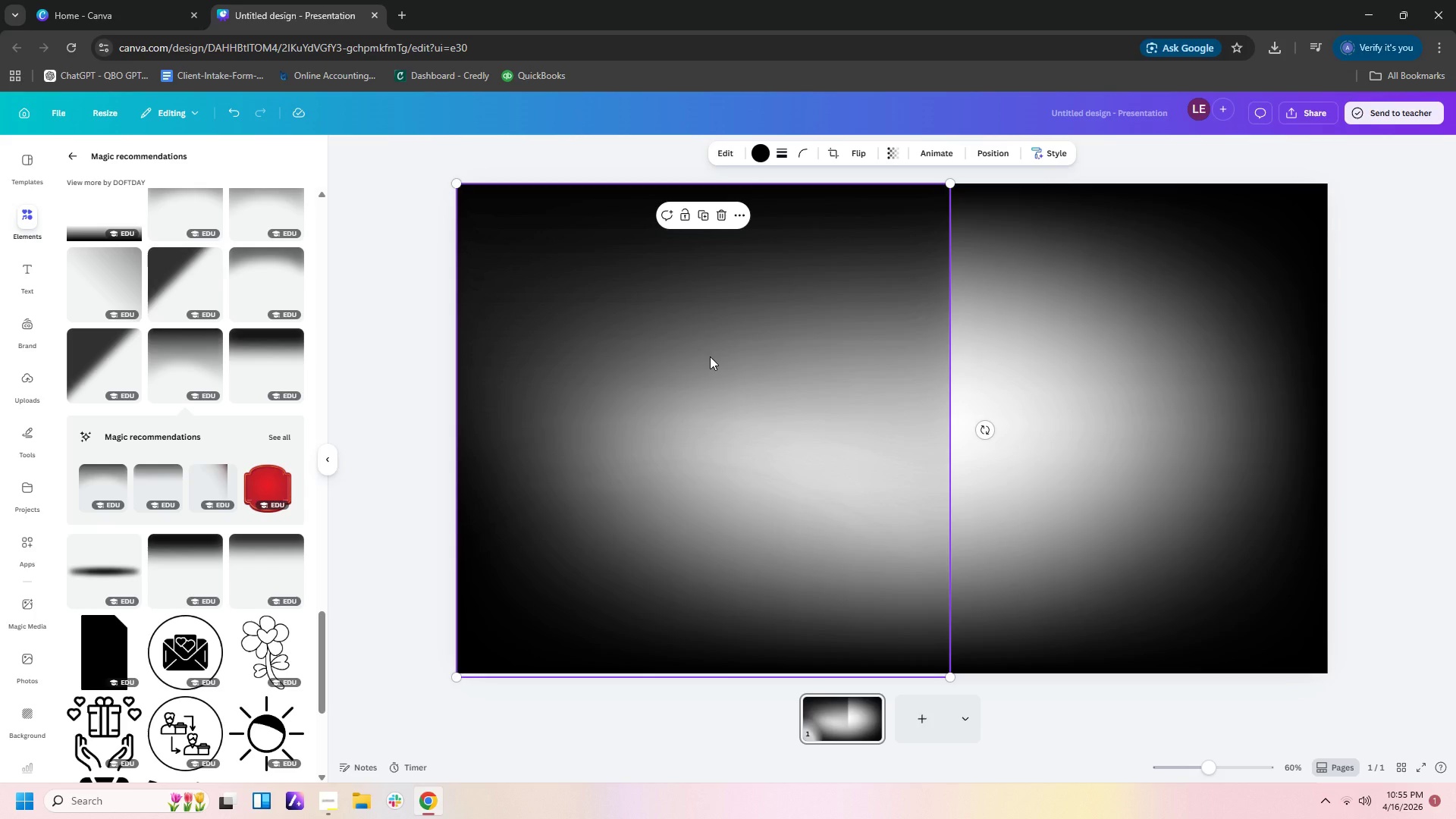 
key(Control+C)
 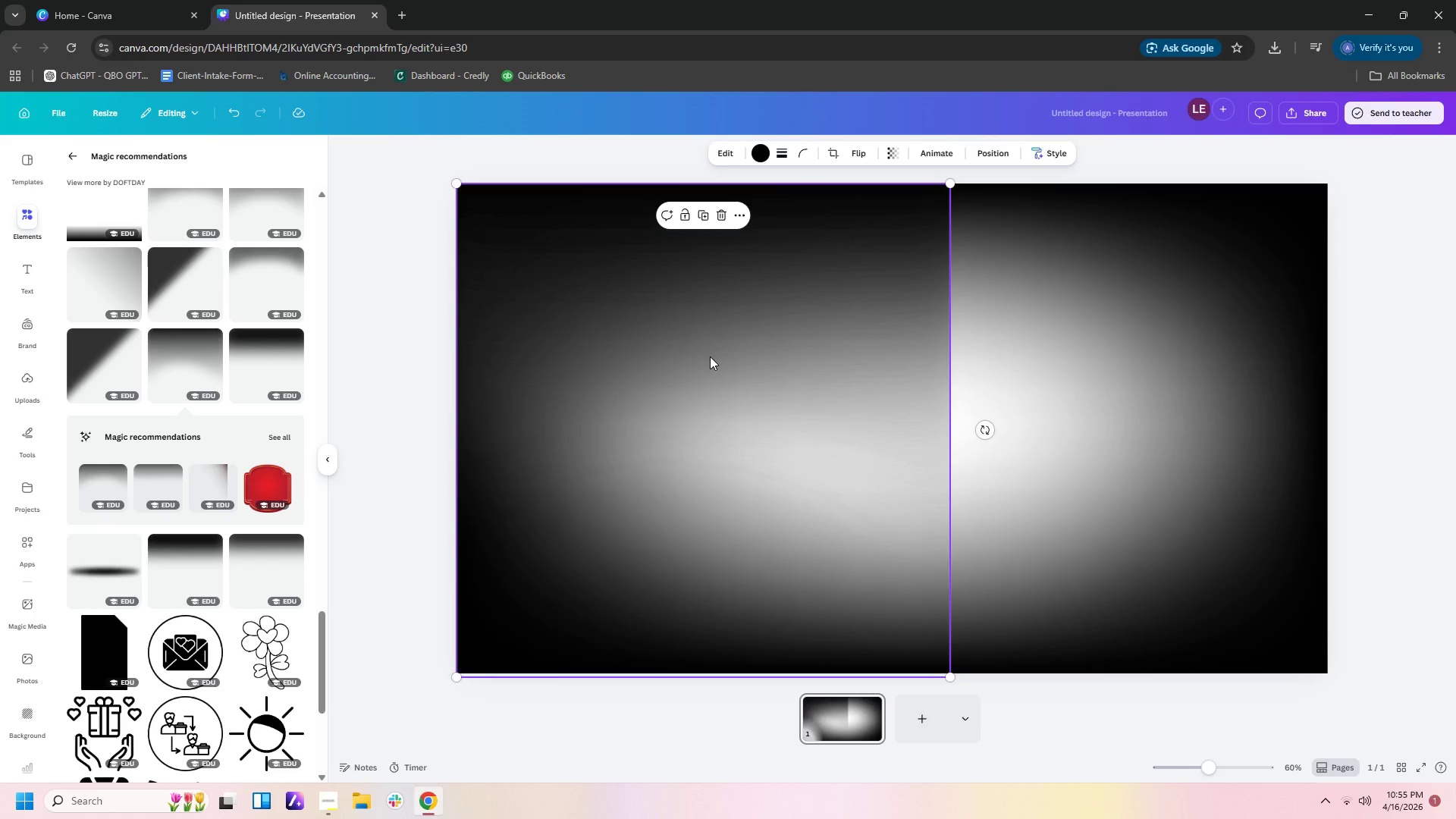 
key(Control+V)
 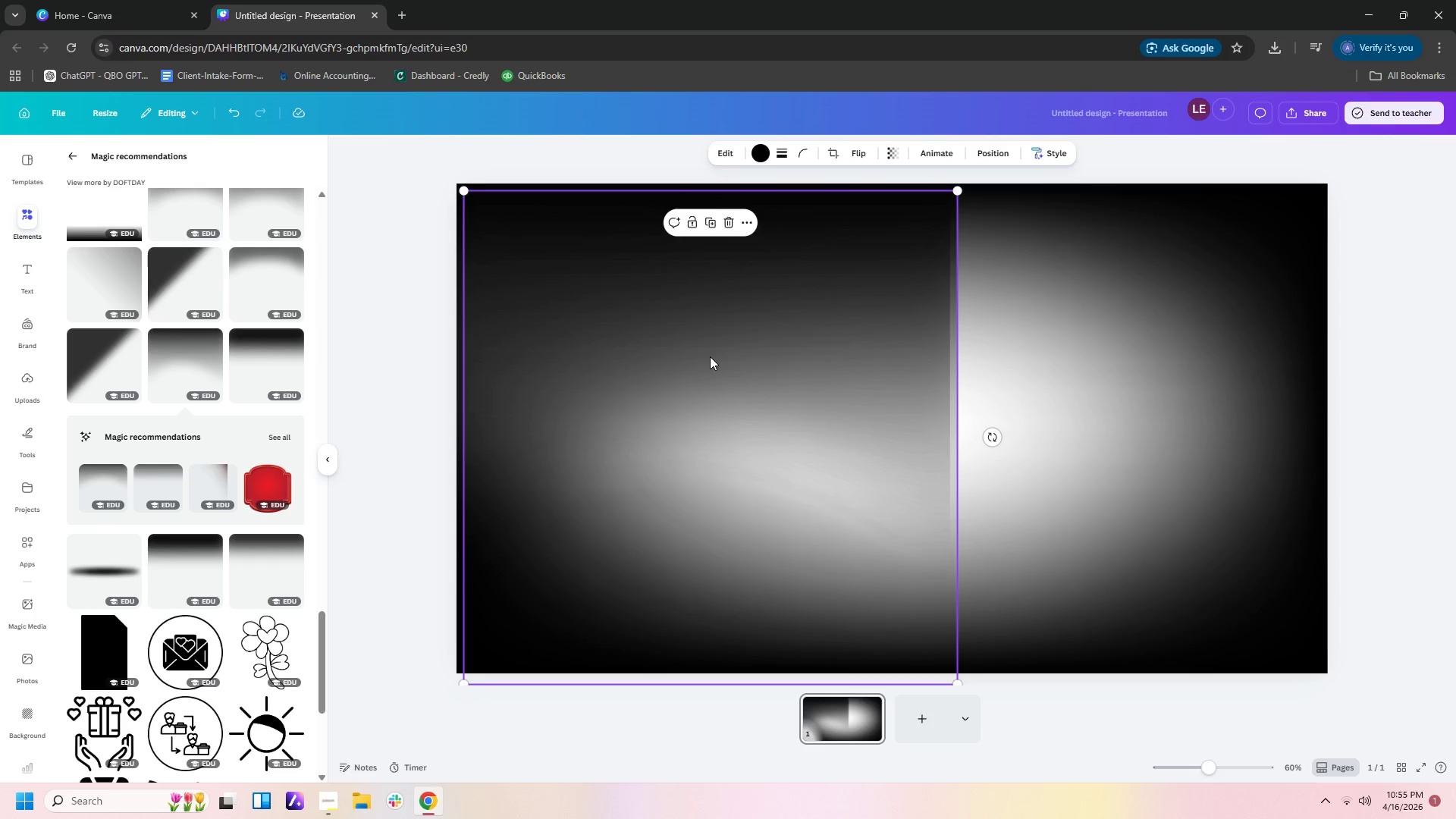 
left_click_drag(start_coordinate=[710, 356], to_coordinate=[1080, 347])
 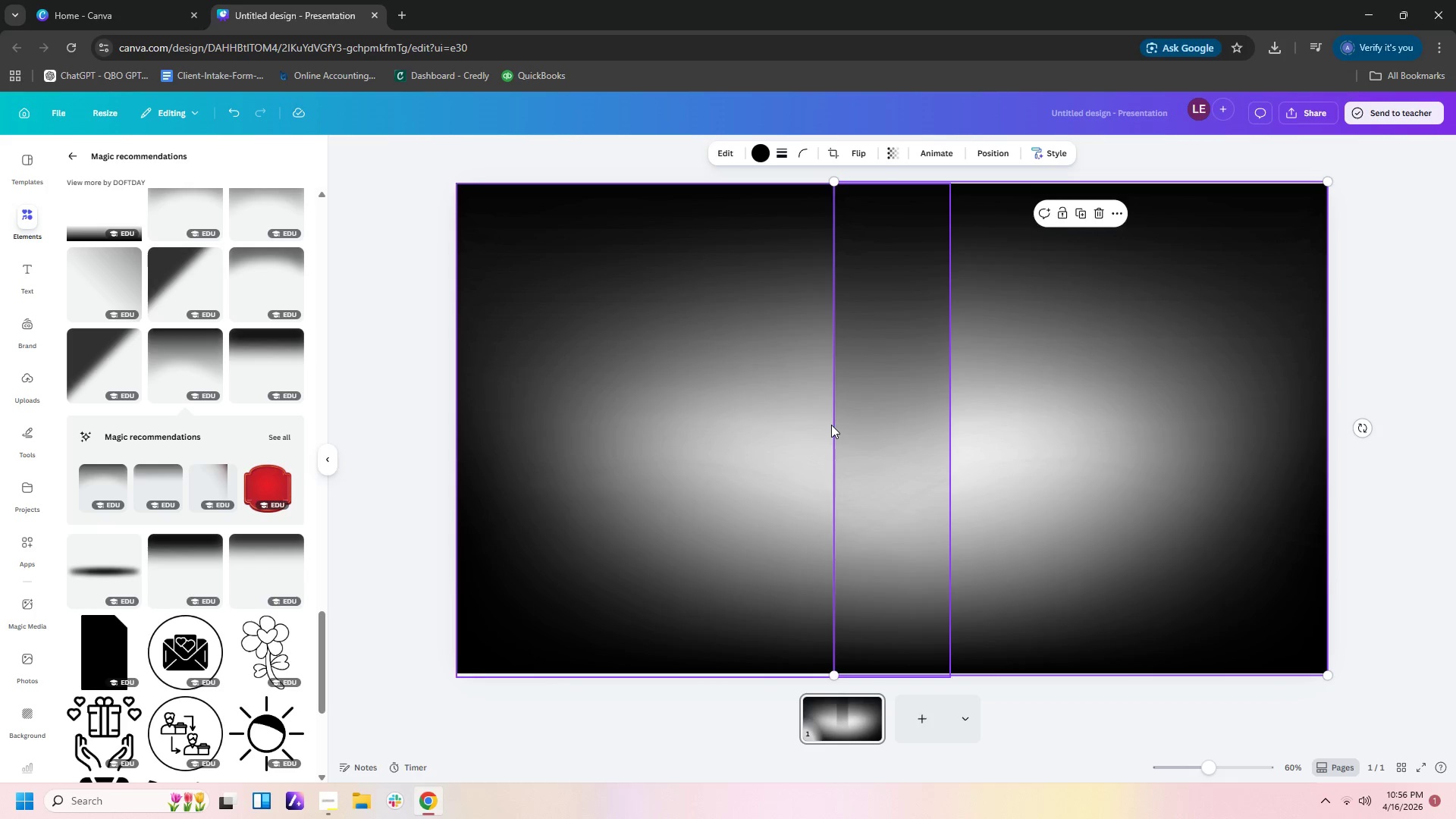 
left_click([880, 425])
 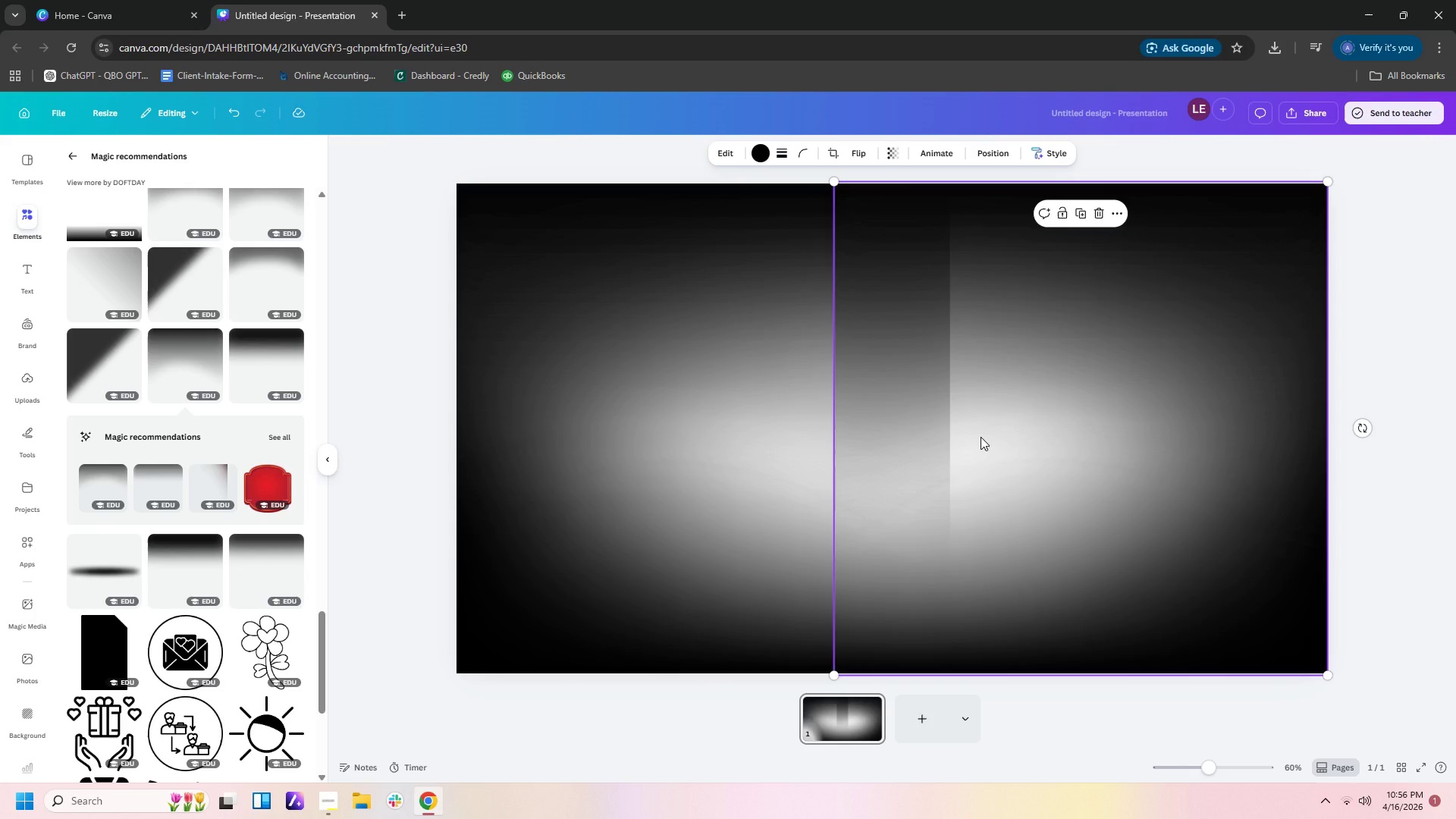 
left_click([981, 437])
 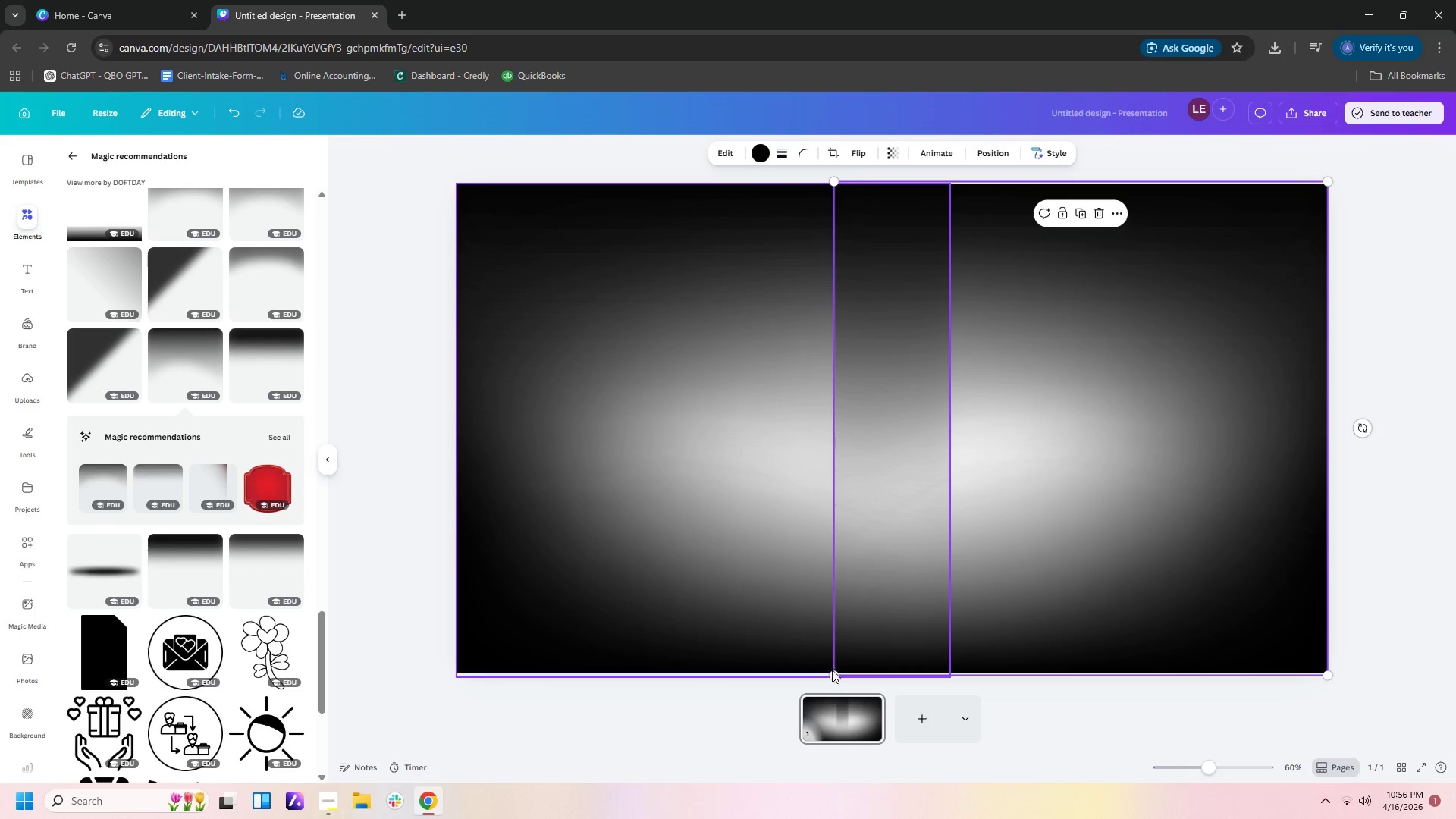 
left_click_drag(start_coordinate=[832, 675], to_coordinate=[999, 605])
 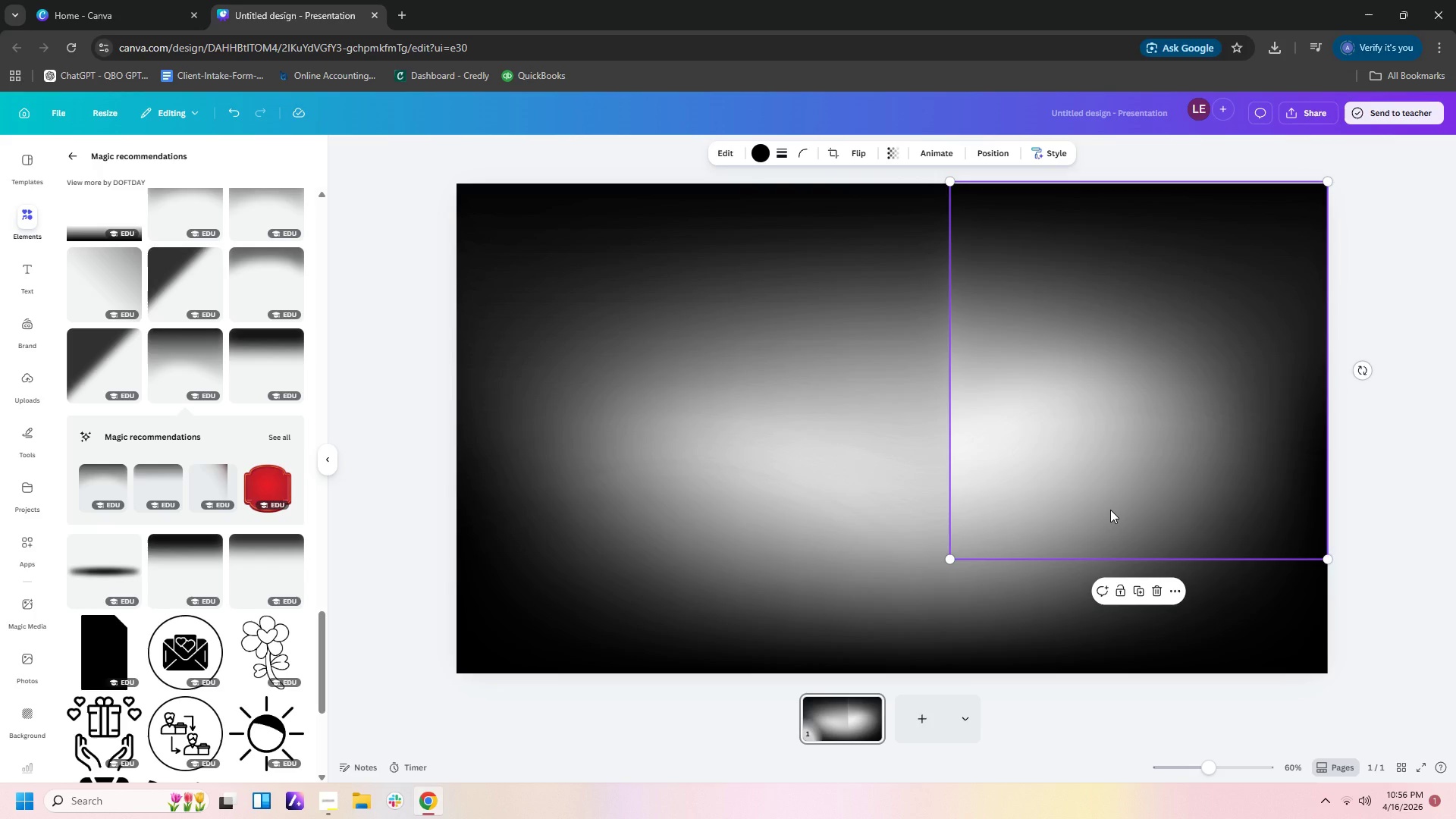 
left_click([1110, 510])
 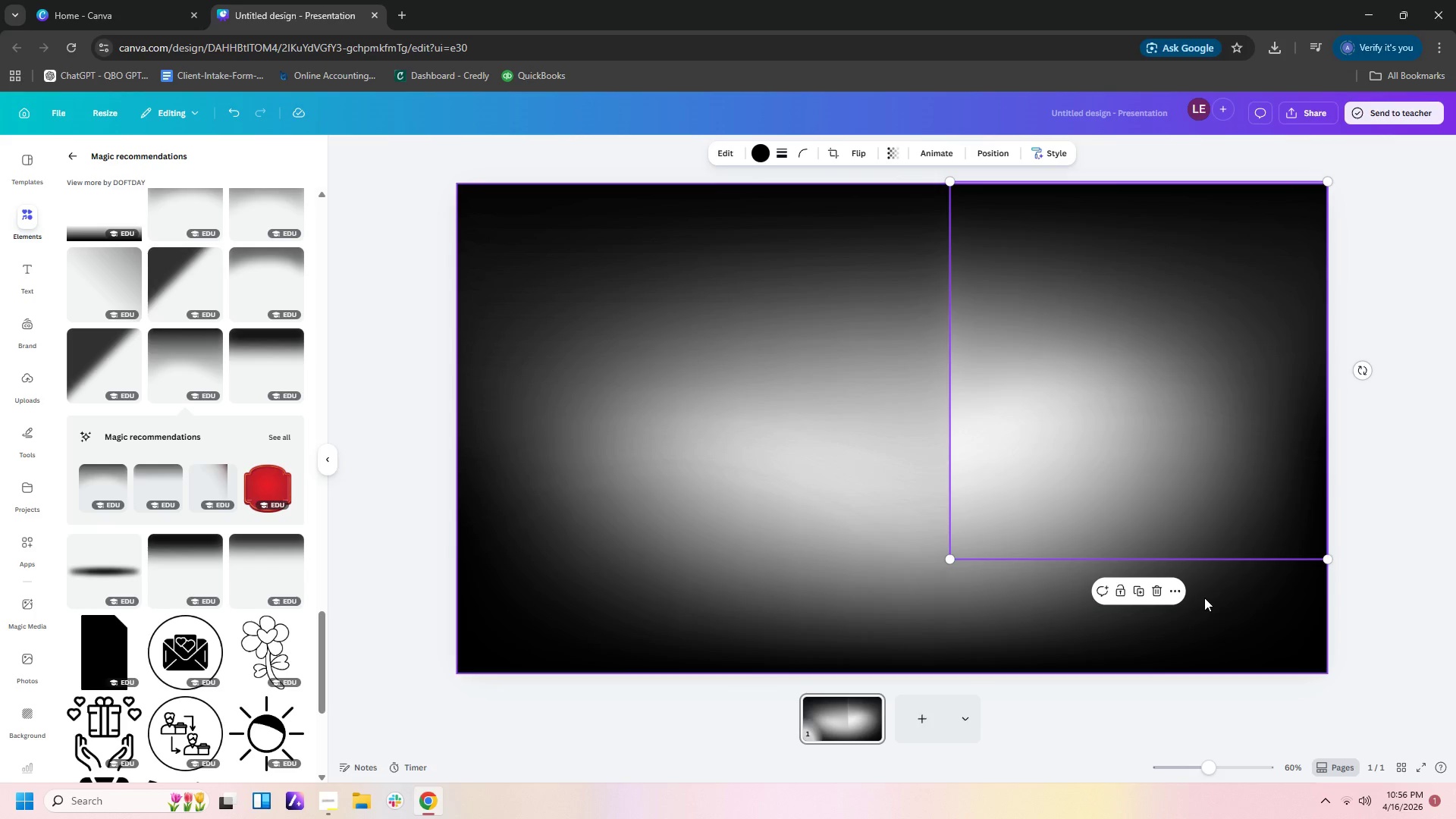 
left_click([1204, 598])
 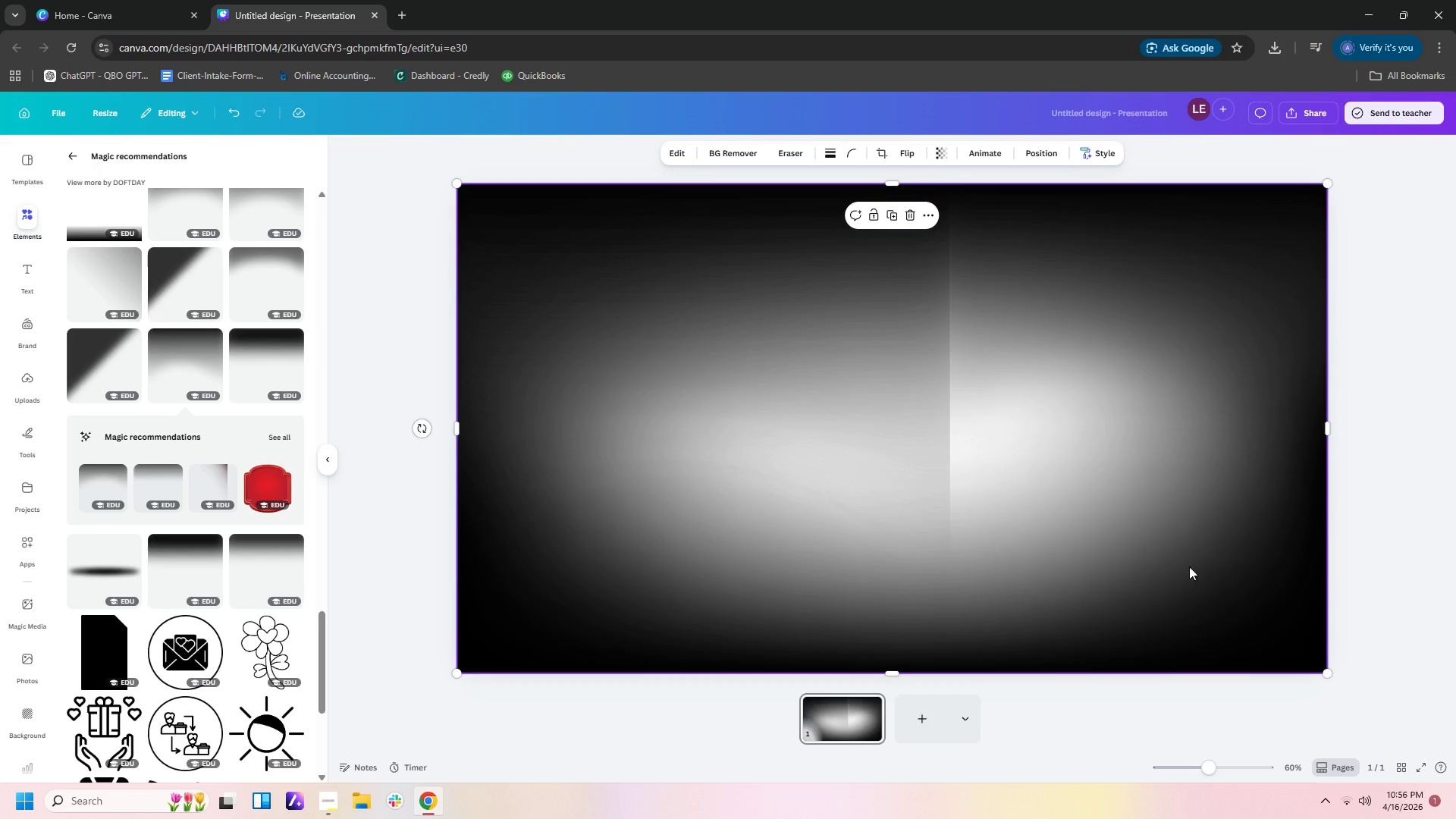 
left_click([1156, 494])
 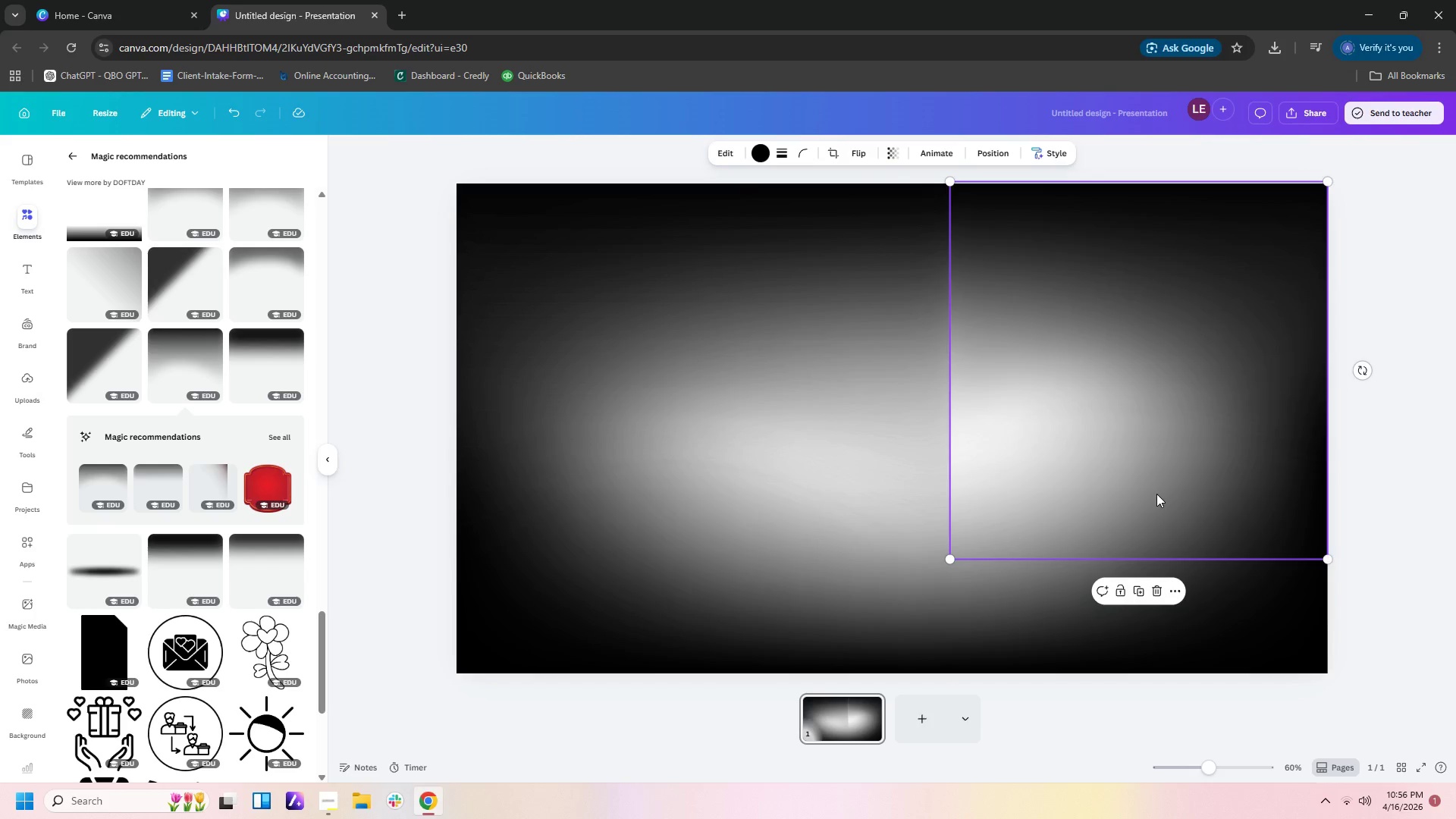 
key(Delete)
 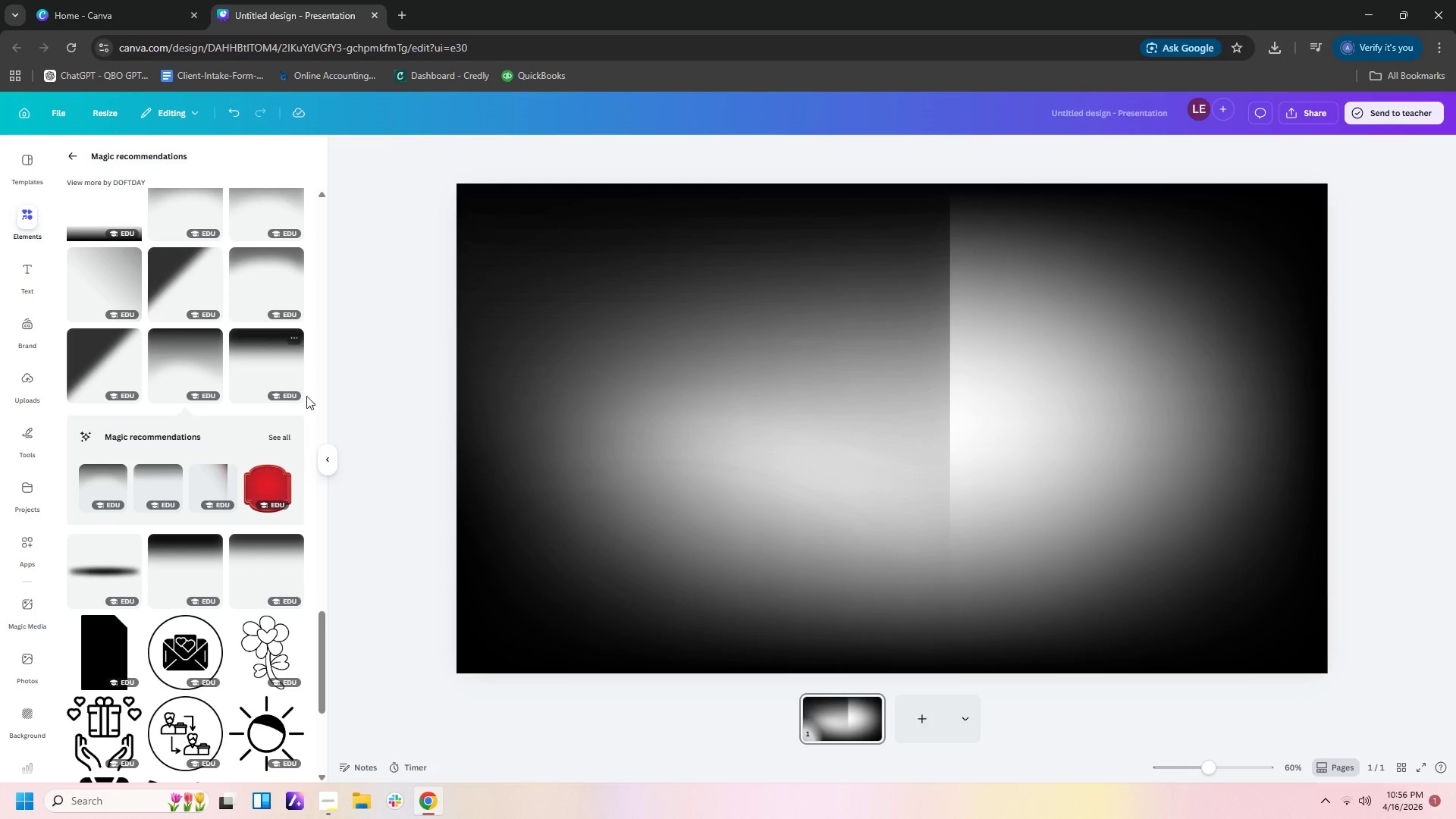 
left_click([615, 404])
 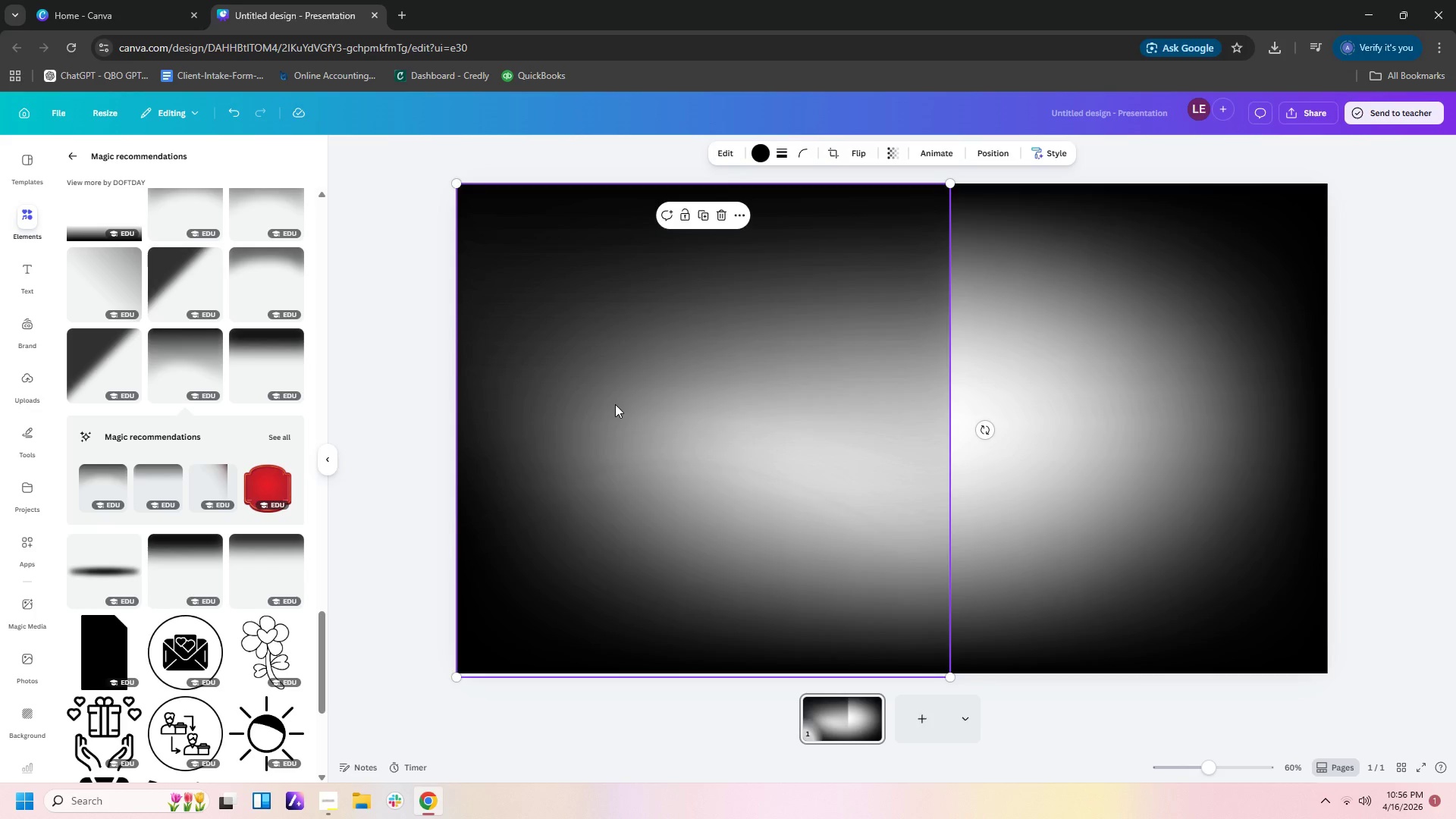 
key(Delete)
 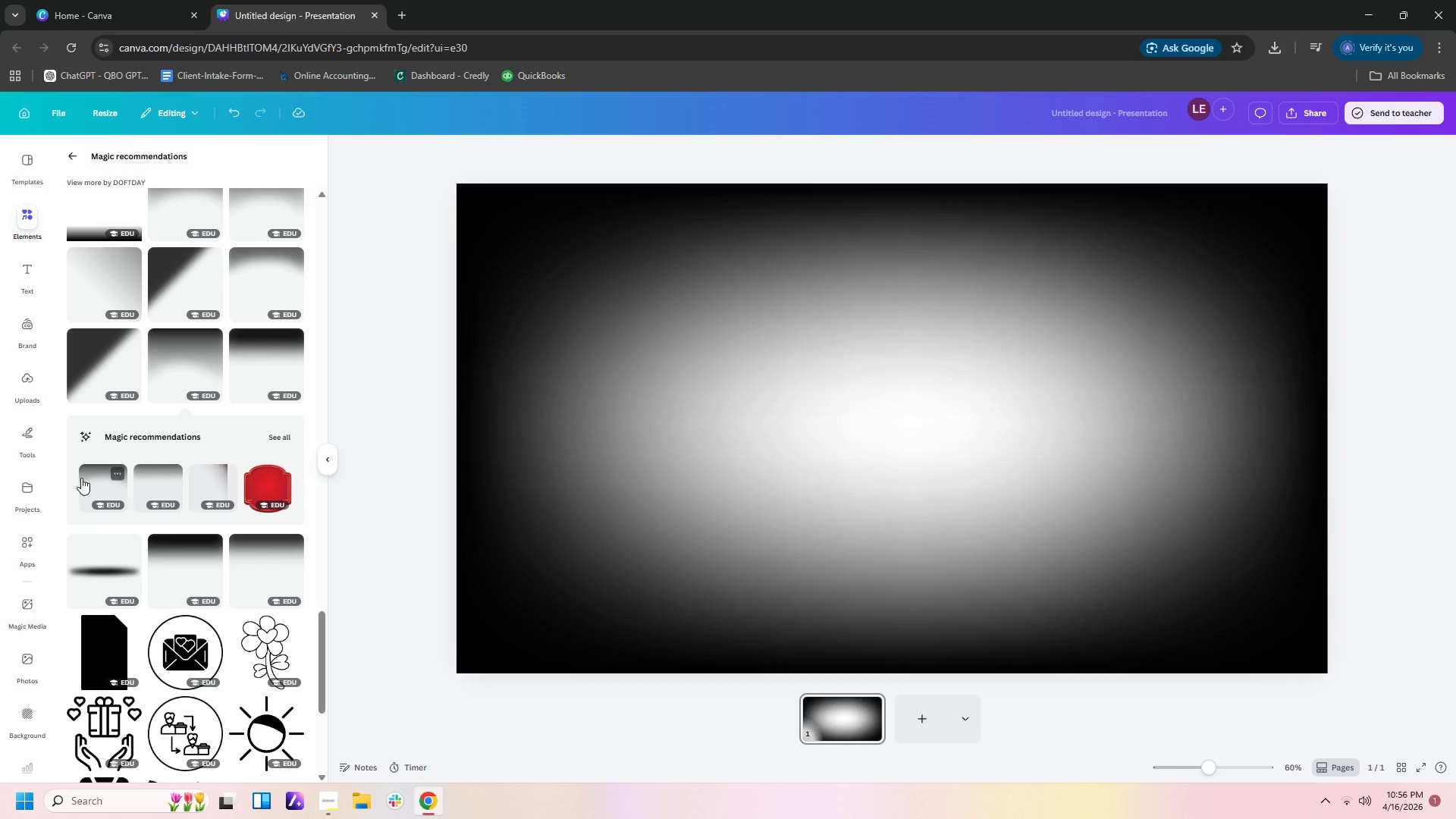 
left_click_drag(start_coordinate=[917, 418], to_coordinate=[582, 272])
 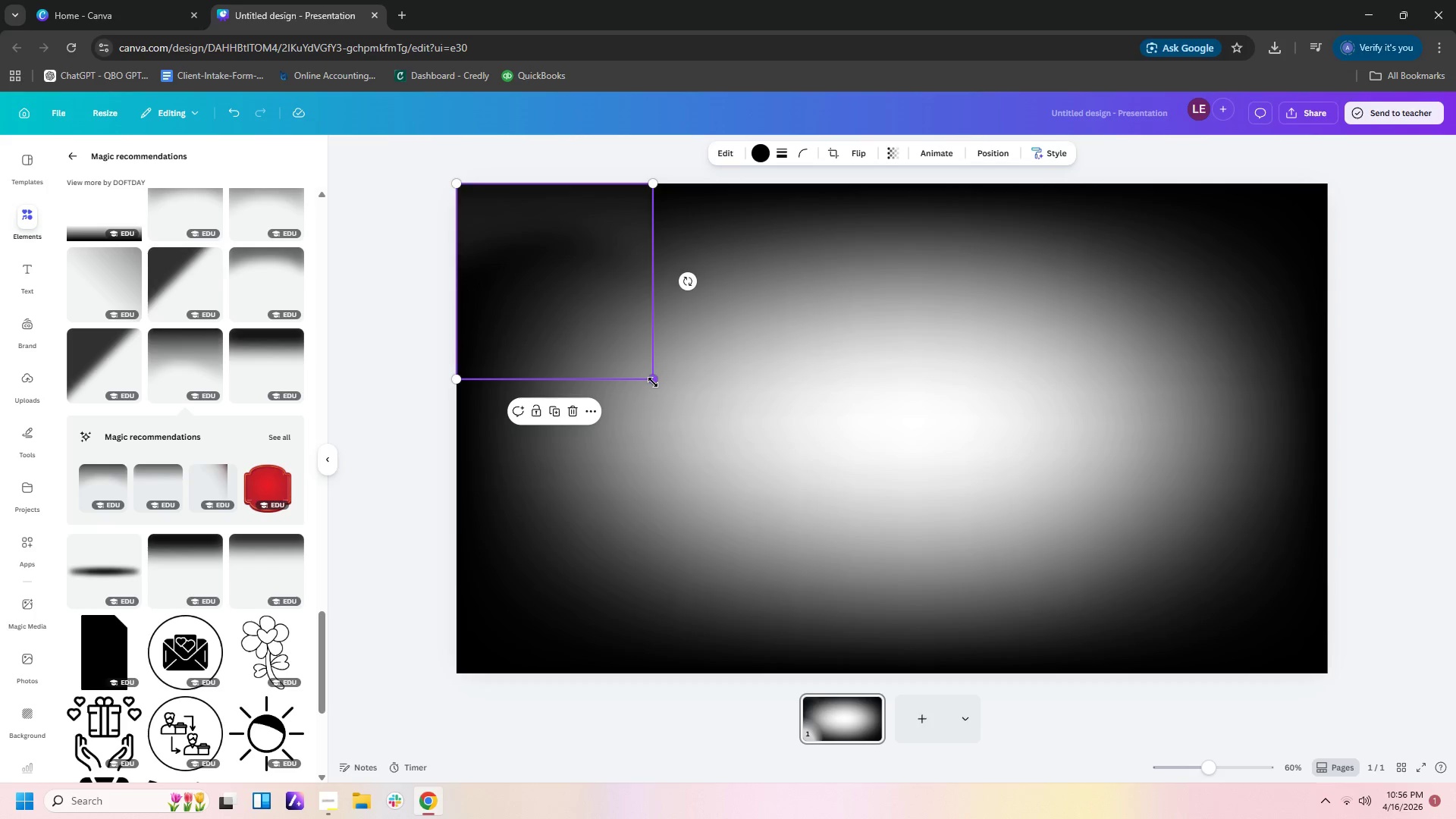 
left_click_drag(start_coordinate=[653, 382], to_coordinate=[1455, 812])
 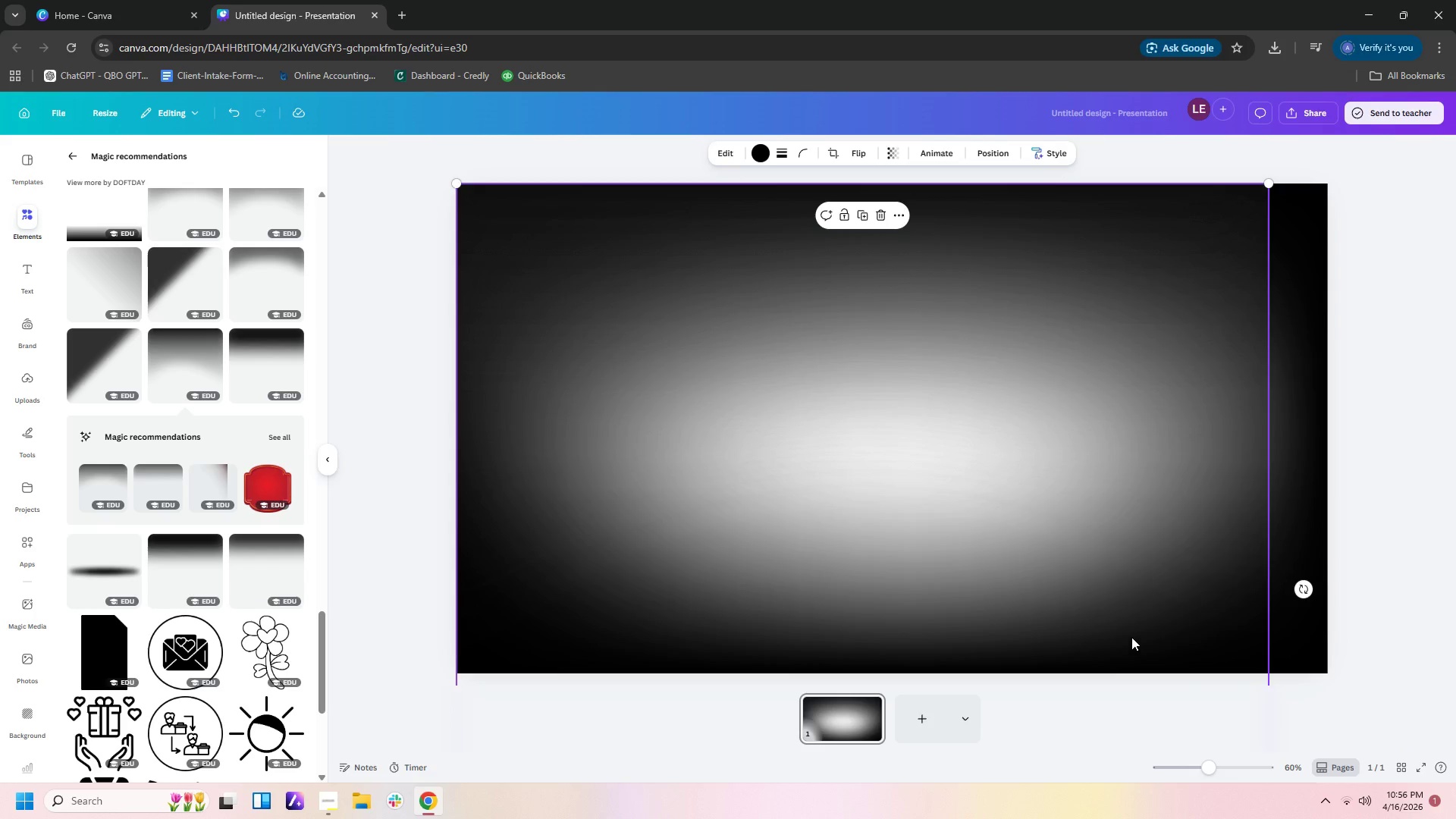 
left_click_drag(start_coordinate=[1131, 637], to_coordinate=[1139, 236])
 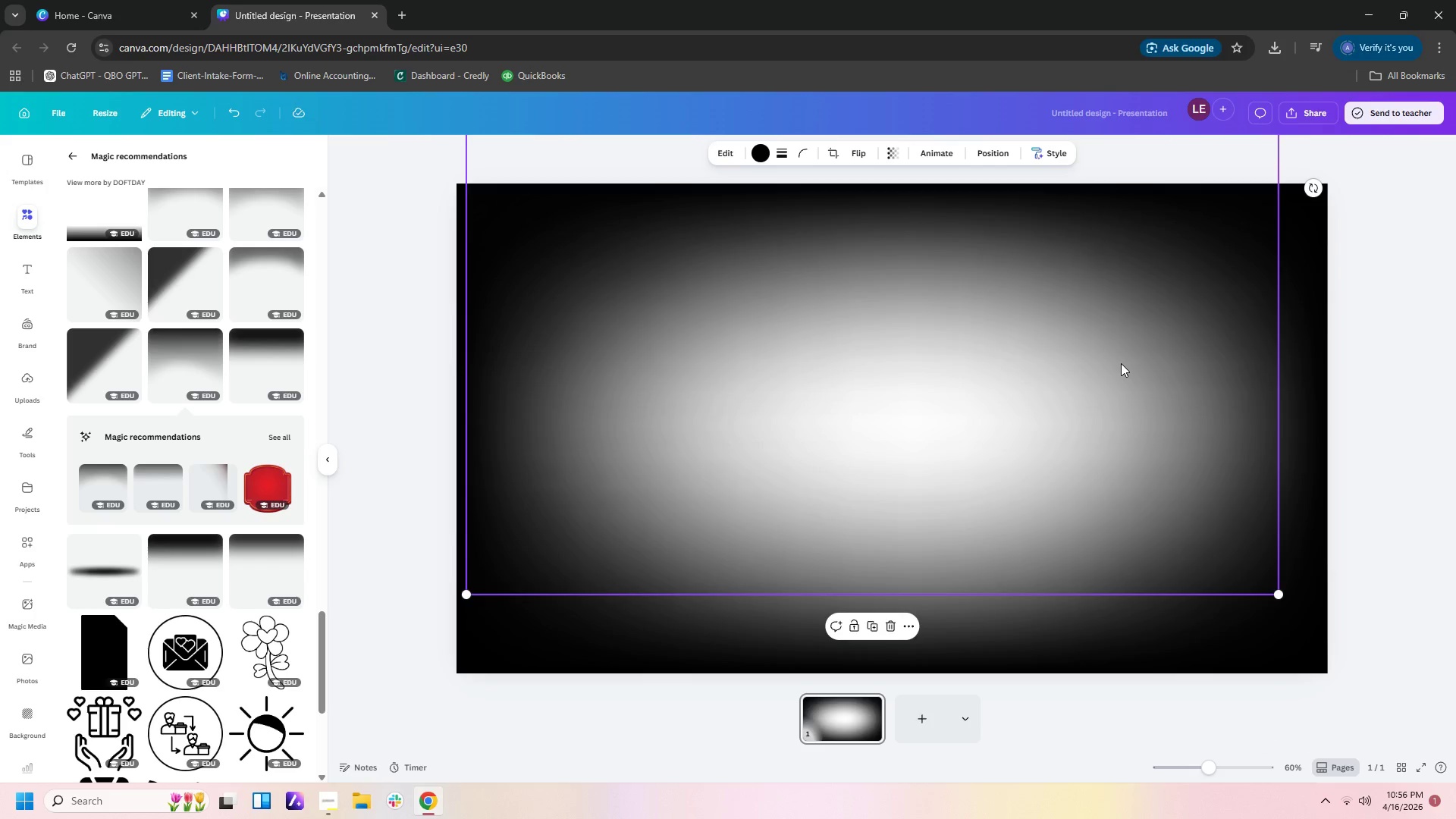 
double_click([1121, 363])
 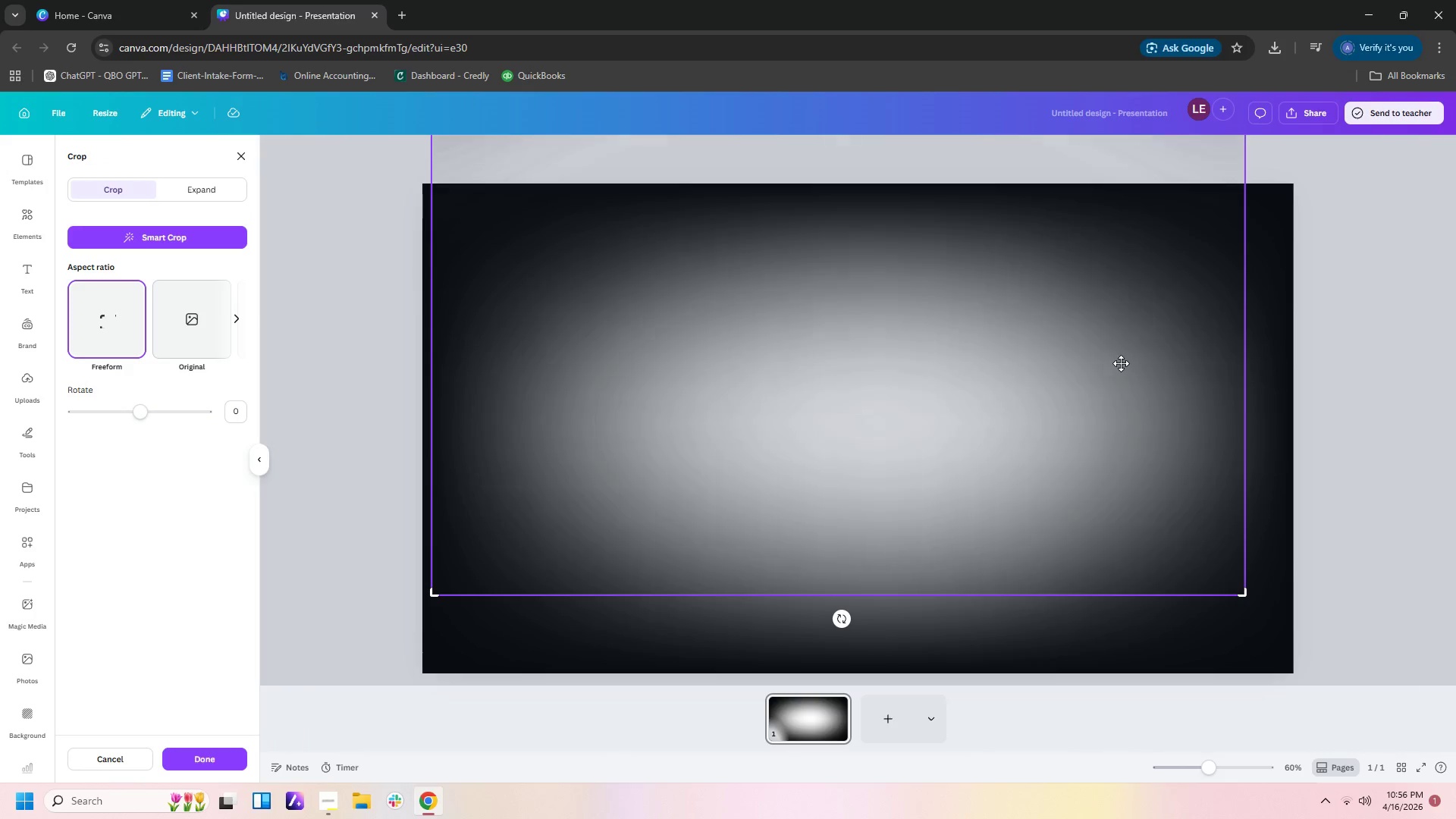 
left_click([1121, 363])
 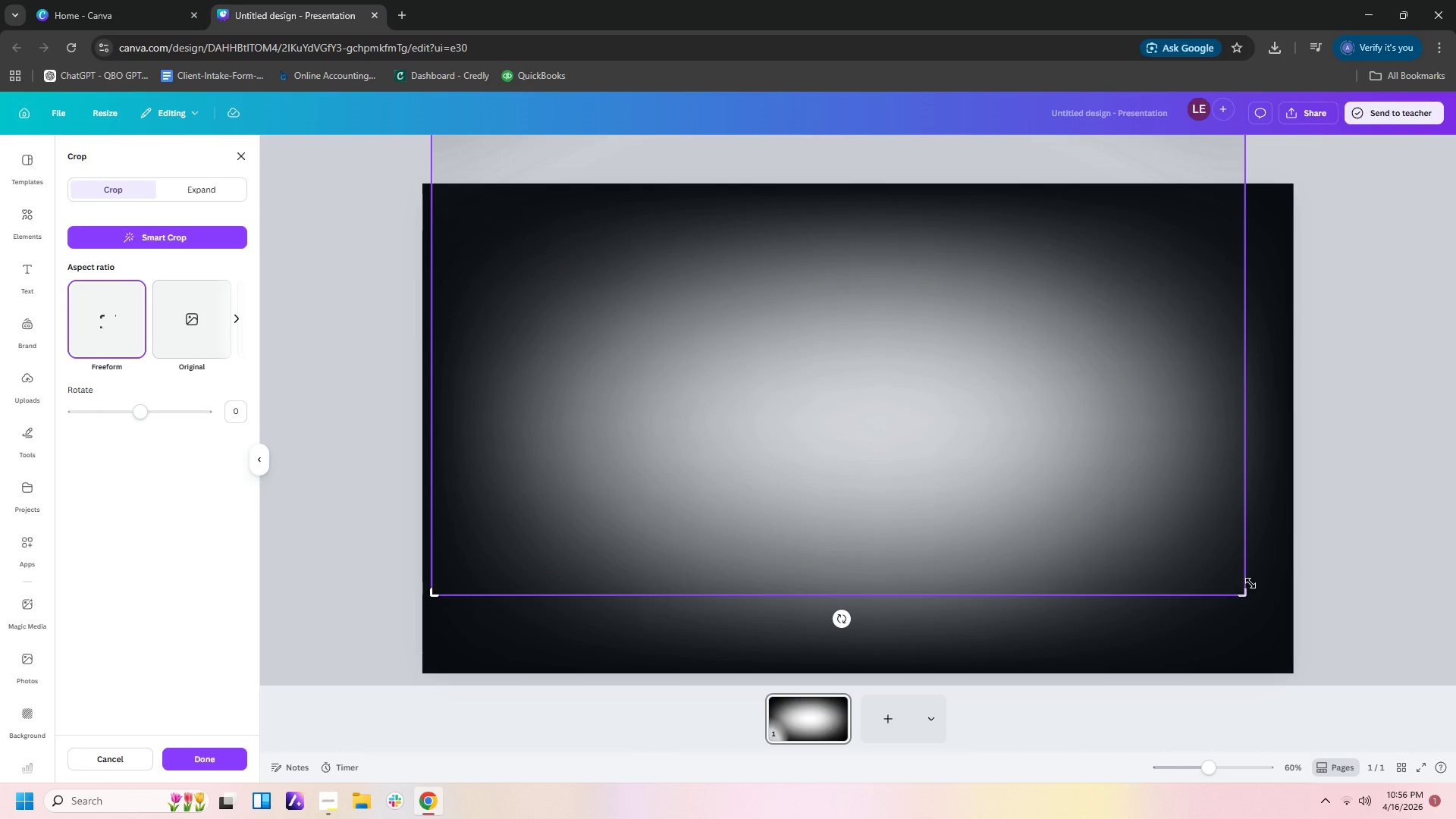 
left_click_drag(start_coordinate=[1248, 590], to_coordinate=[1240, 306])
 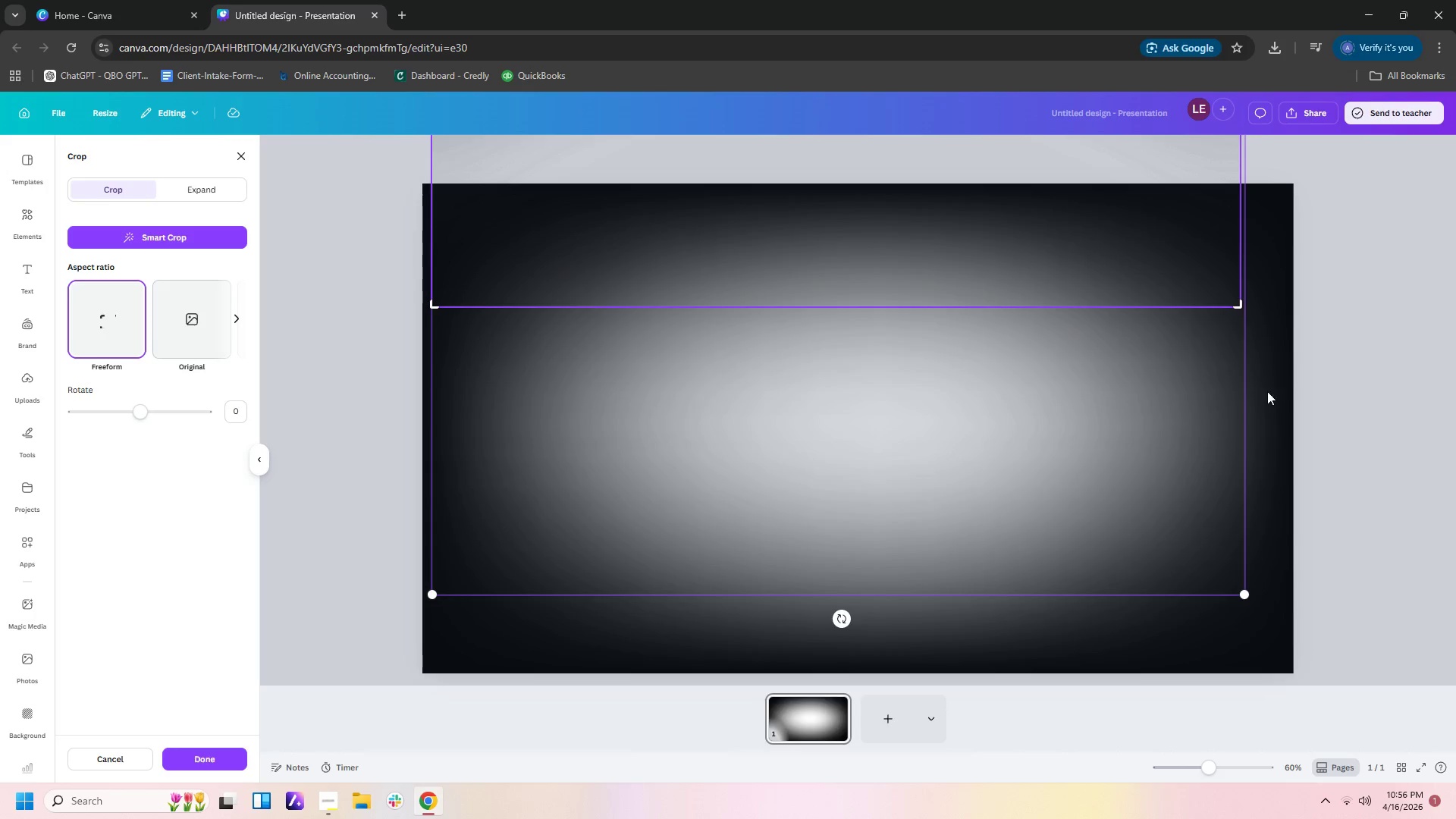 
left_click([1269, 394])
 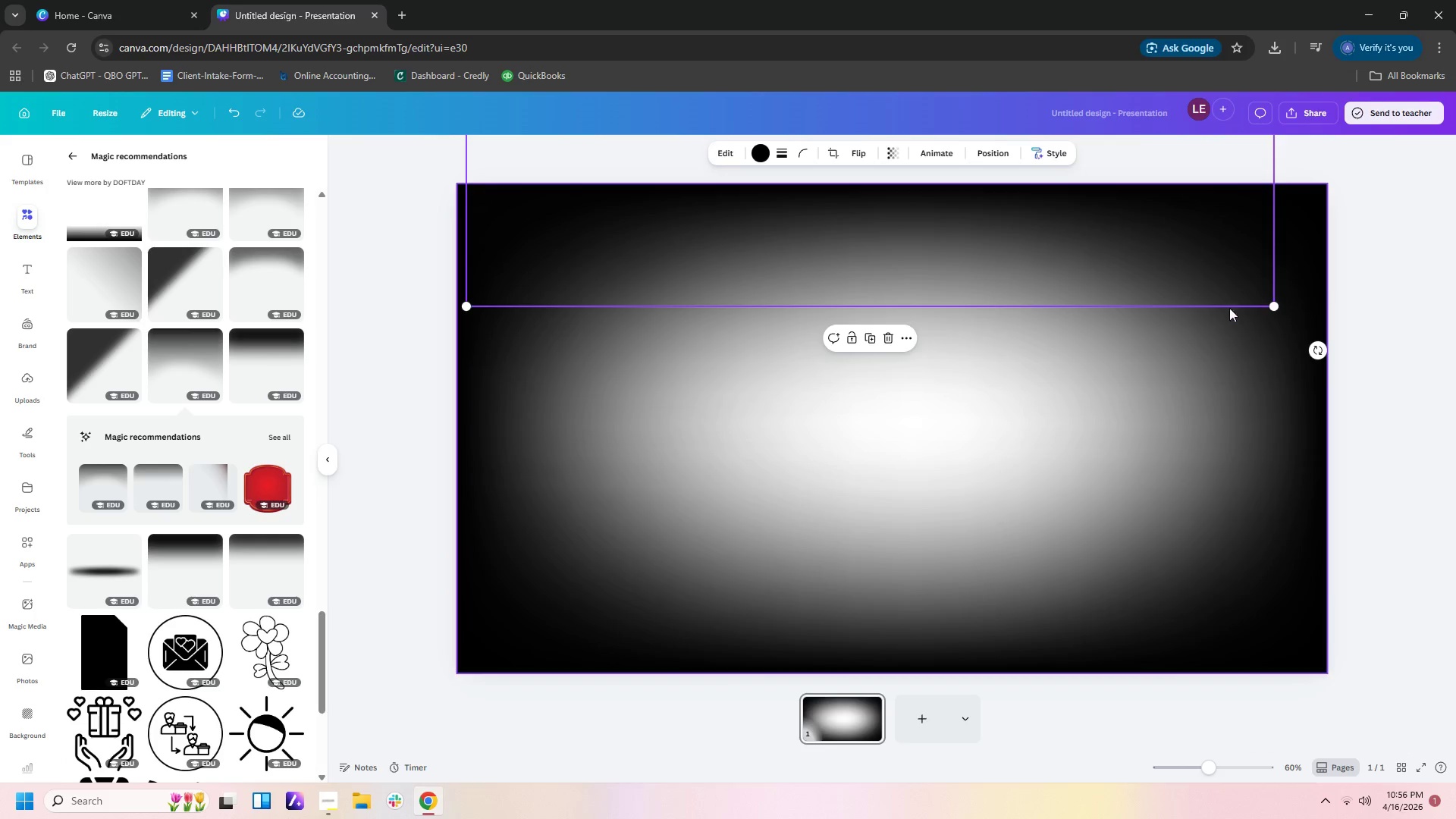 
left_click_drag(start_coordinate=[1225, 287], to_coordinate=[1218, 691])
 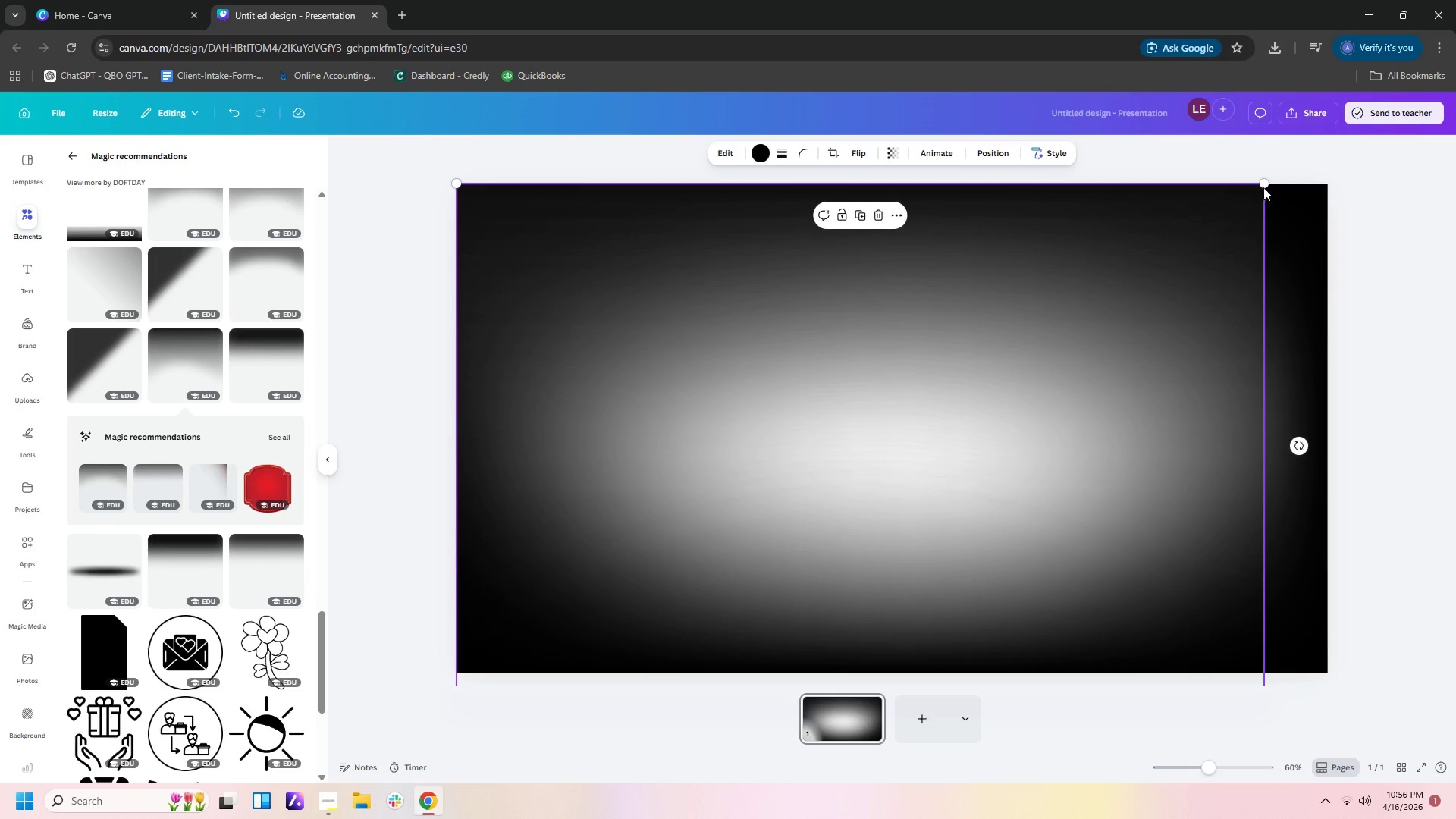 
left_click_drag(start_coordinate=[1263, 185], to_coordinate=[1348, 180])
 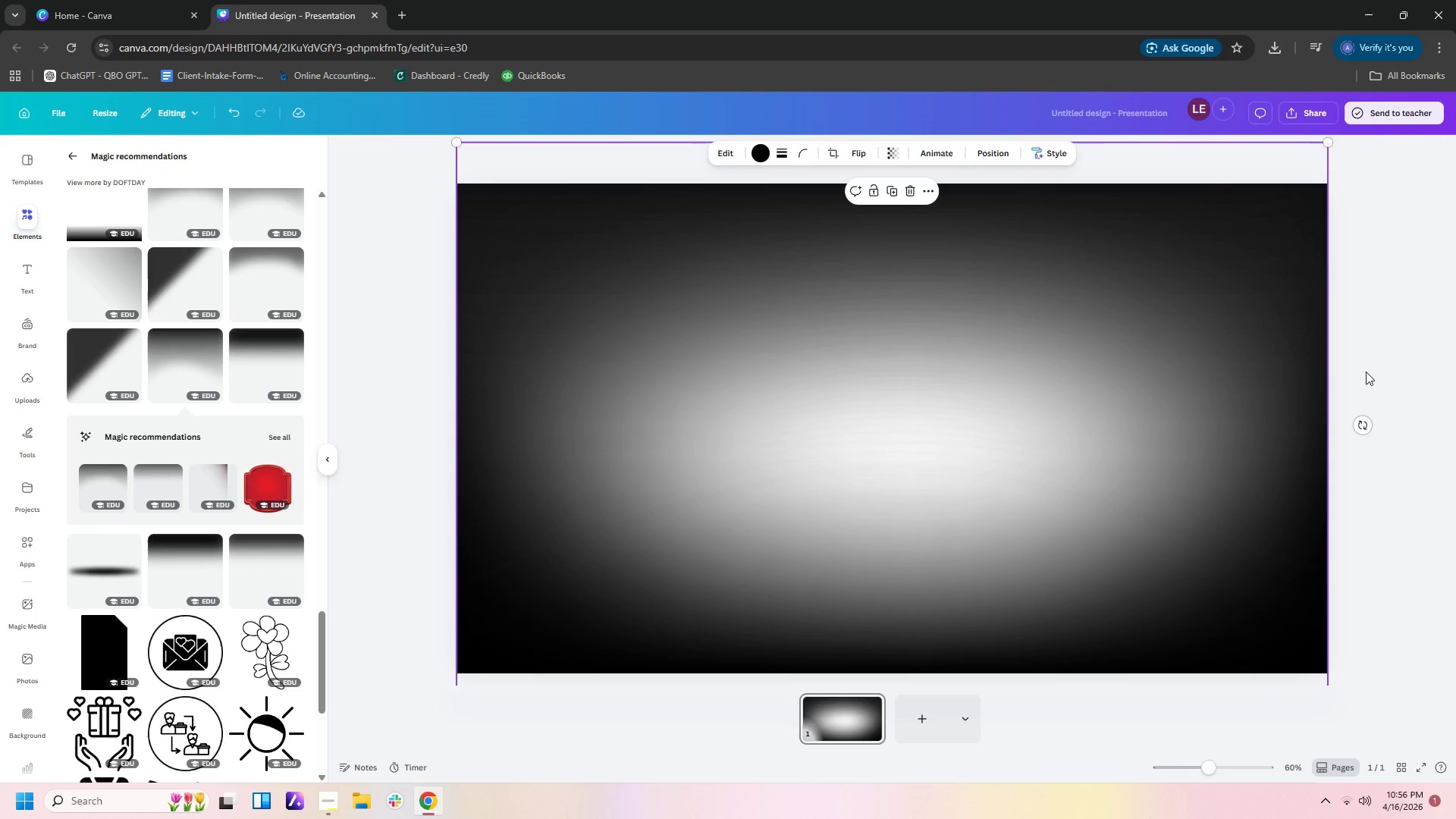 
left_click([1367, 384])
 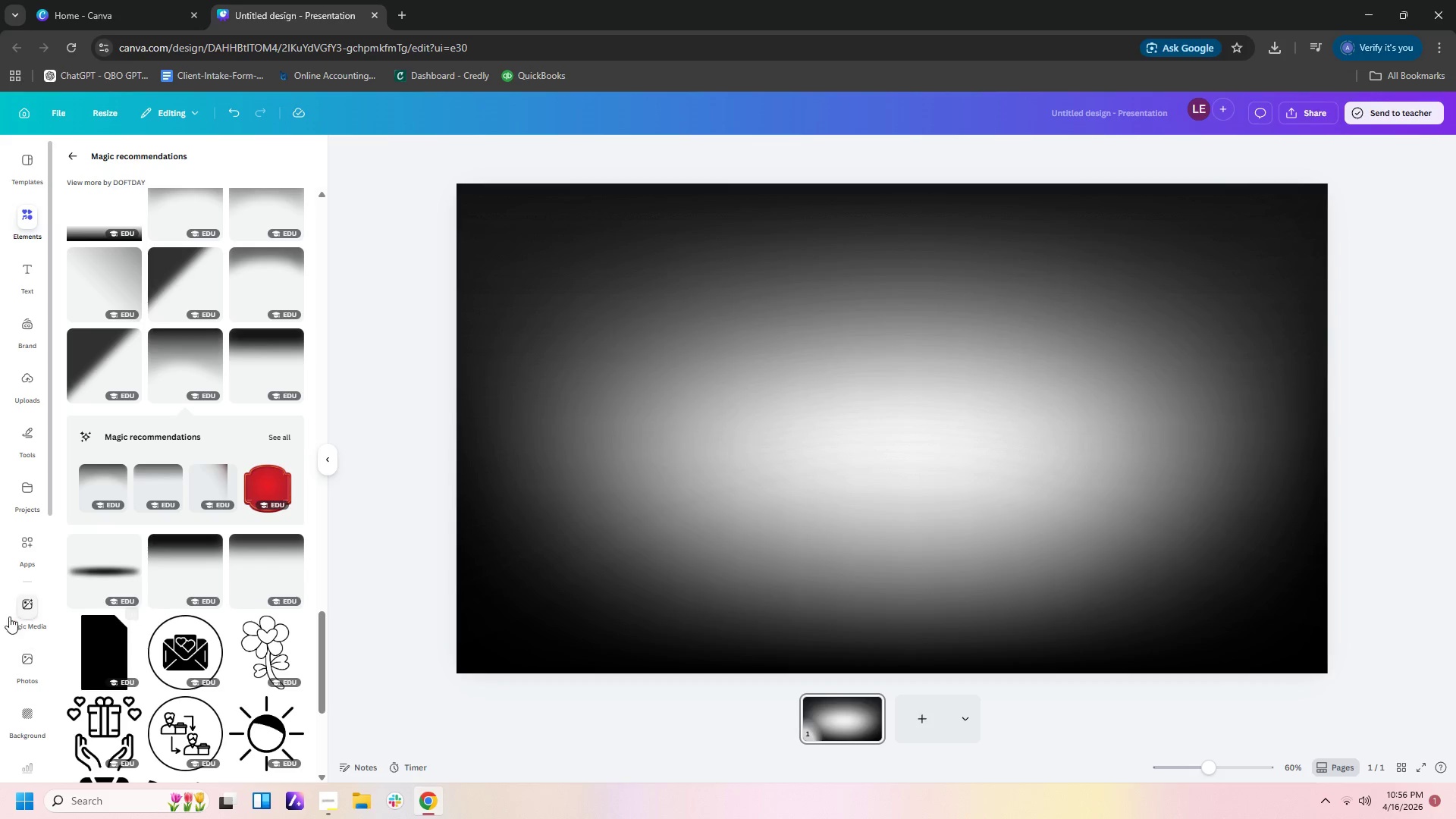 
scroll: coordinate [154, 618], scroll_direction: down, amount: 5.0
 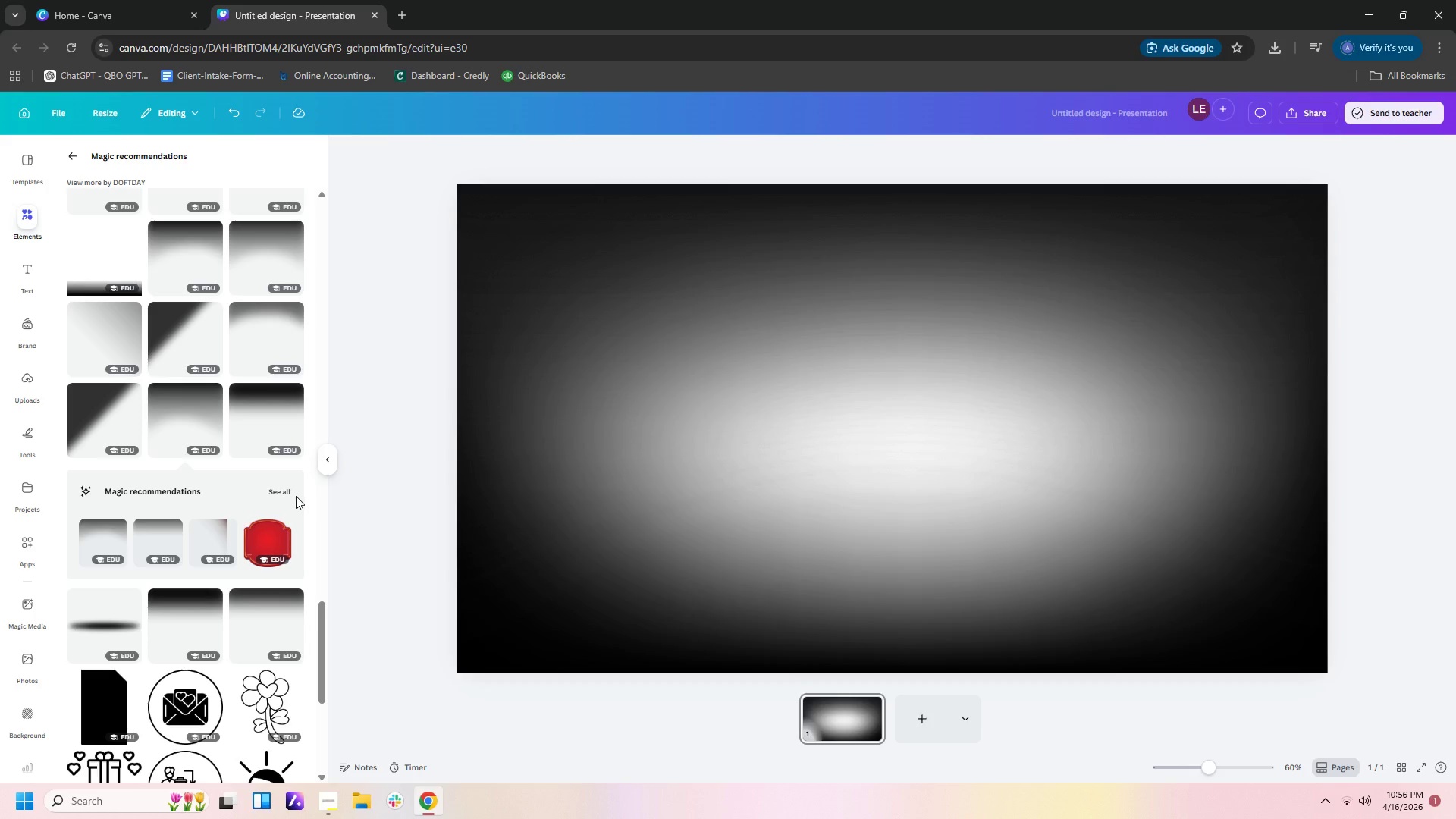 
left_click([286, 489])
 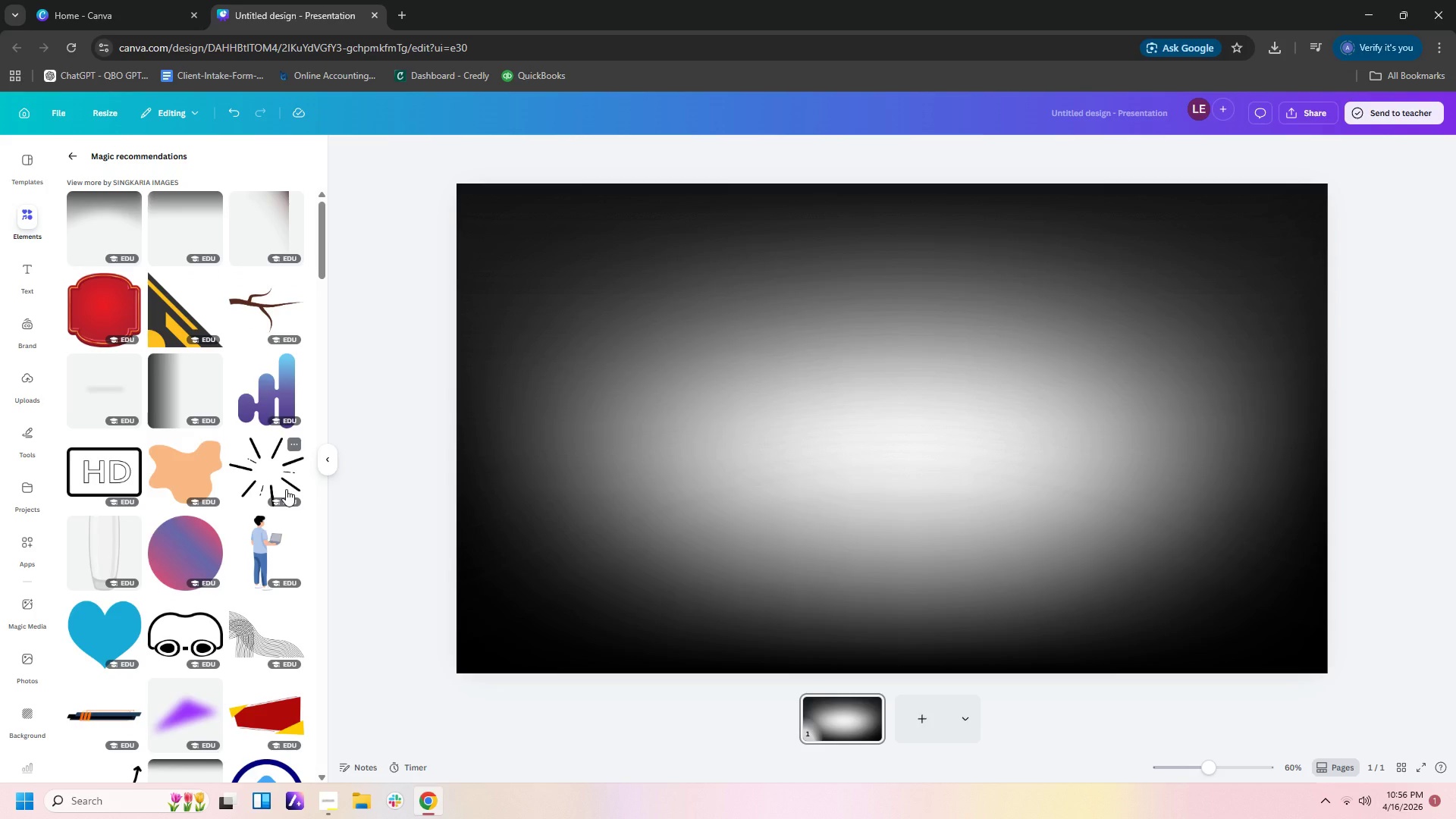 
scroll: coordinate [277, 477], scroll_direction: down, amount: 6.0
 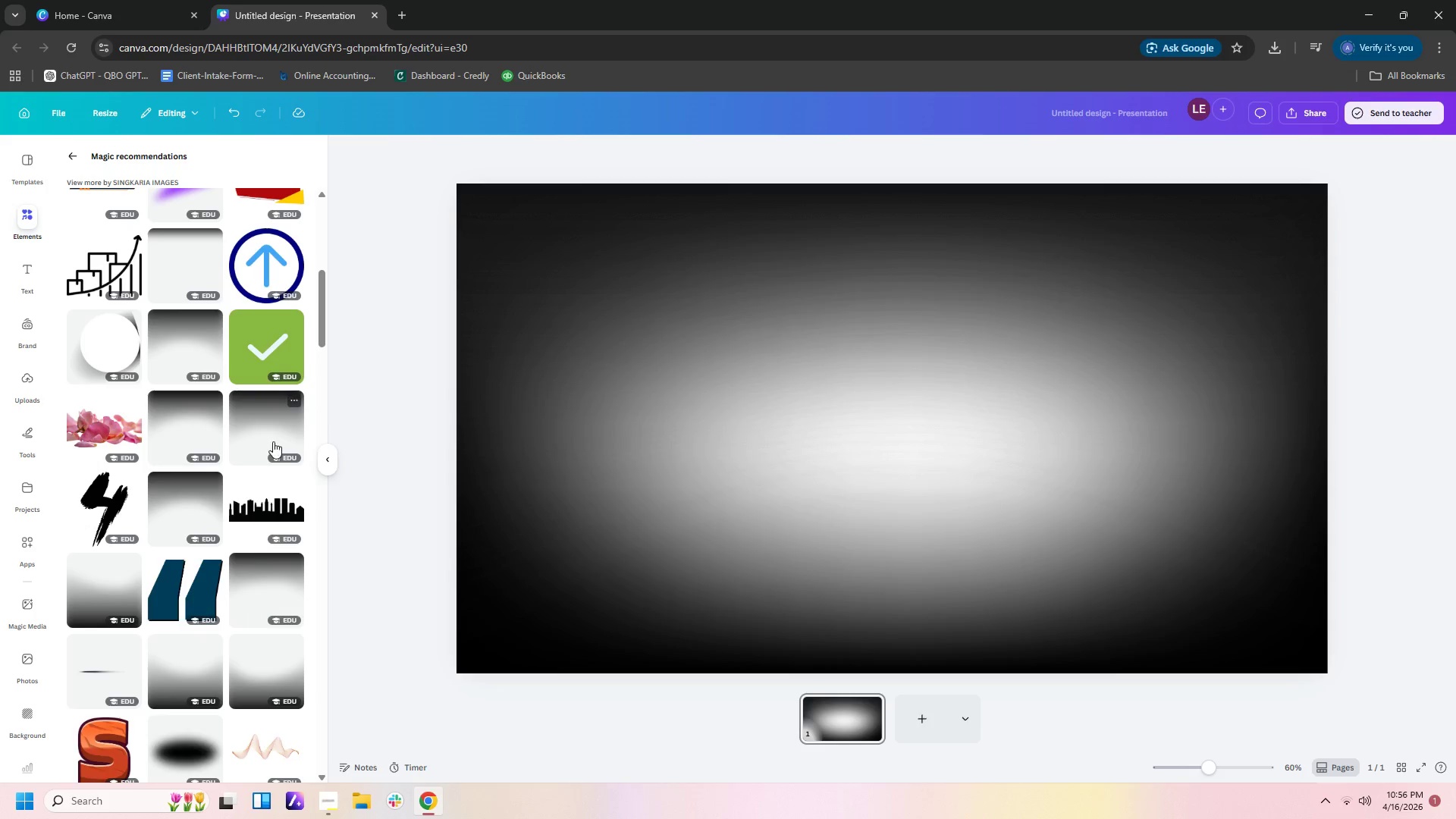 
left_click([271, 416])
 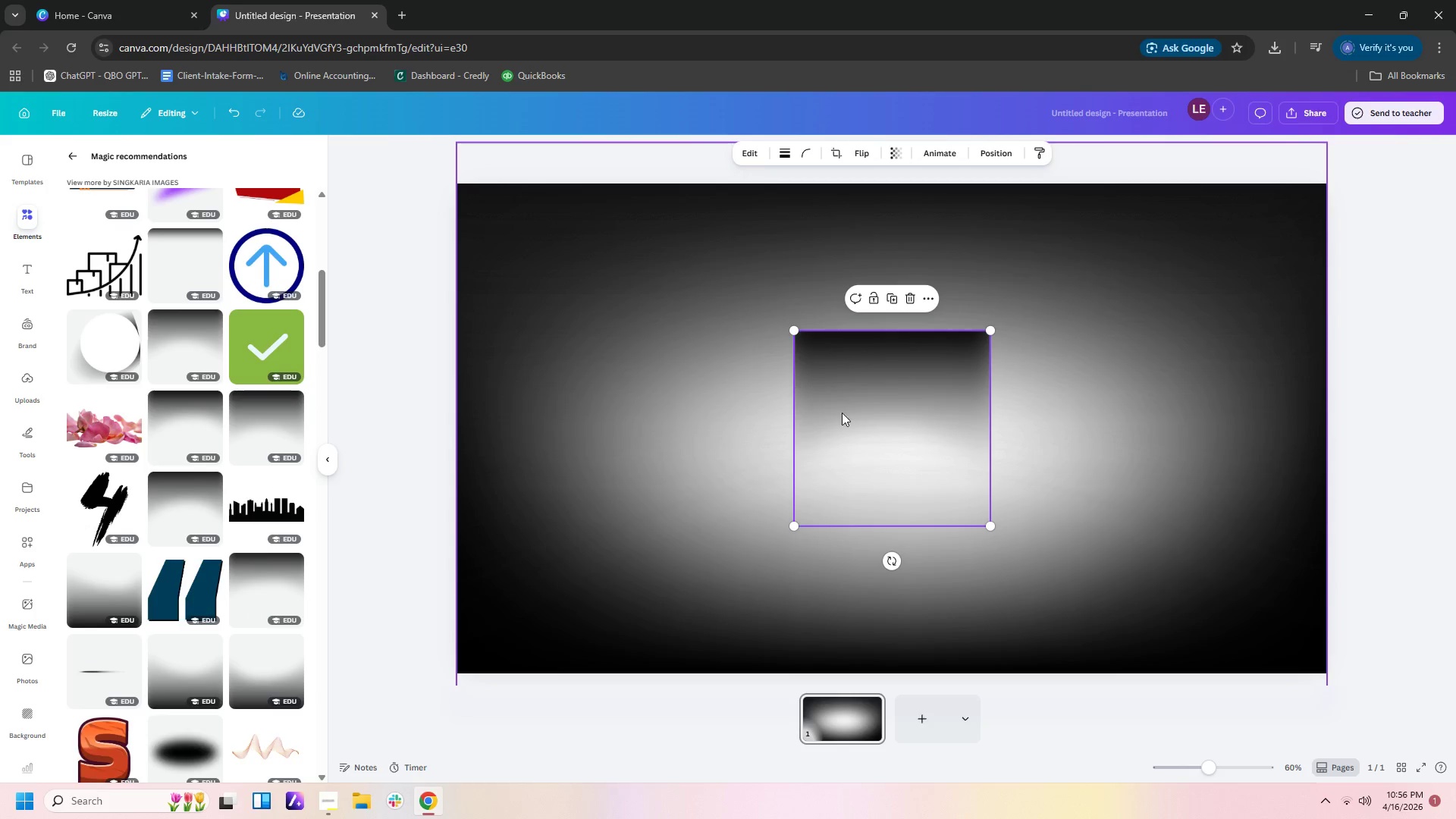 
left_click_drag(start_coordinate=[846, 420], to_coordinate=[510, 270])
 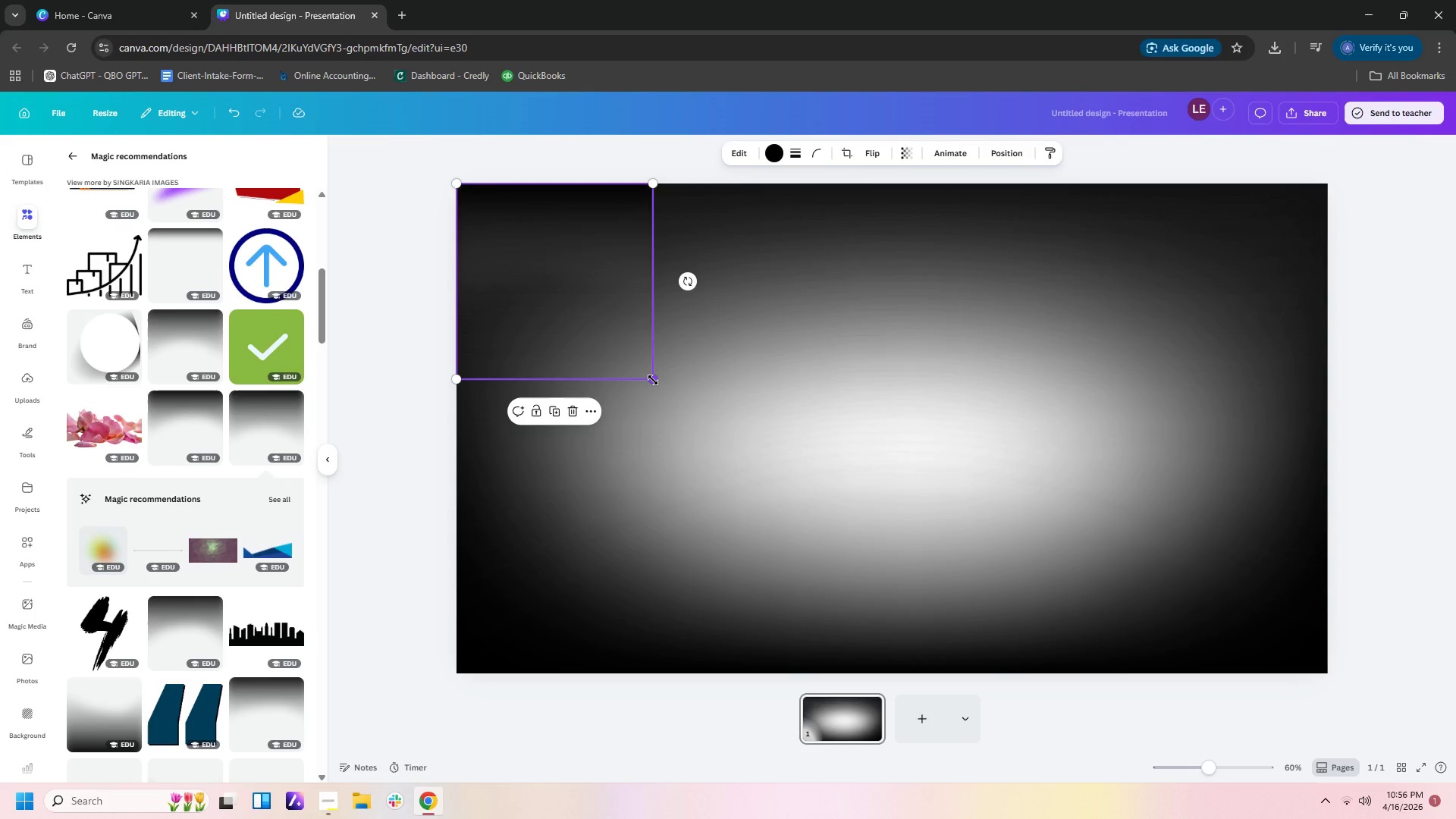 
left_click_drag(start_coordinate=[653, 380], to_coordinate=[1455, 818])
 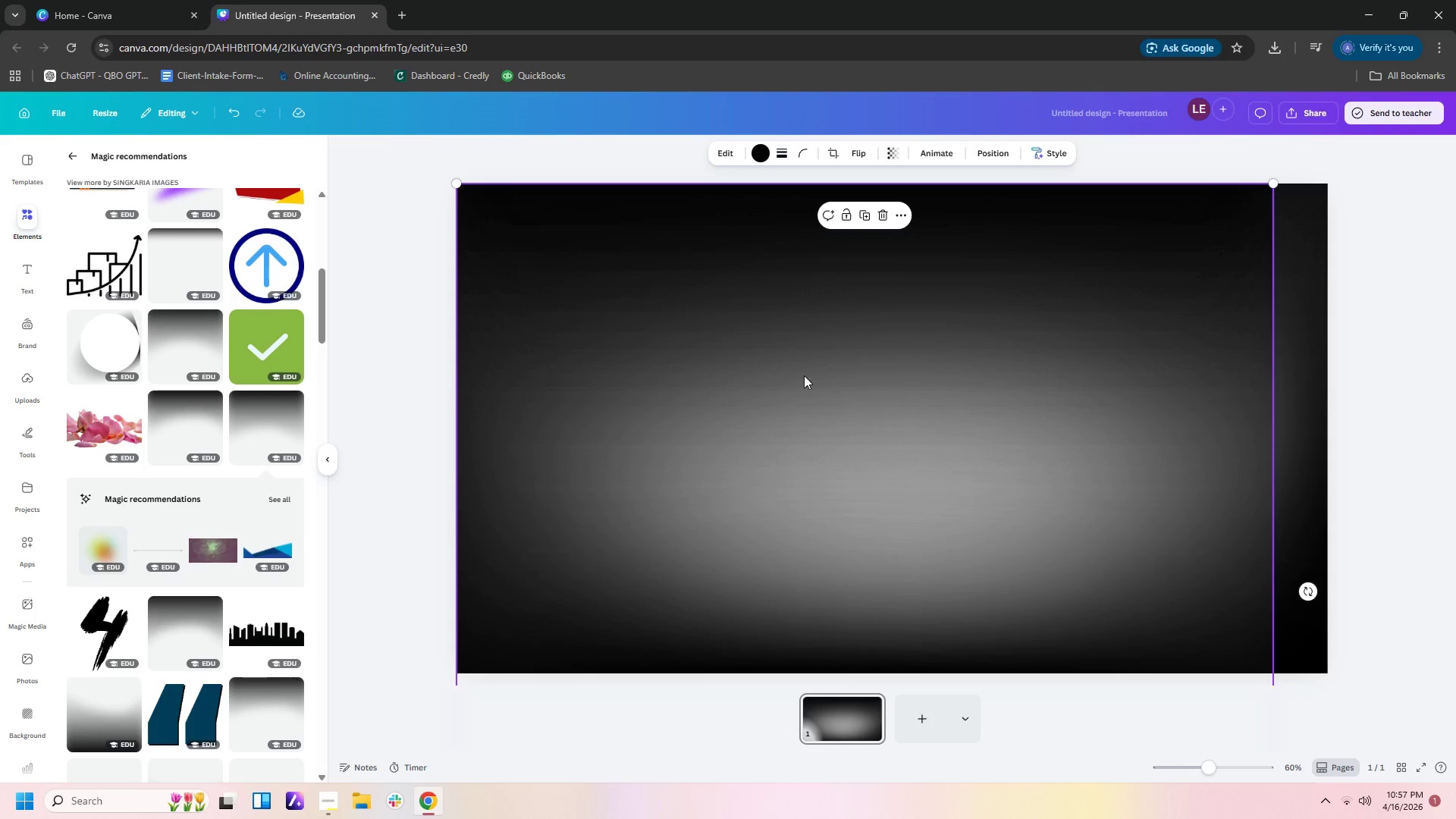 
left_click_drag(start_coordinate=[826, 281], to_coordinate=[861, 280])
 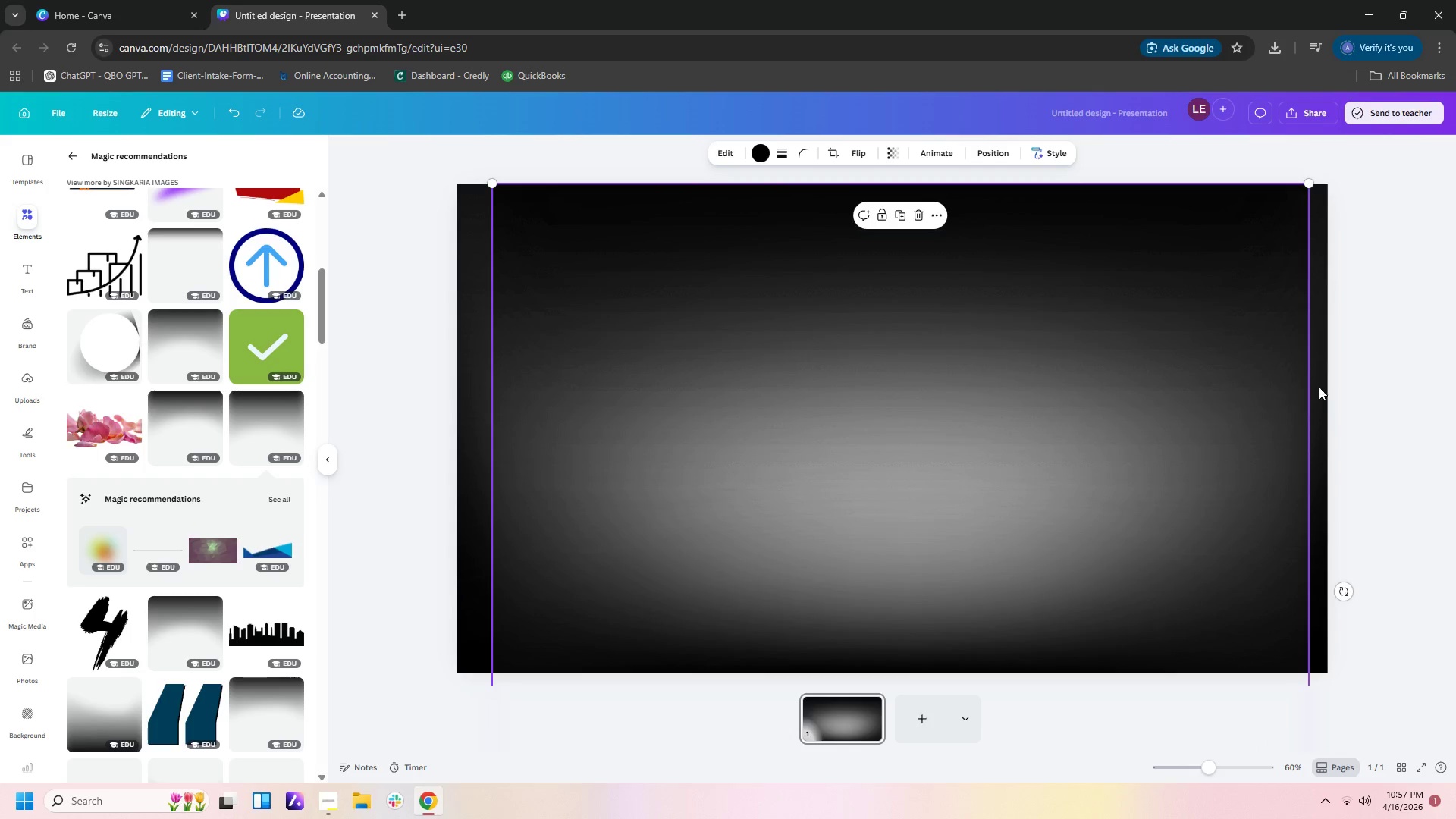 
double_click([1424, 395])
 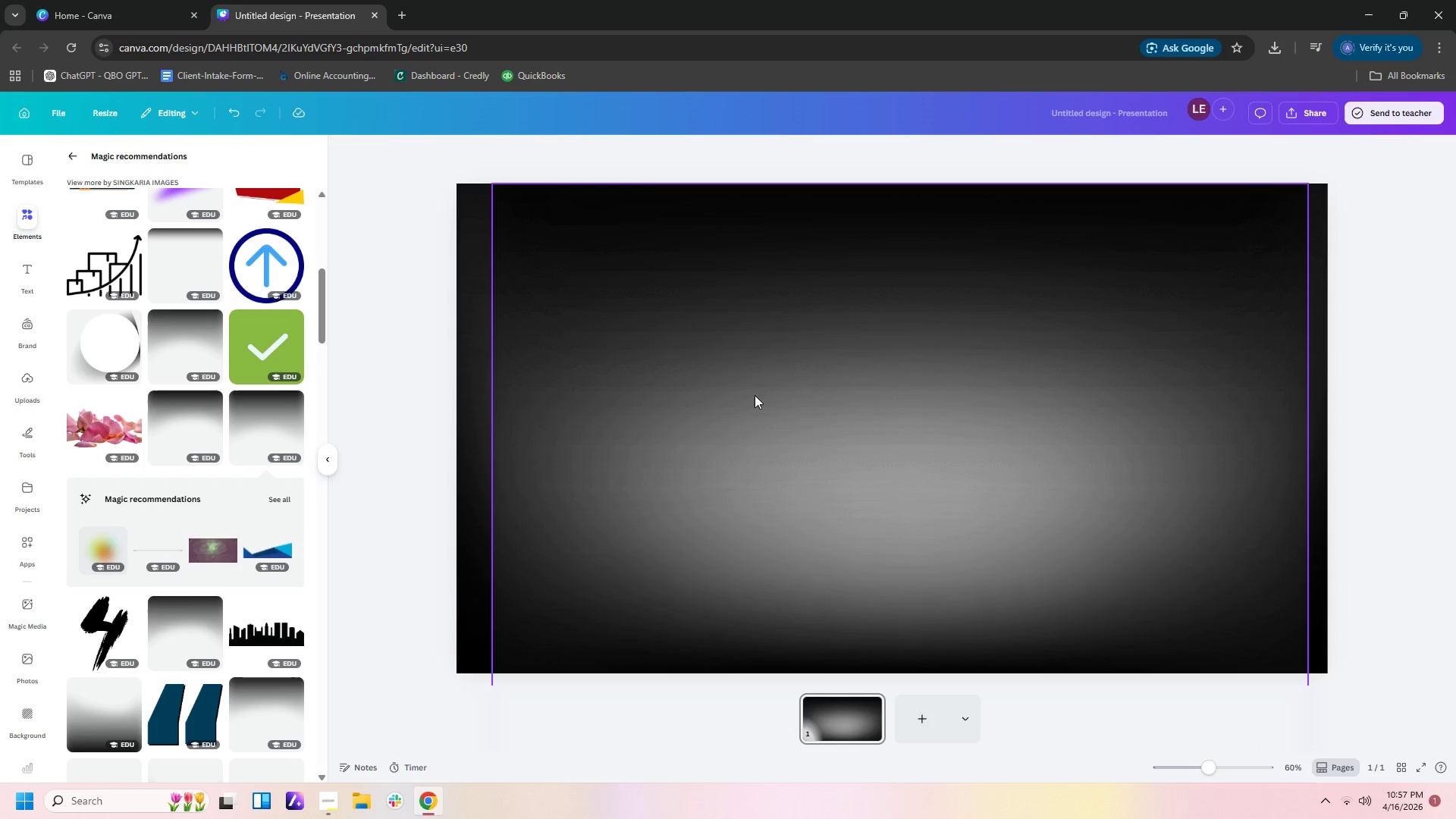 
left_click([622, 334])
 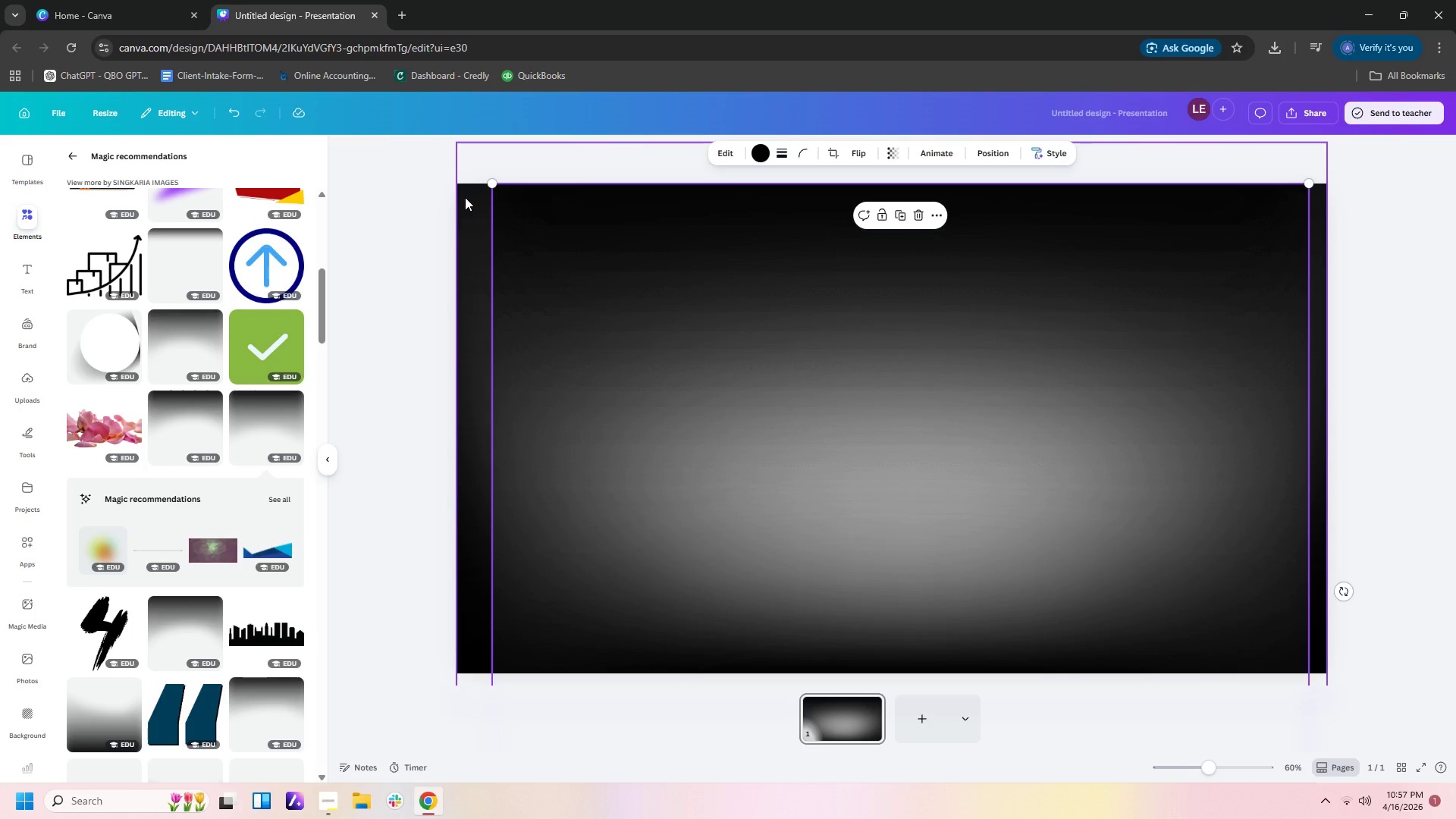 
left_click_drag(start_coordinate=[494, 179], to_coordinate=[440, 166])
 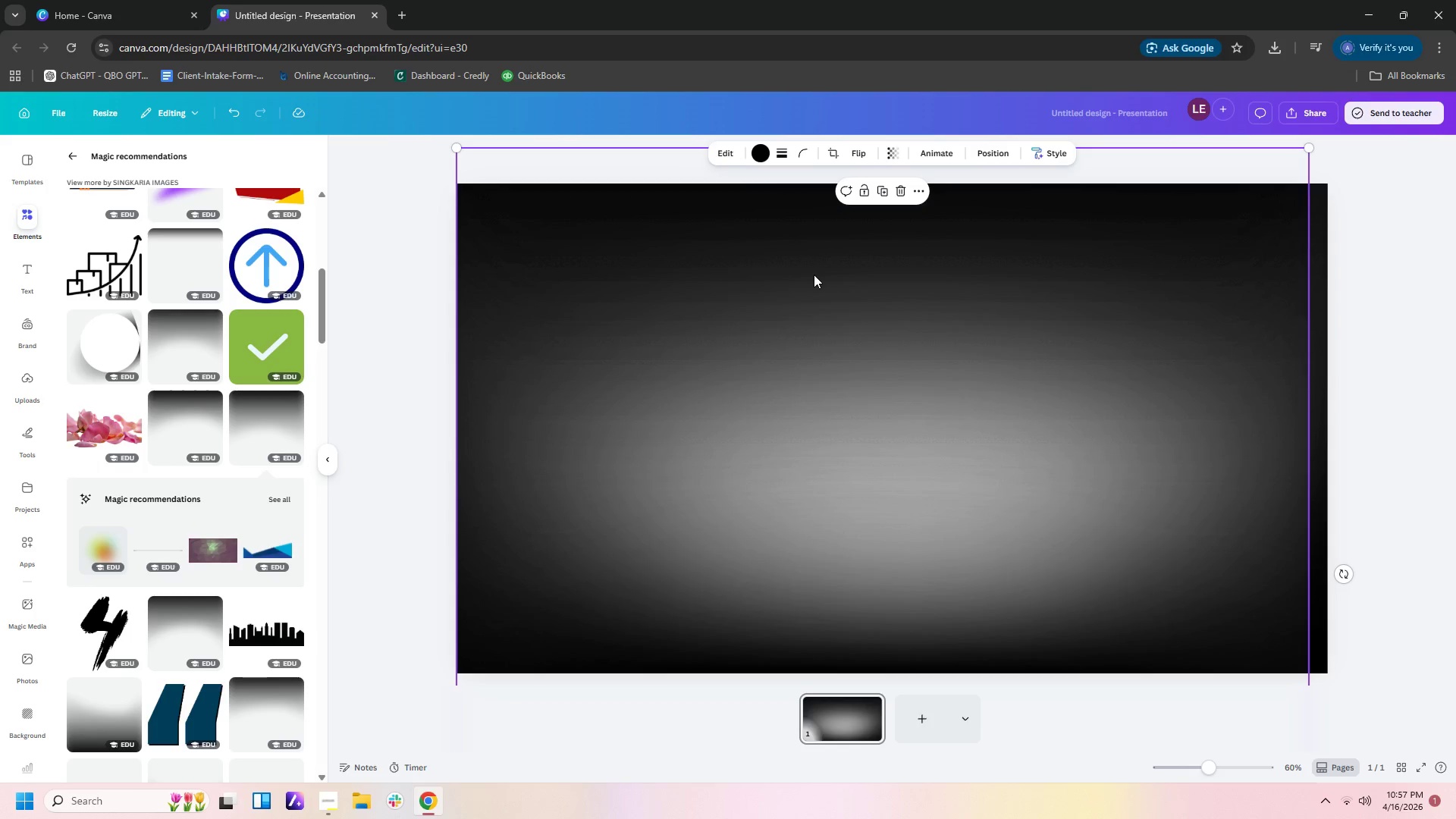 
left_click_drag(start_coordinate=[814, 275], to_coordinate=[812, 309])
 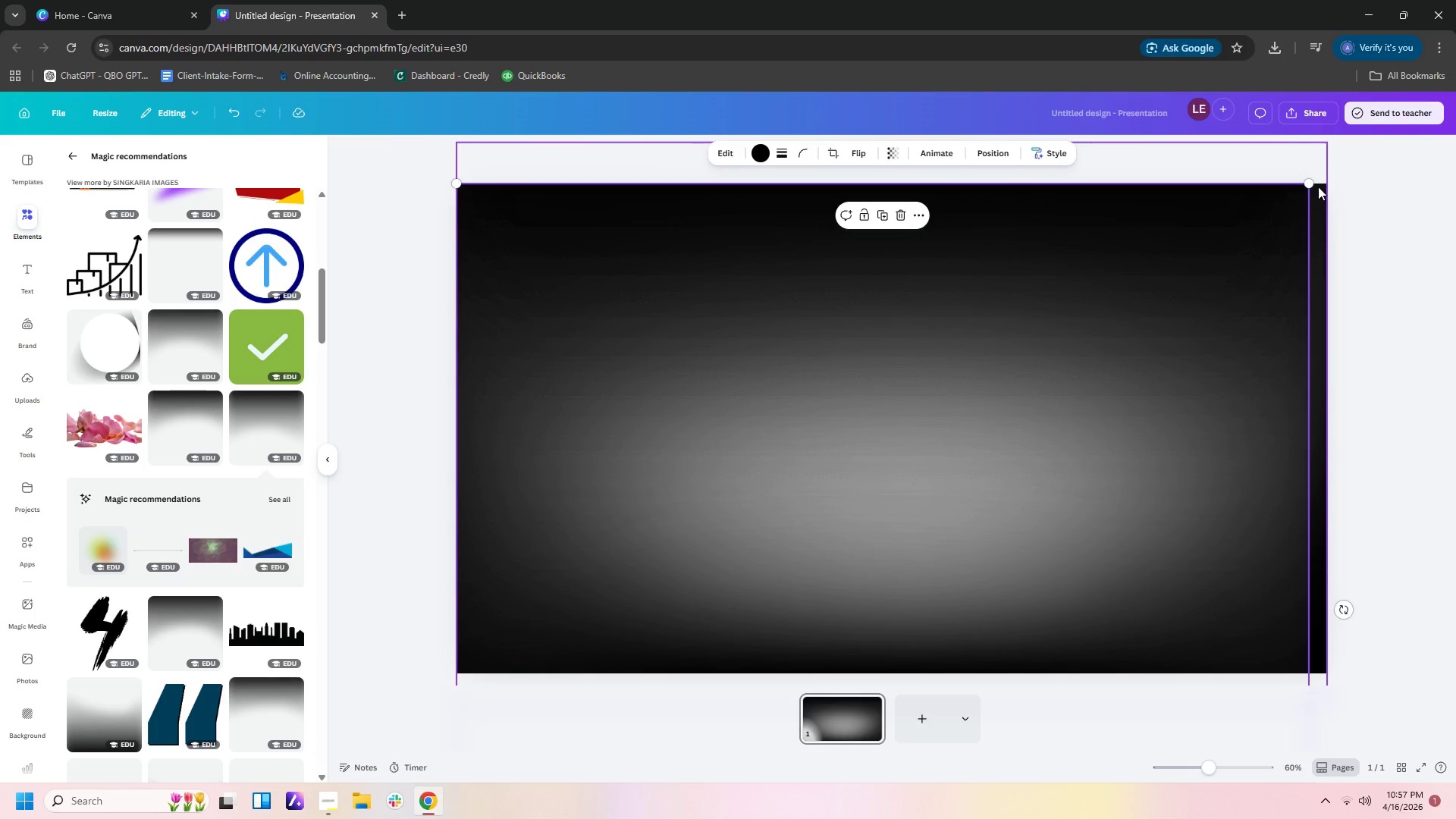 
left_click_drag(start_coordinate=[1307, 184], to_coordinate=[1337, 174])
 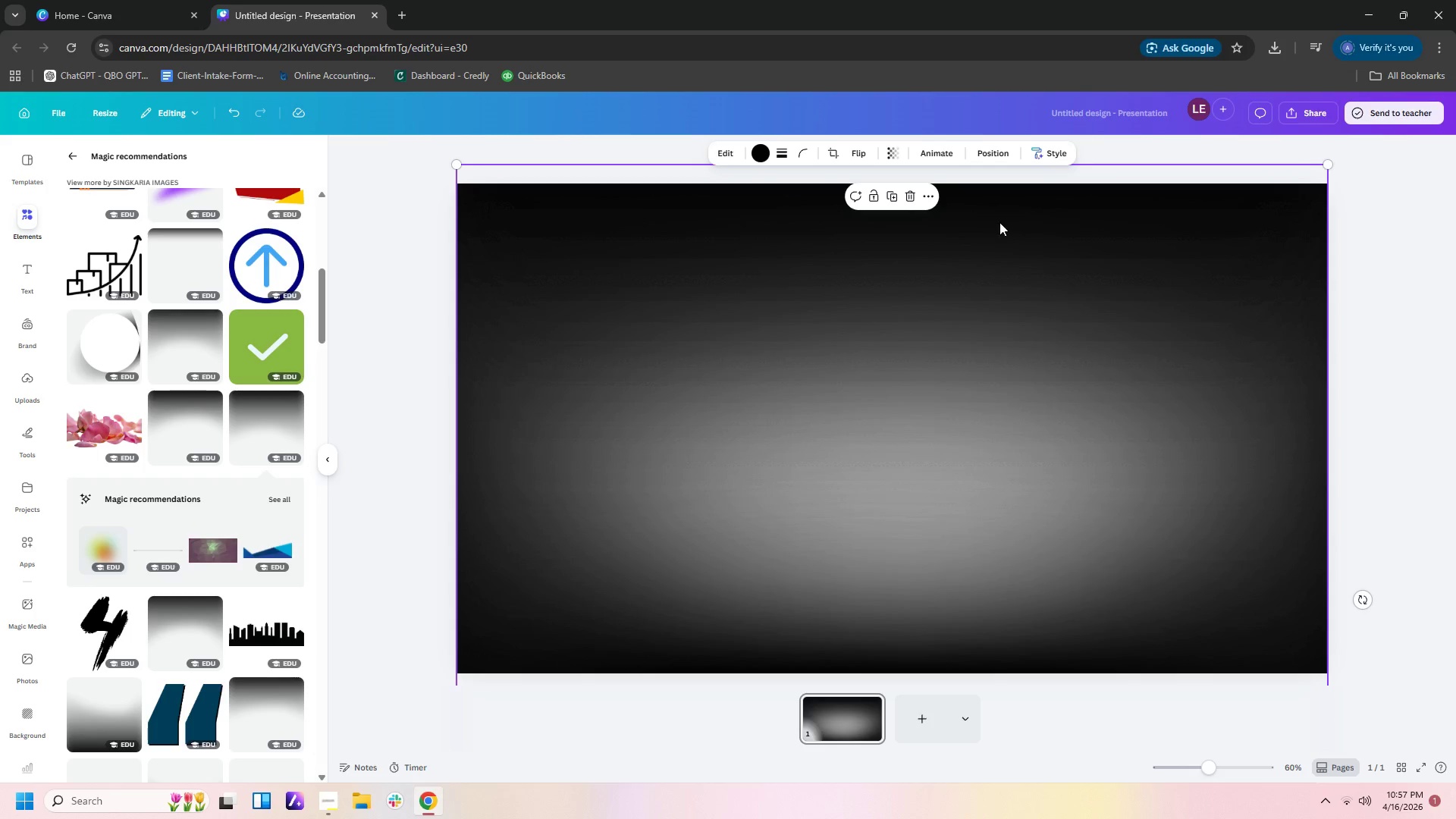 
left_click_drag(start_coordinate=[1005, 238], to_coordinate=[1007, 259])
 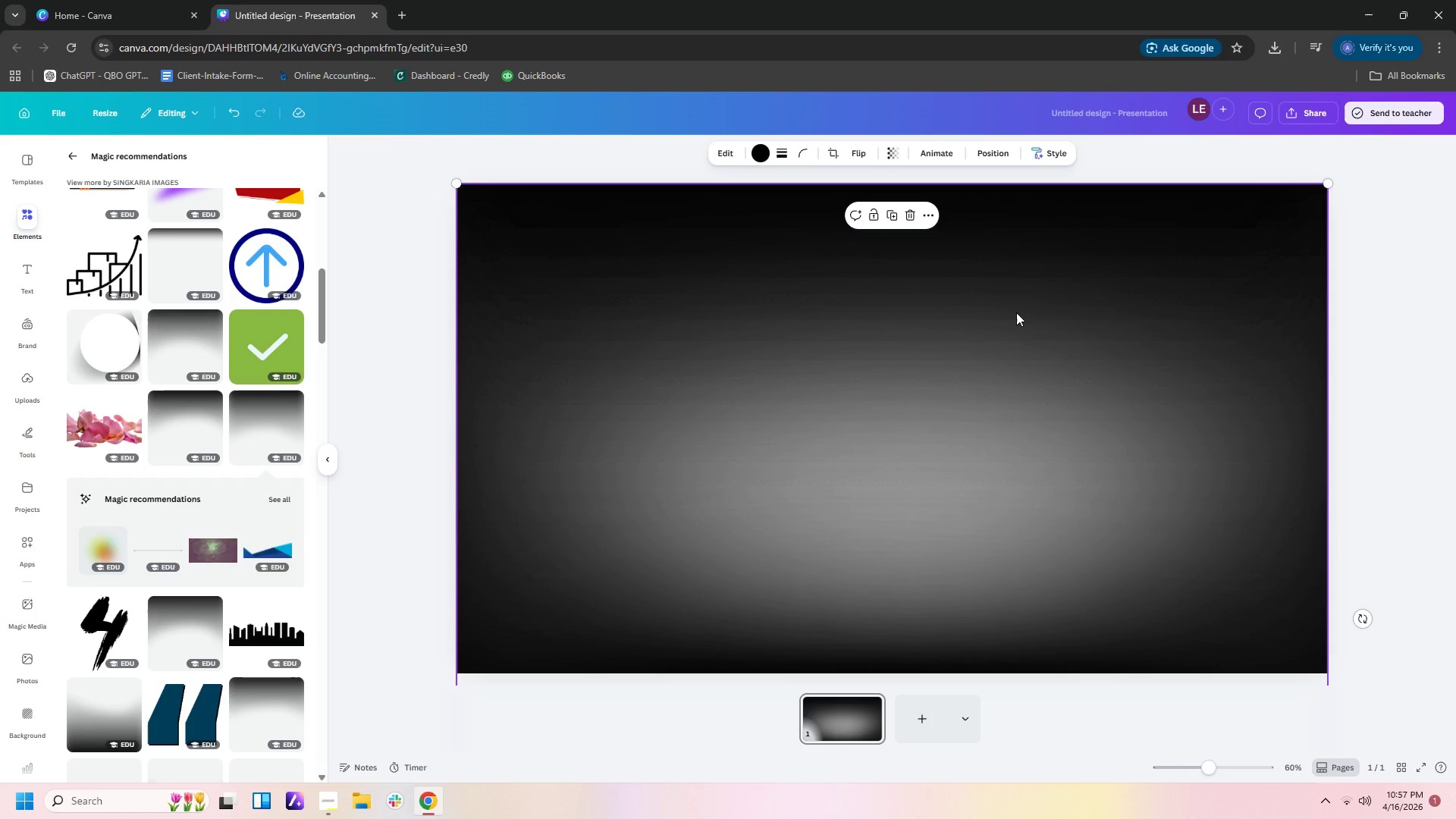 
double_click([1016, 312])
 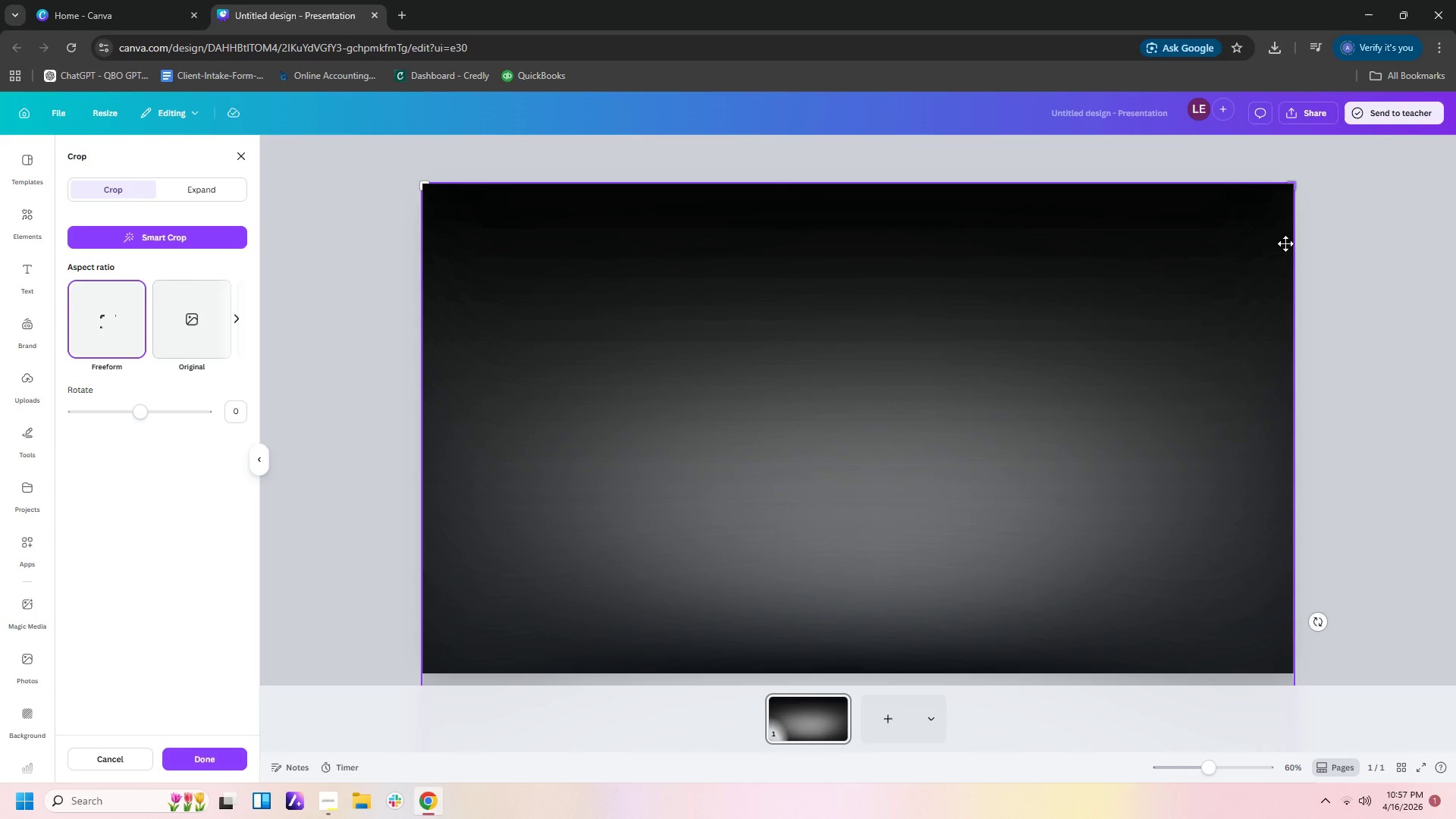 
left_click_drag(start_coordinate=[1206, 421], to_coordinate=[1207, 189])
 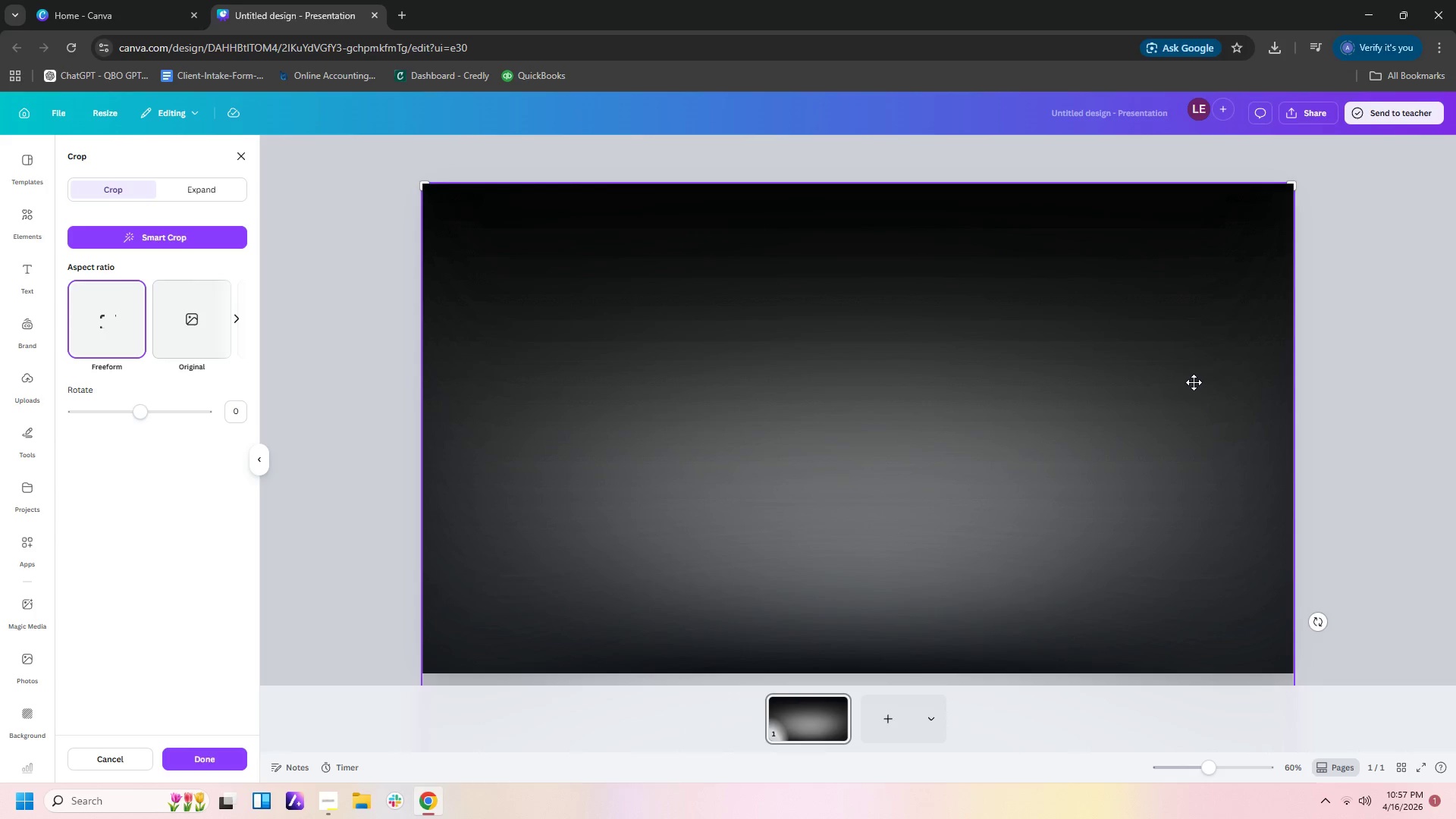 
left_click_drag(start_coordinate=[1194, 382], to_coordinate=[1197, 207])
 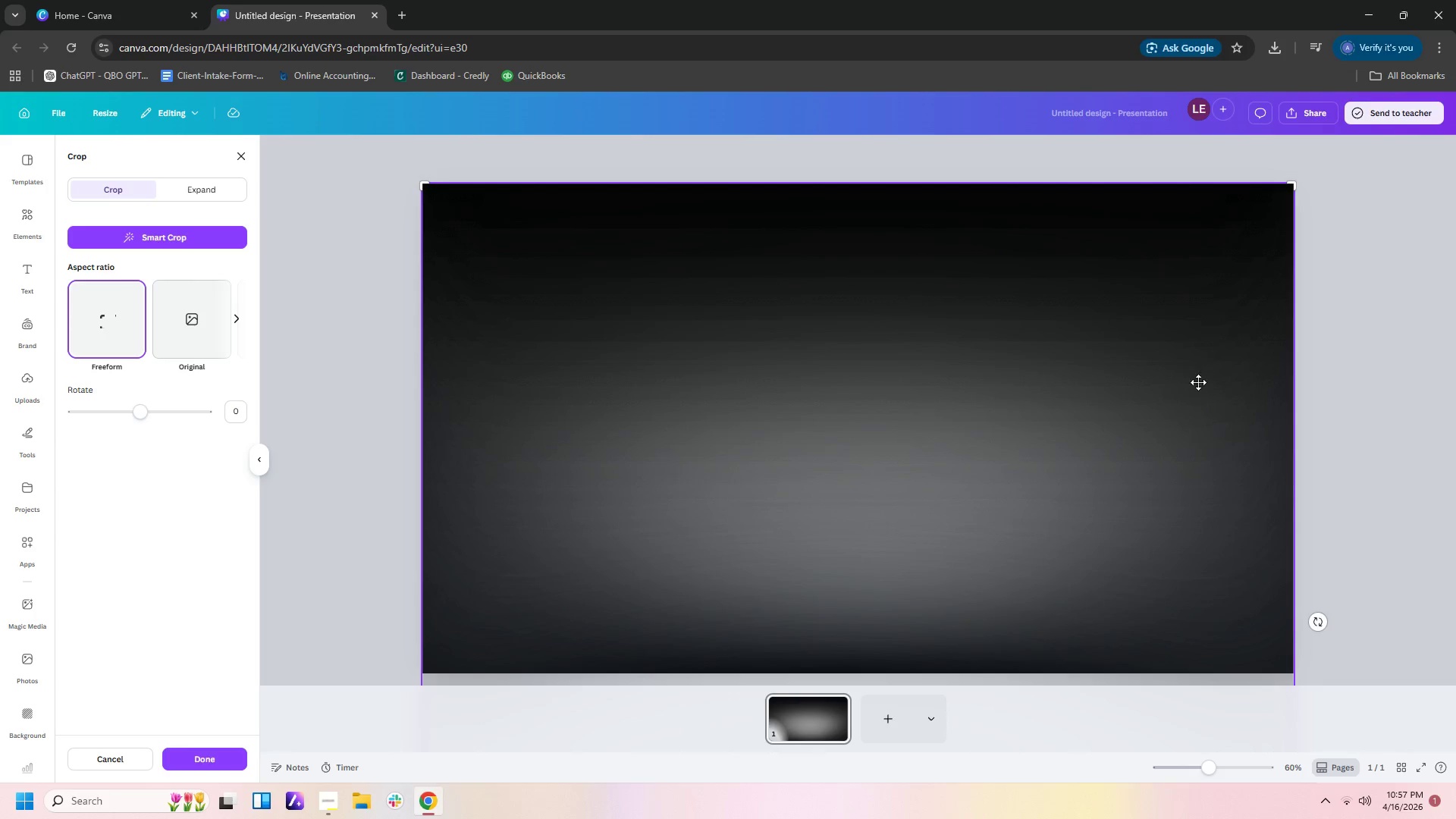 
left_click_drag(start_coordinate=[1197, 388], to_coordinate=[1210, 181])
 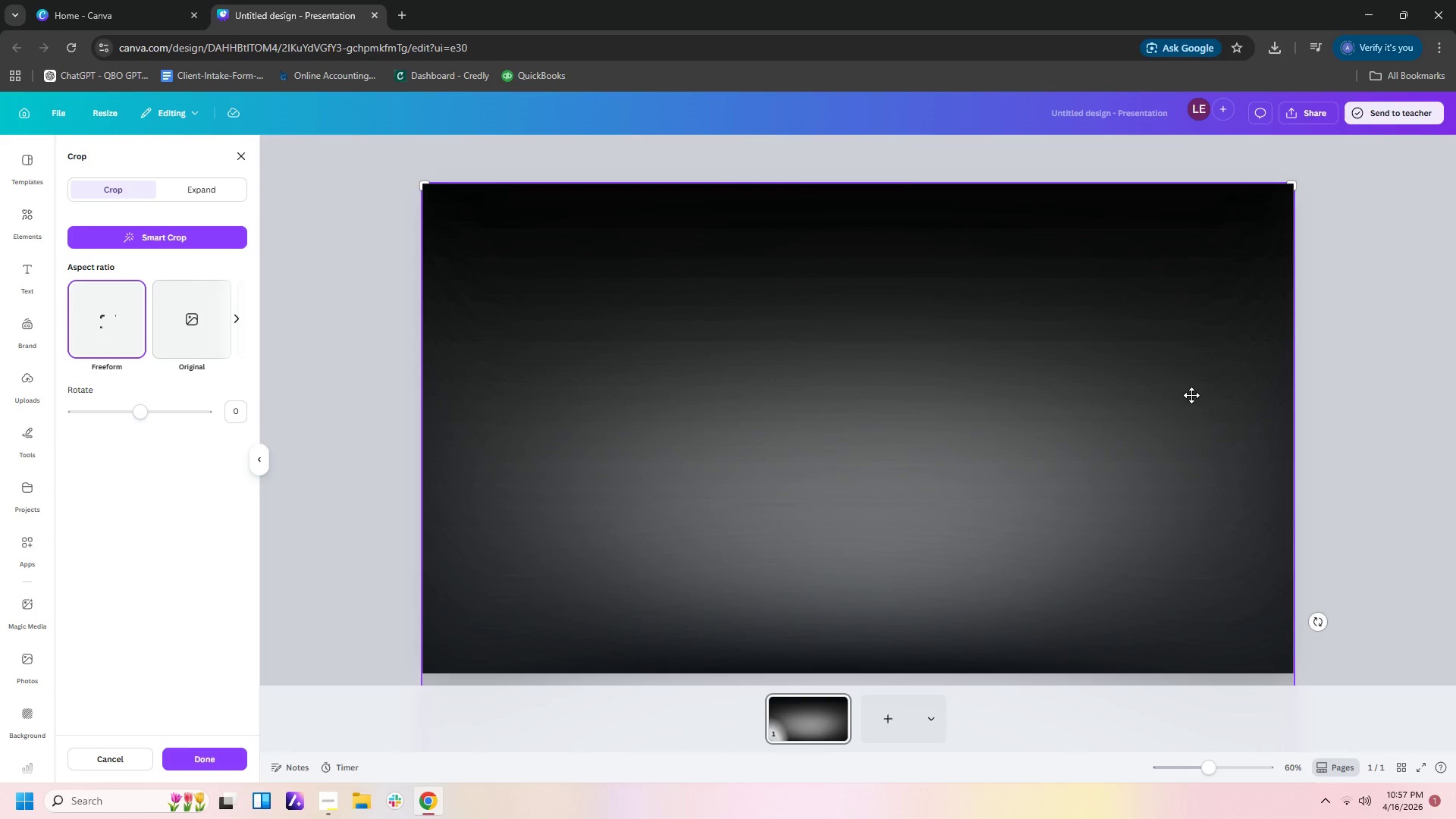 
left_click_drag(start_coordinate=[1191, 395], to_coordinate=[1210, 203])
 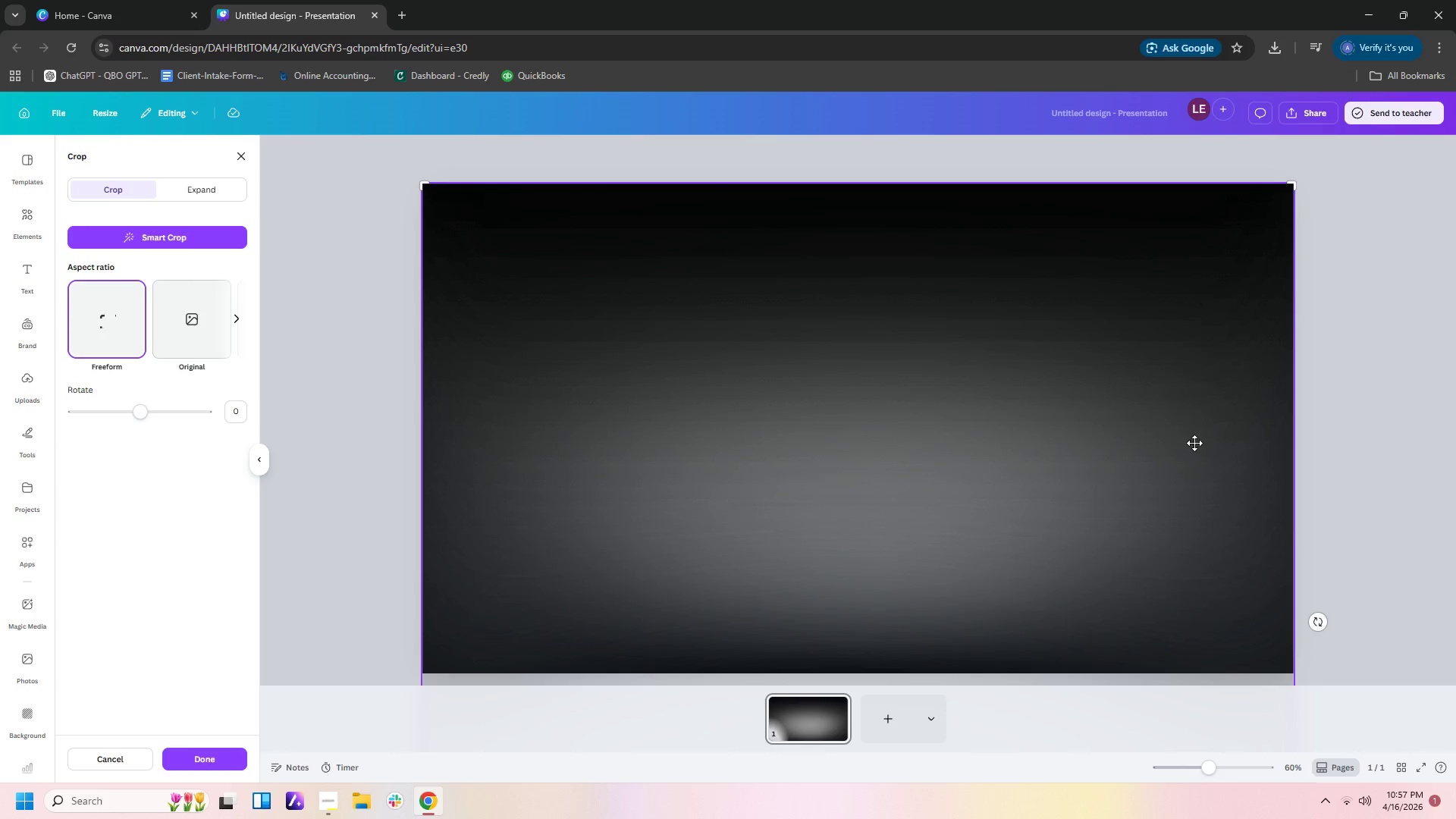 
left_click_drag(start_coordinate=[1194, 443], to_coordinate=[1205, 264])
 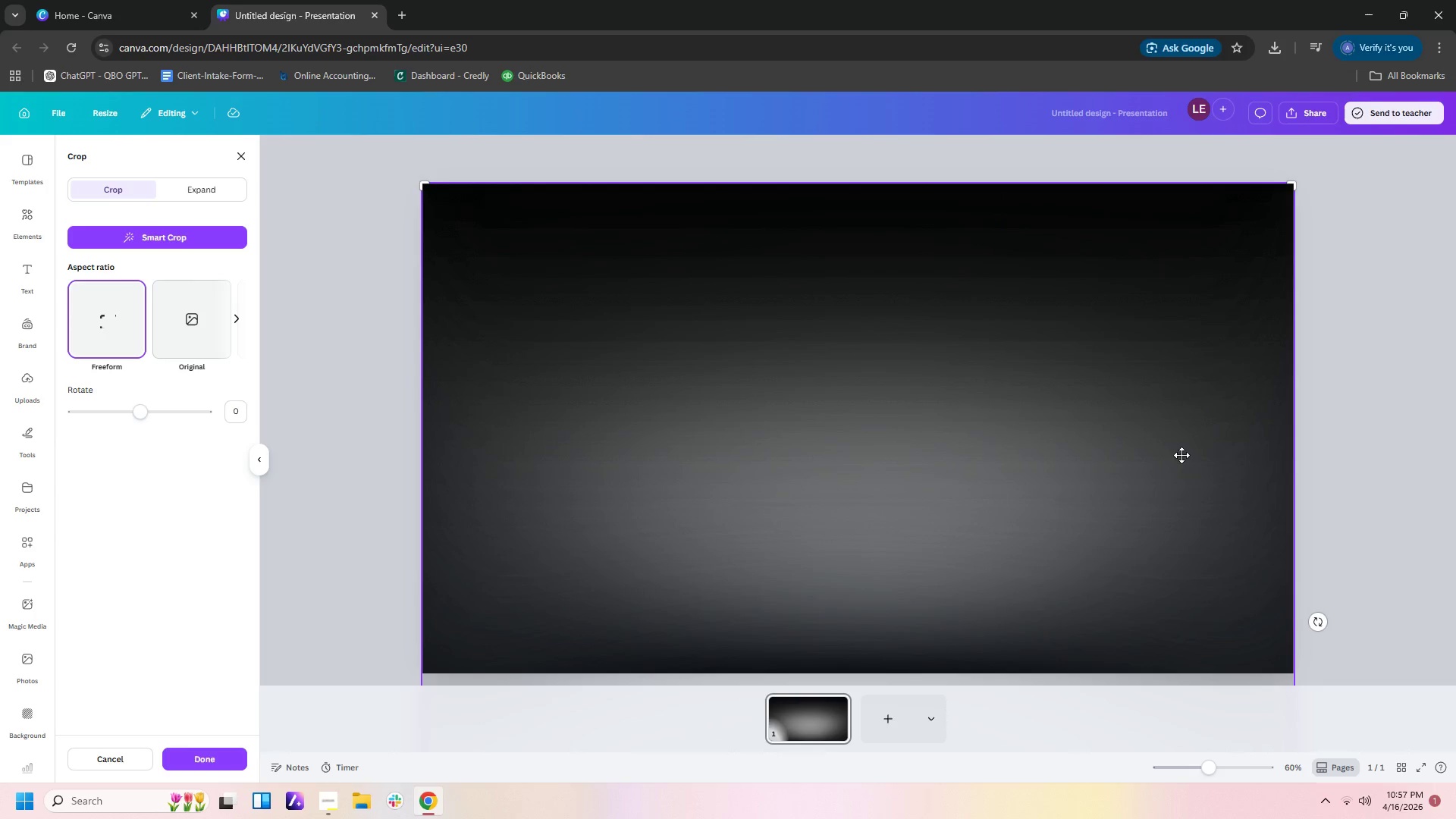 
left_click_drag(start_coordinate=[1181, 455], to_coordinate=[1195, 270])
 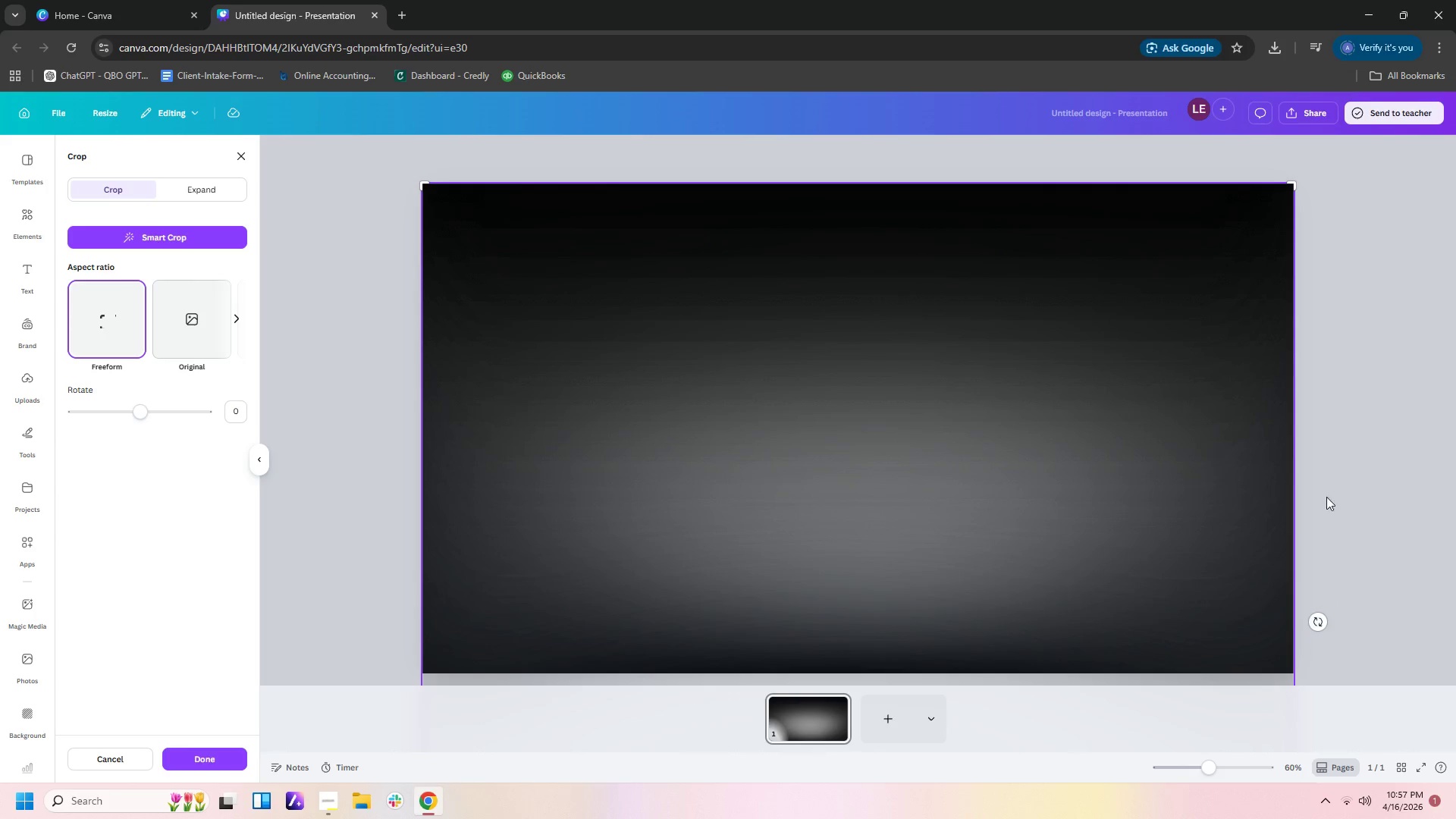 
left_click([1406, 400])
 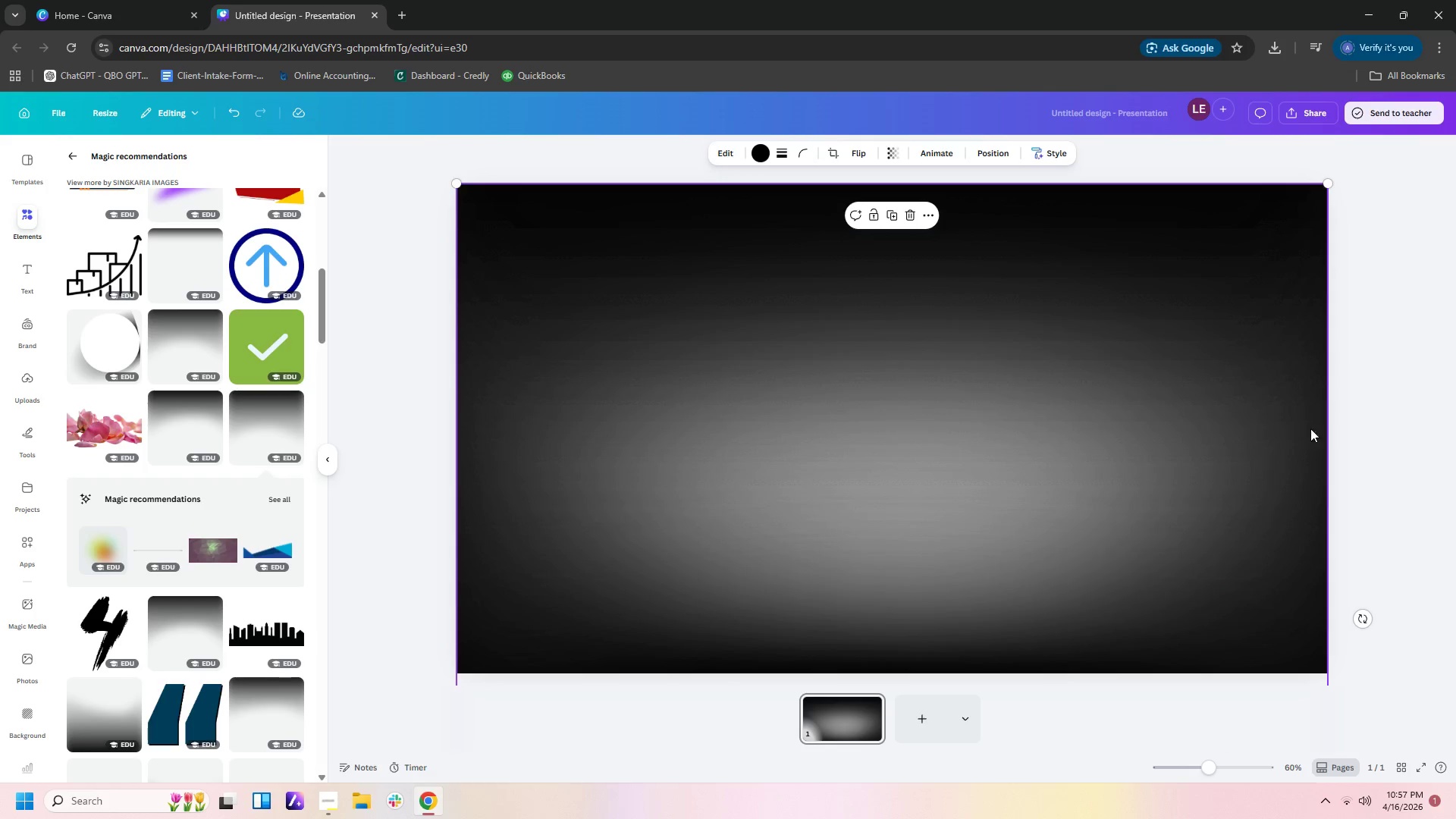 
left_click([1282, 410])
 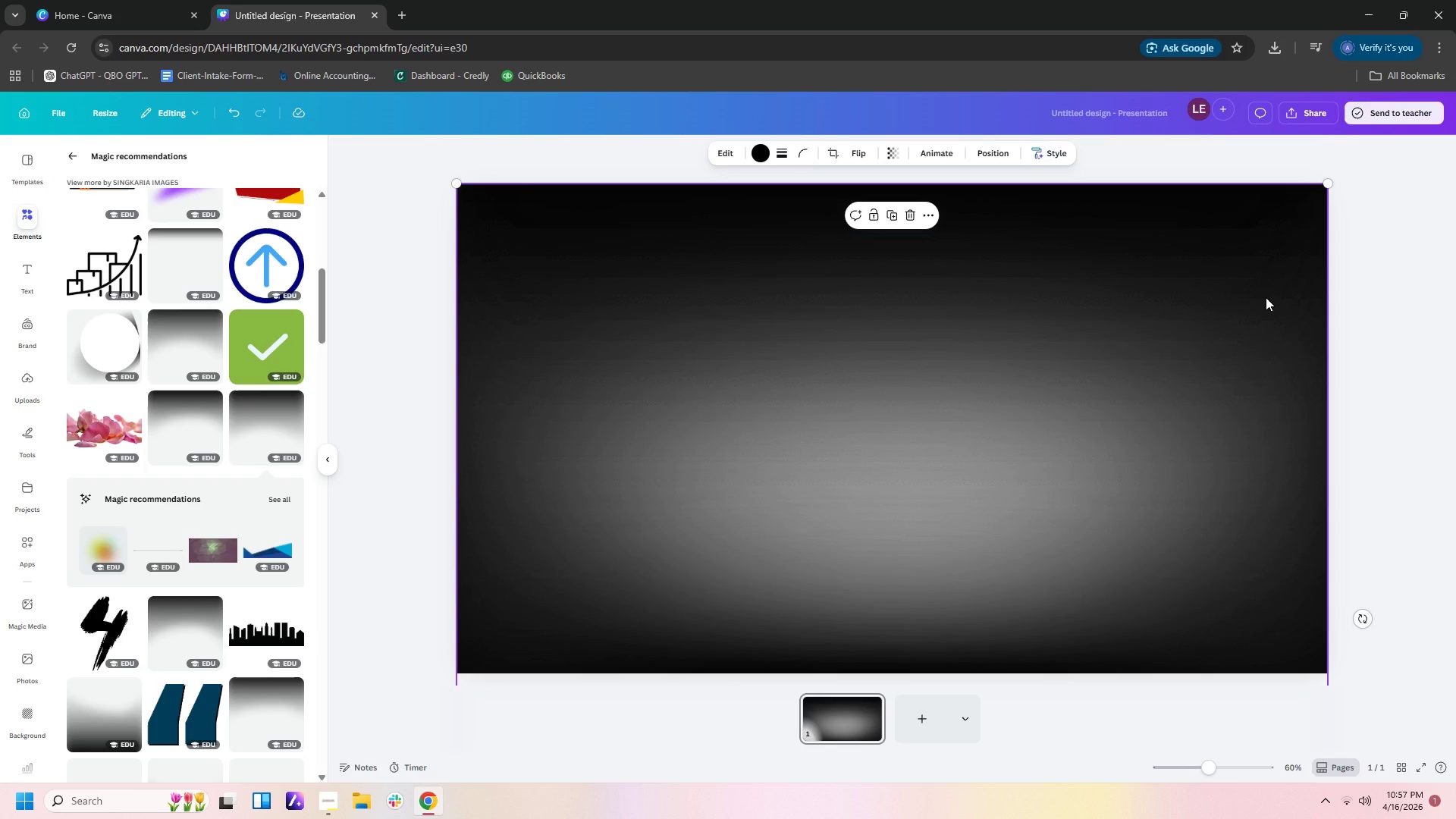 
left_click([1266, 297])
 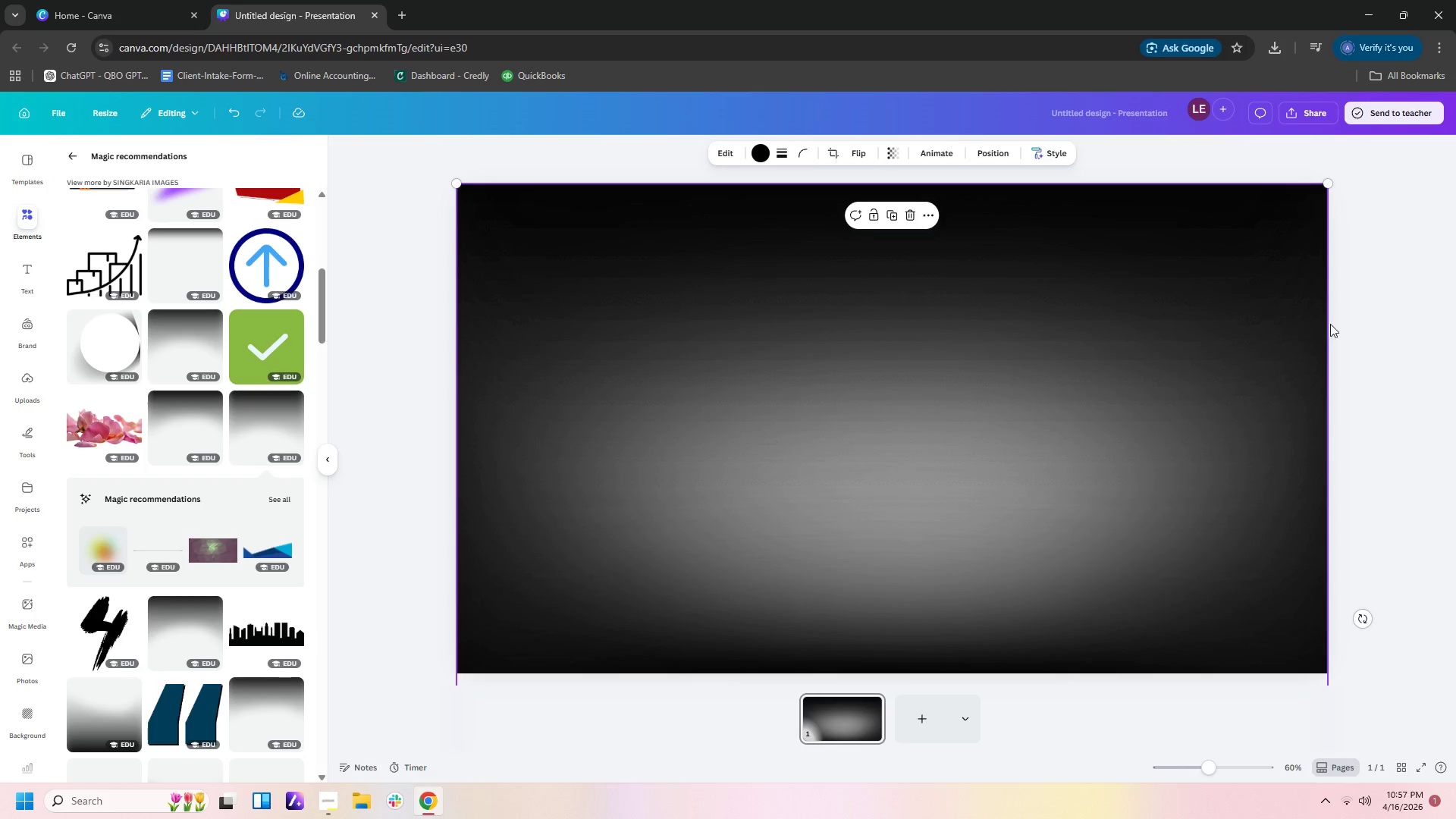 
left_click([1331, 325])
 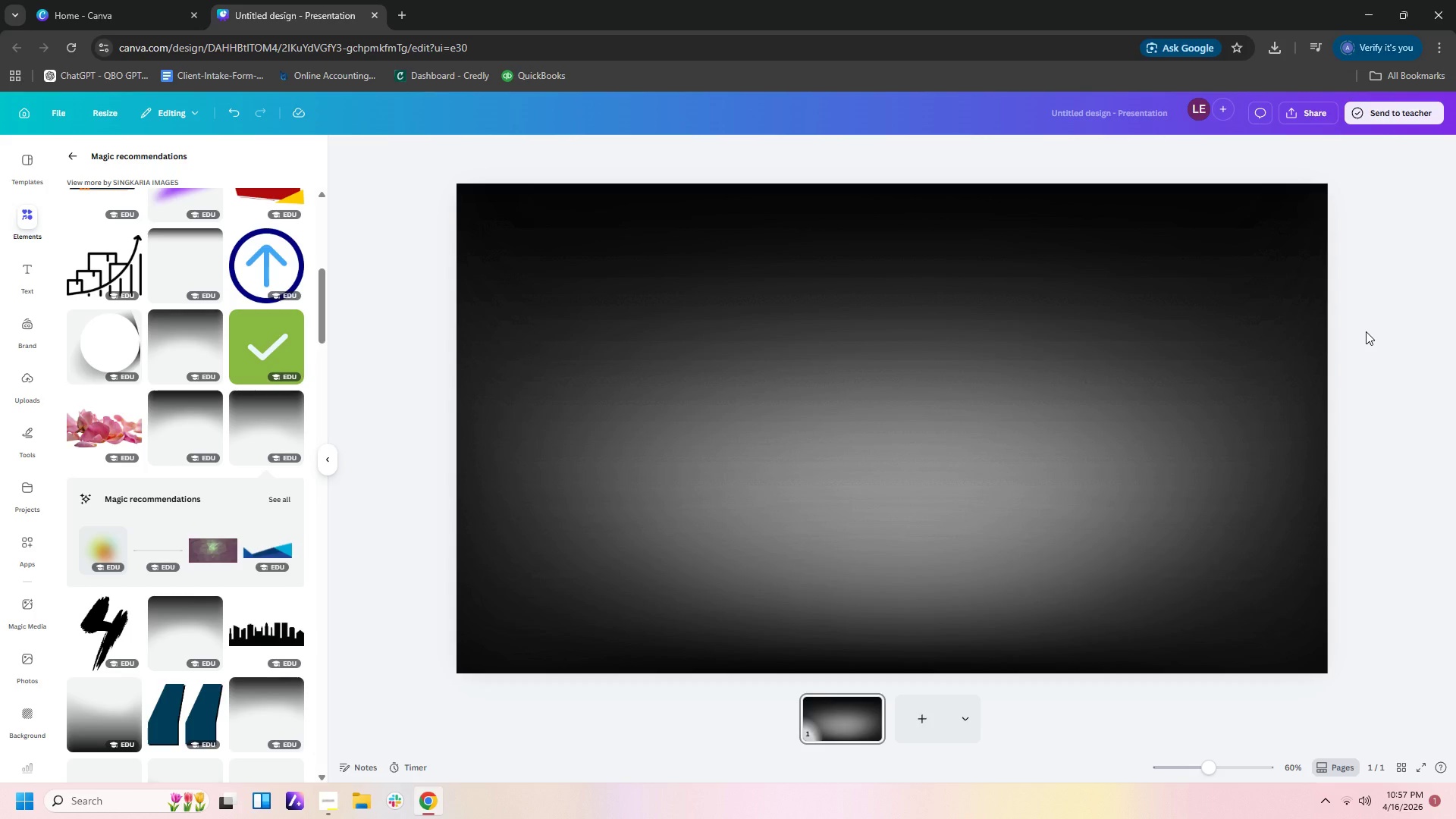 
left_click([1203, 260])
 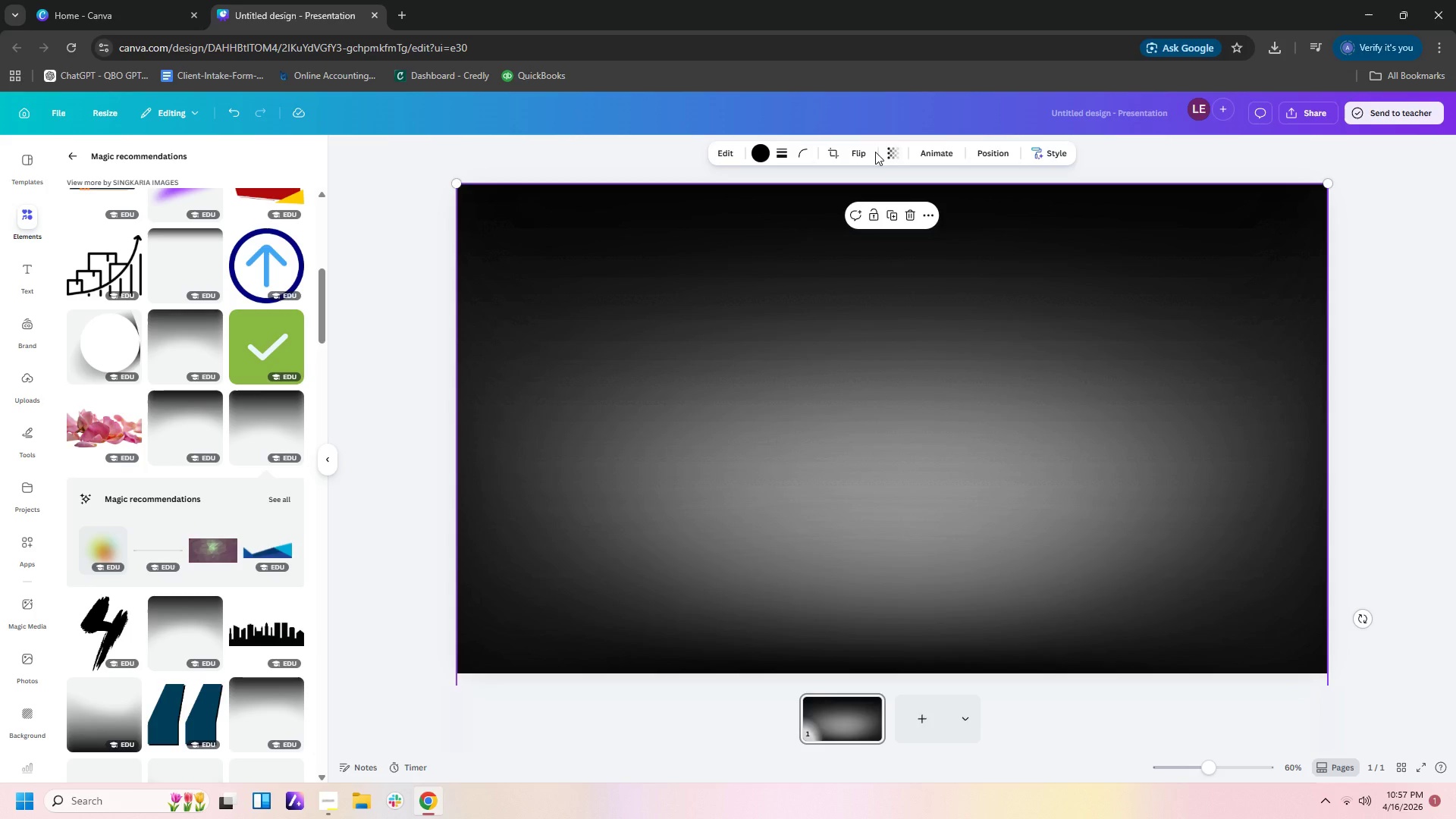 
left_click([873, 151])
 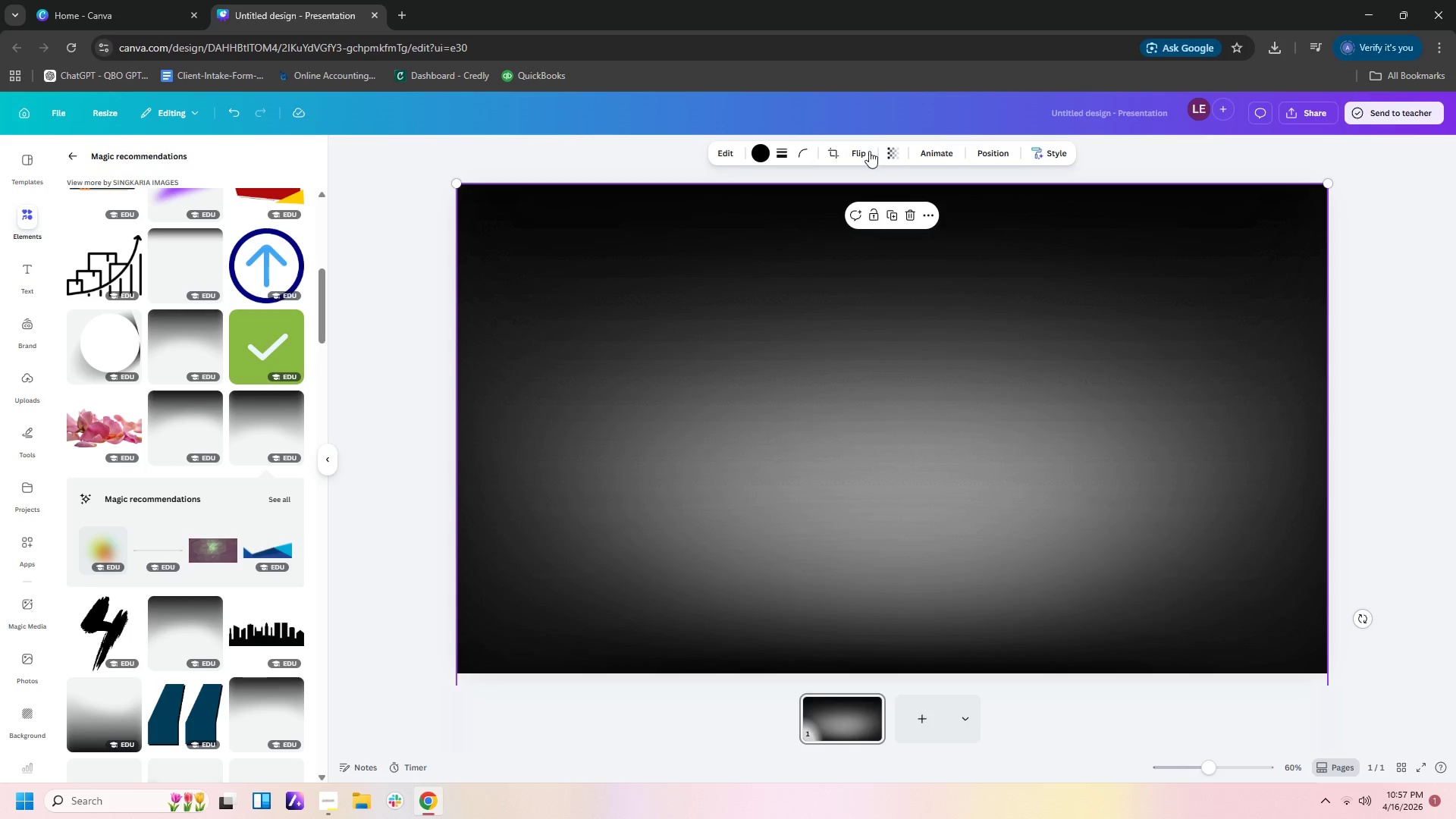 
left_click([864, 150])
 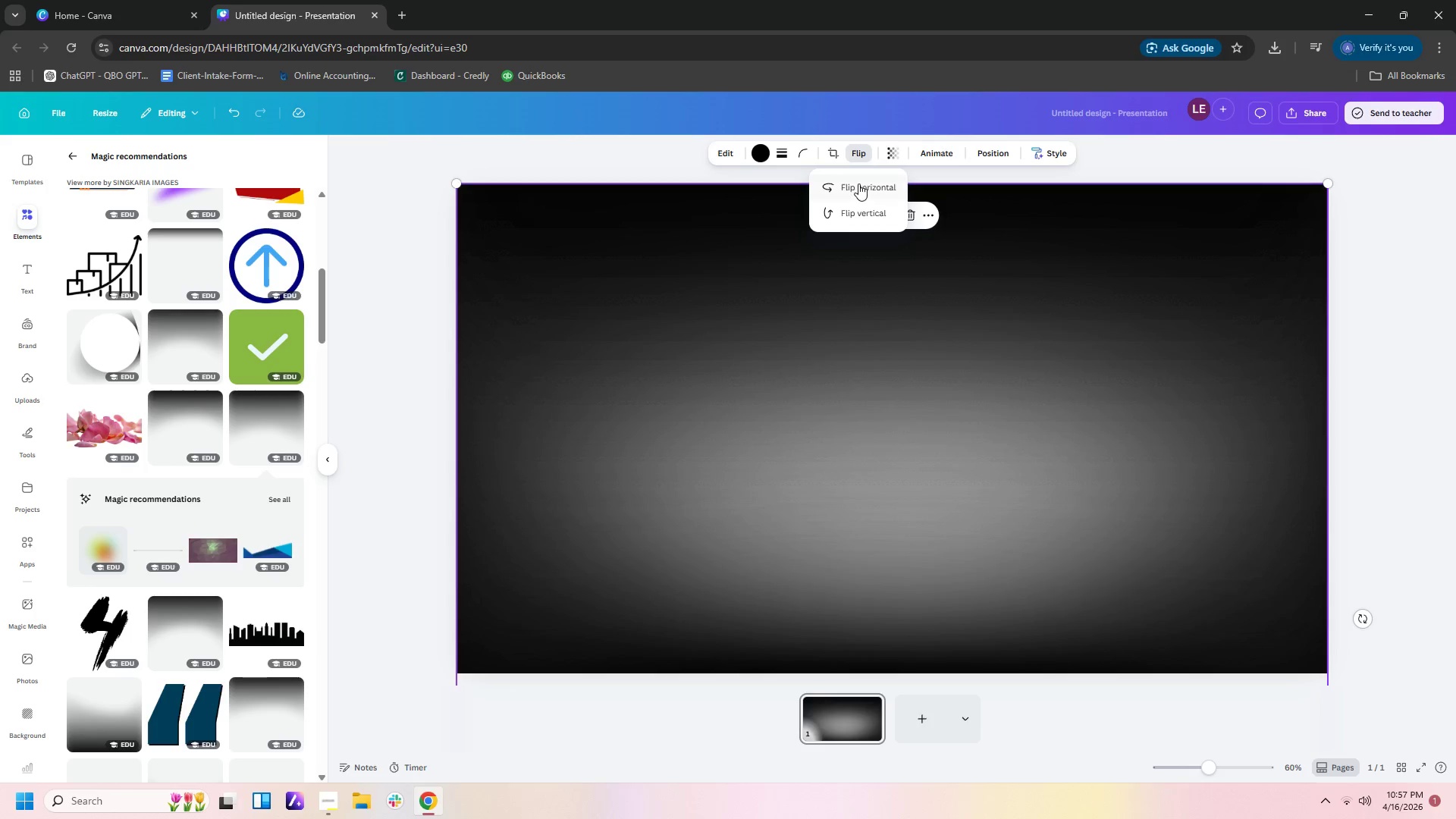 
left_click([858, 184])
 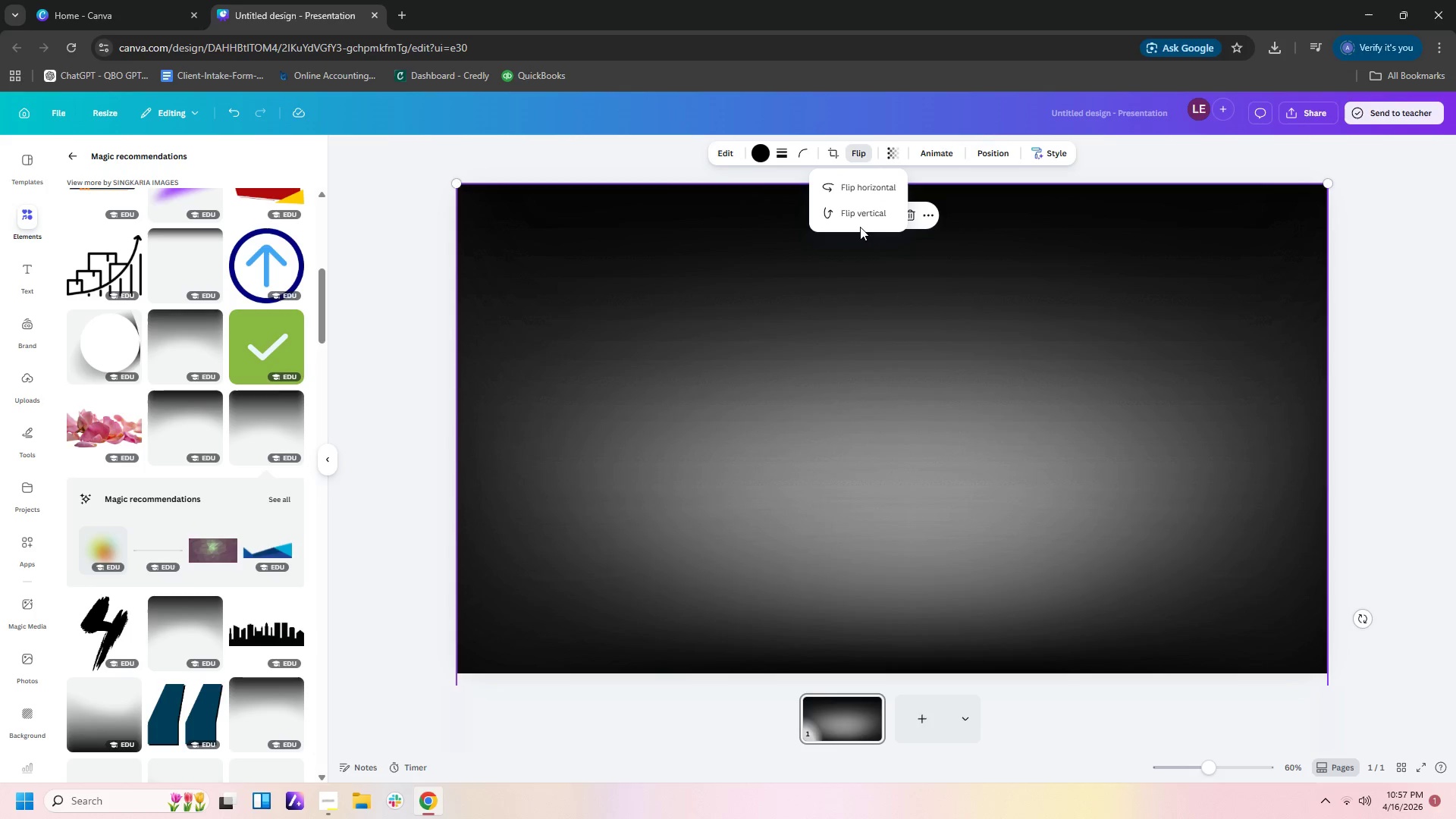 
double_click([860, 224])
 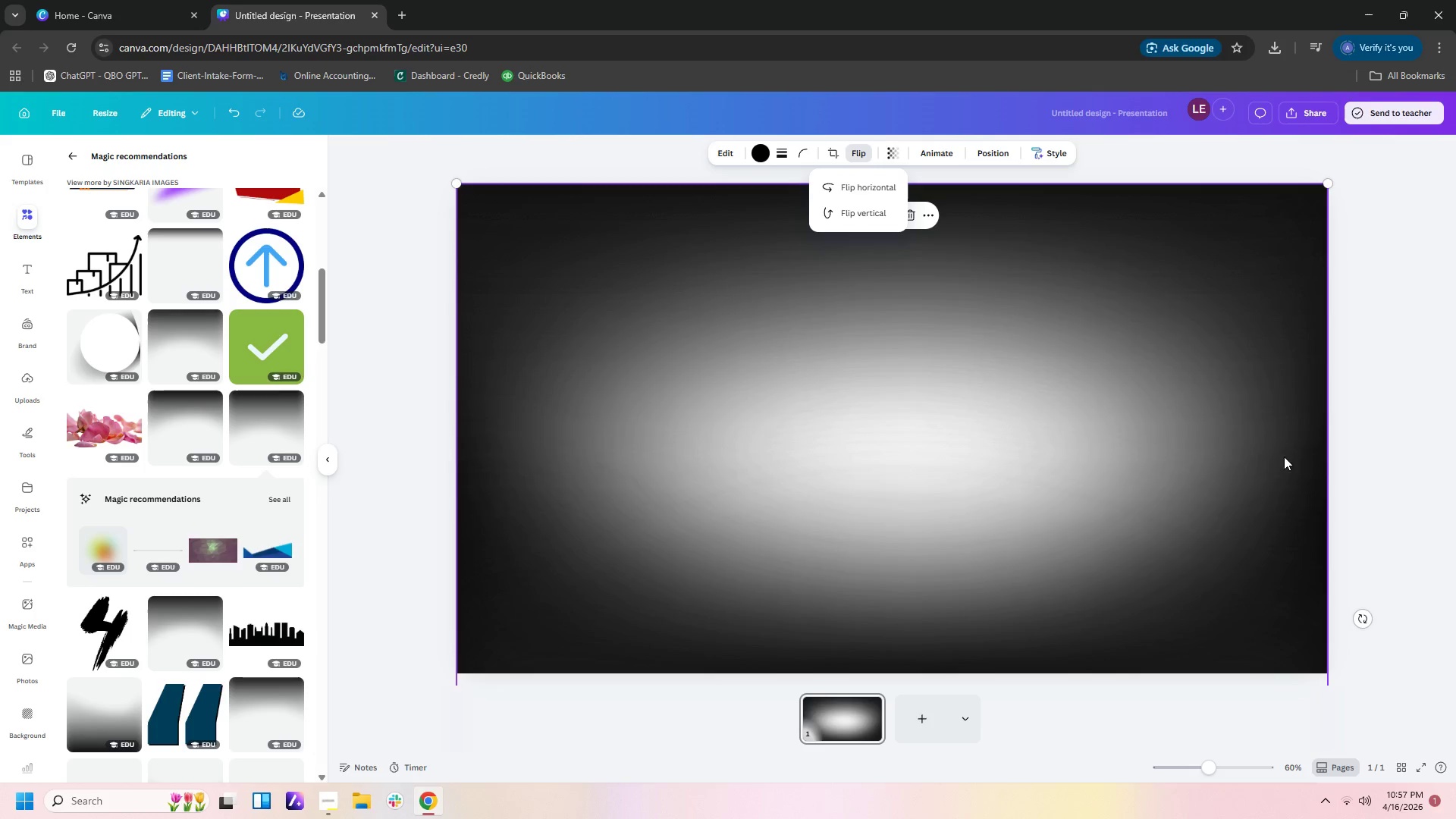 
left_click_drag(start_coordinate=[1253, 495], to_coordinate=[1242, 547])
 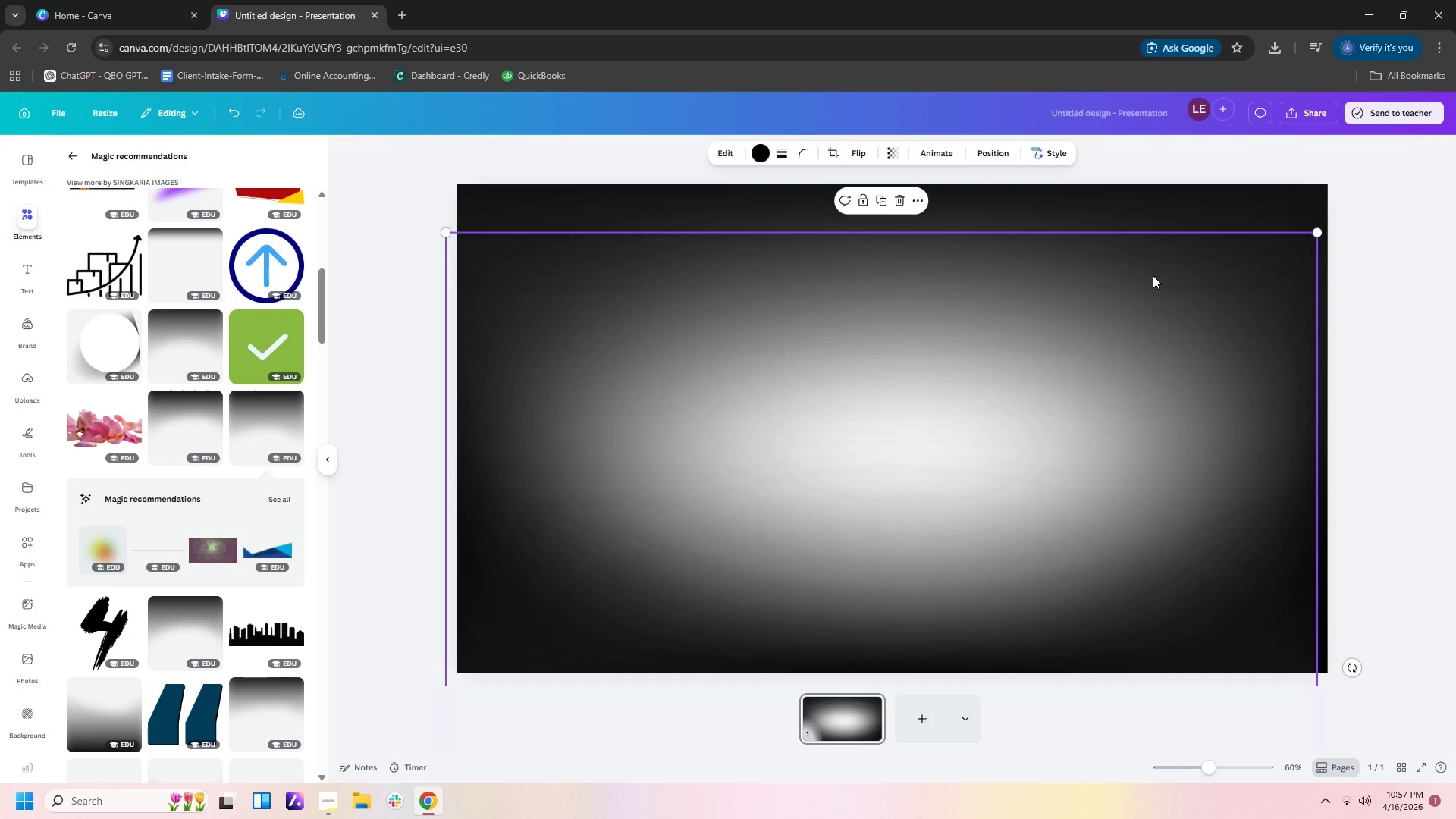 
double_click([1153, 275])
 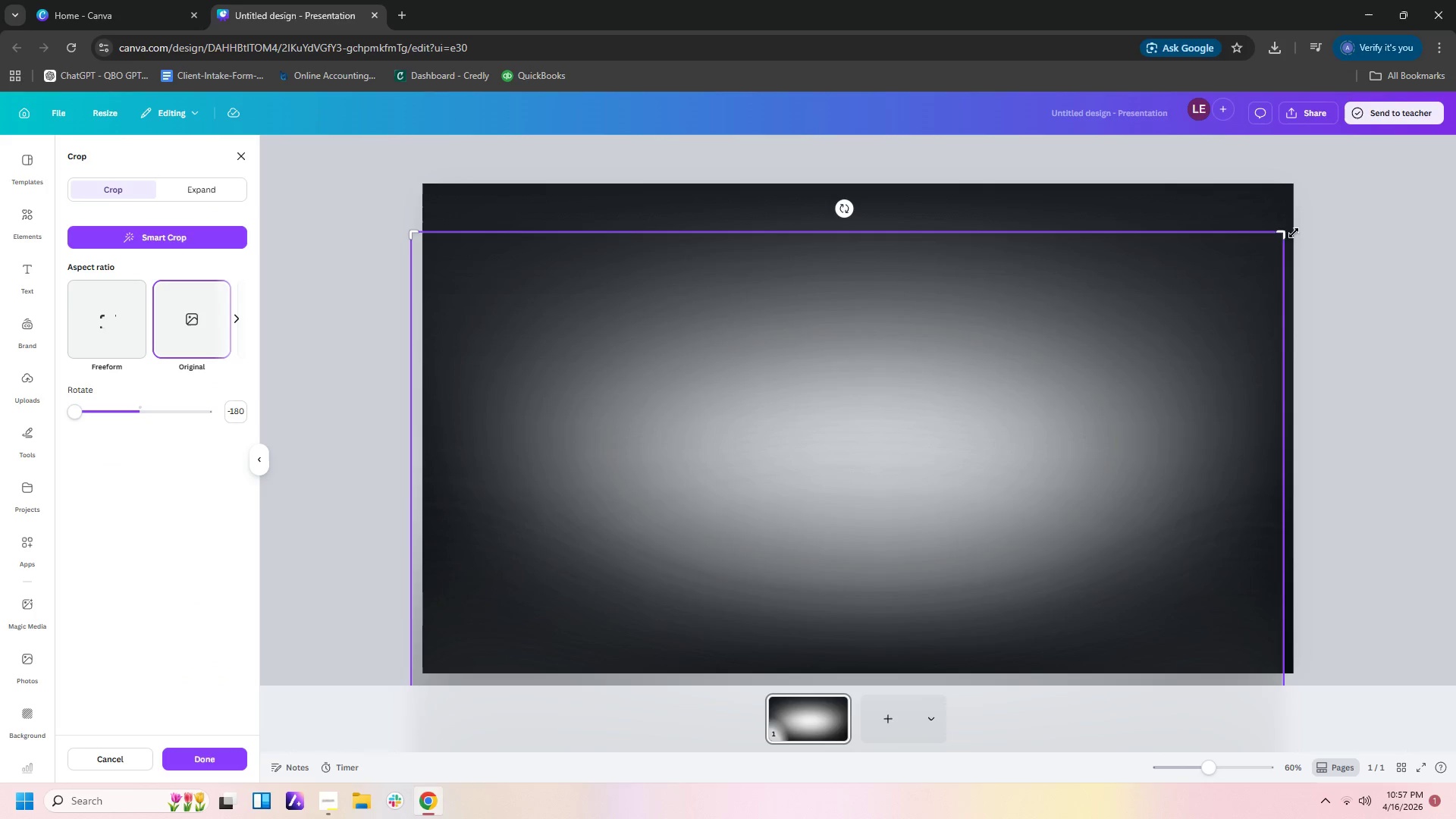 
left_click_drag(start_coordinate=[1283, 234], to_coordinate=[1365, 191])
 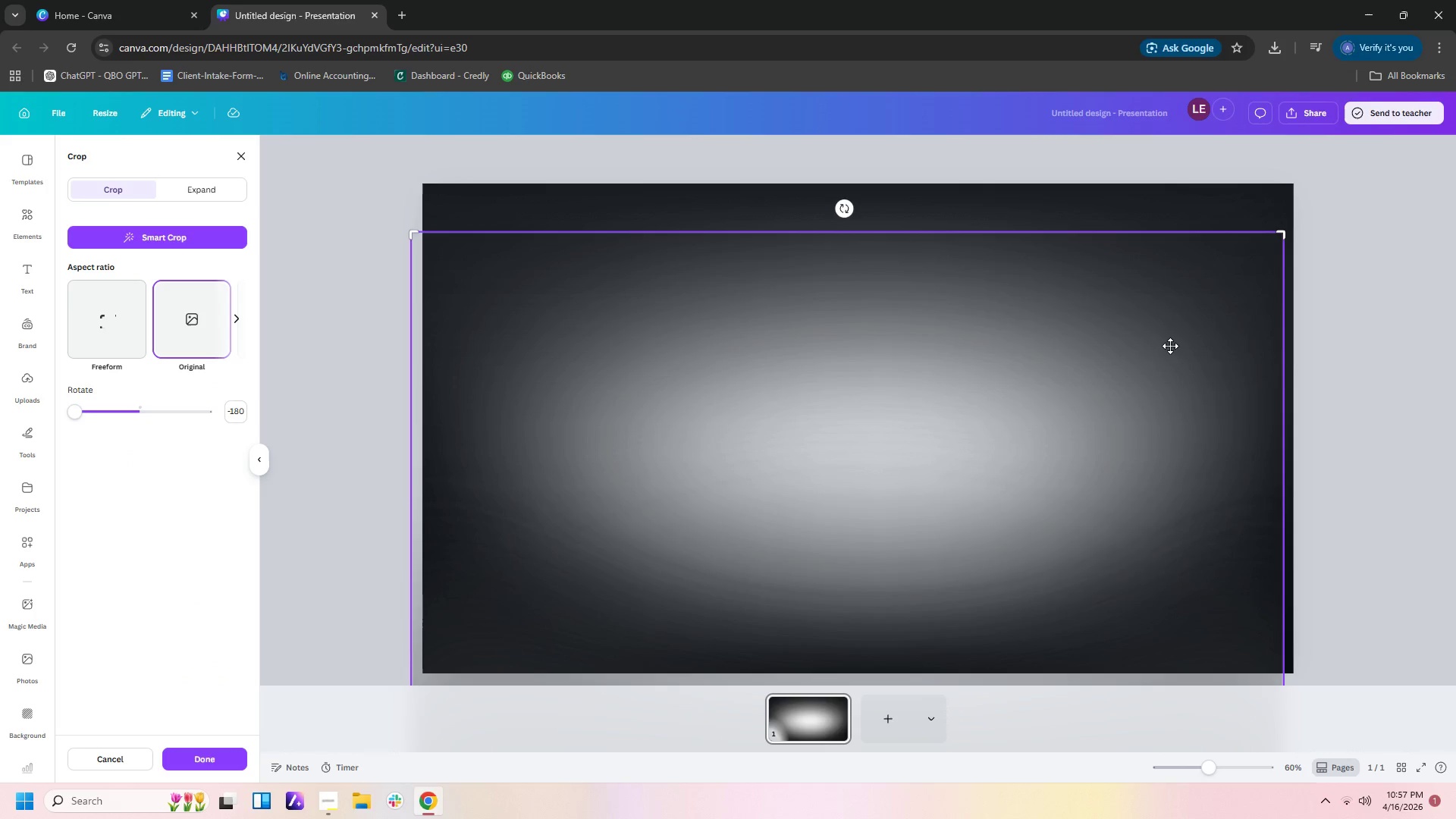 
left_click_drag(start_coordinate=[1168, 351], to_coordinate=[1188, 28])
 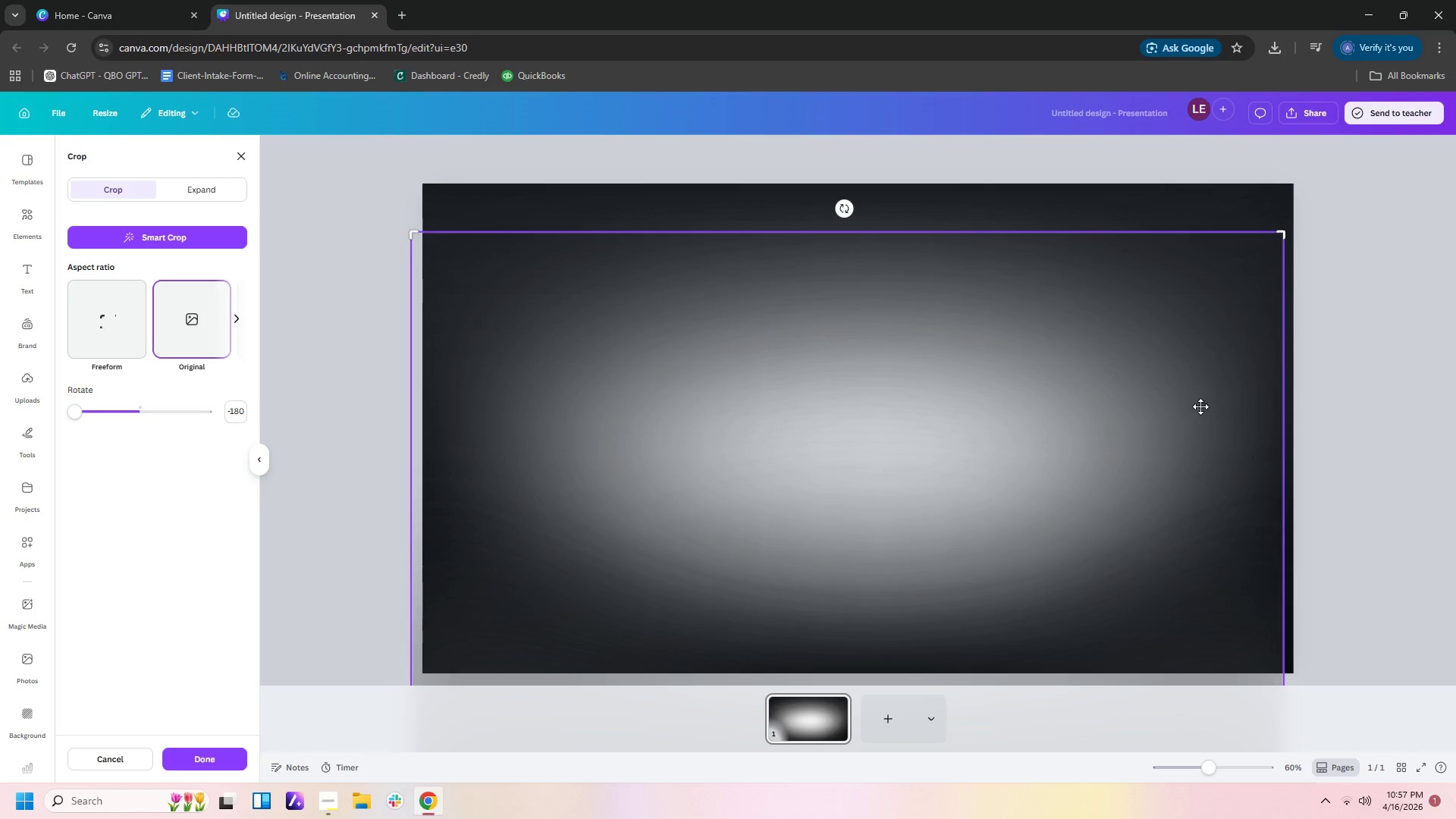 
left_click_drag(start_coordinate=[1200, 406], to_coordinate=[1150, 224])
 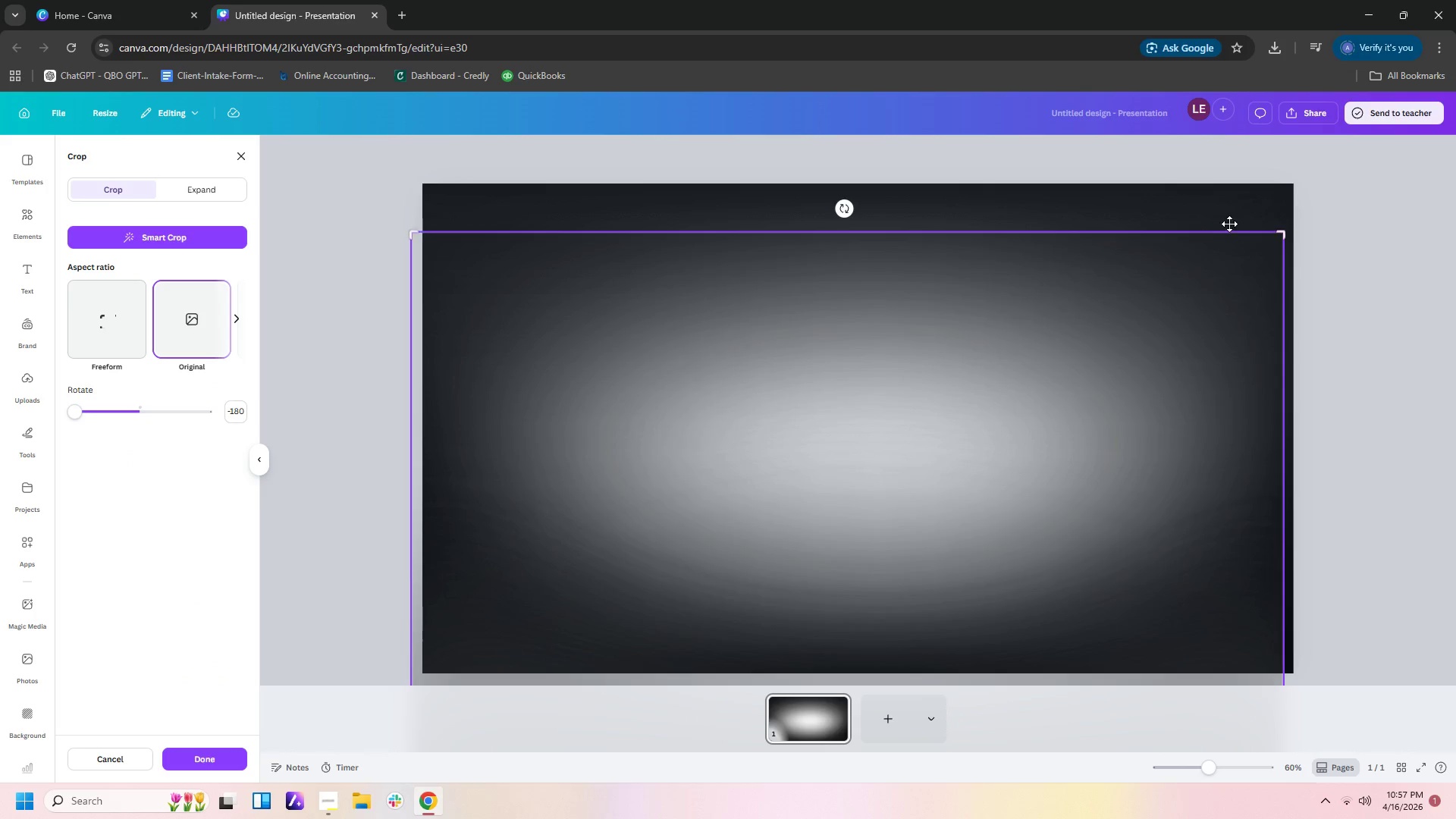 
left_click([1238, 212])
 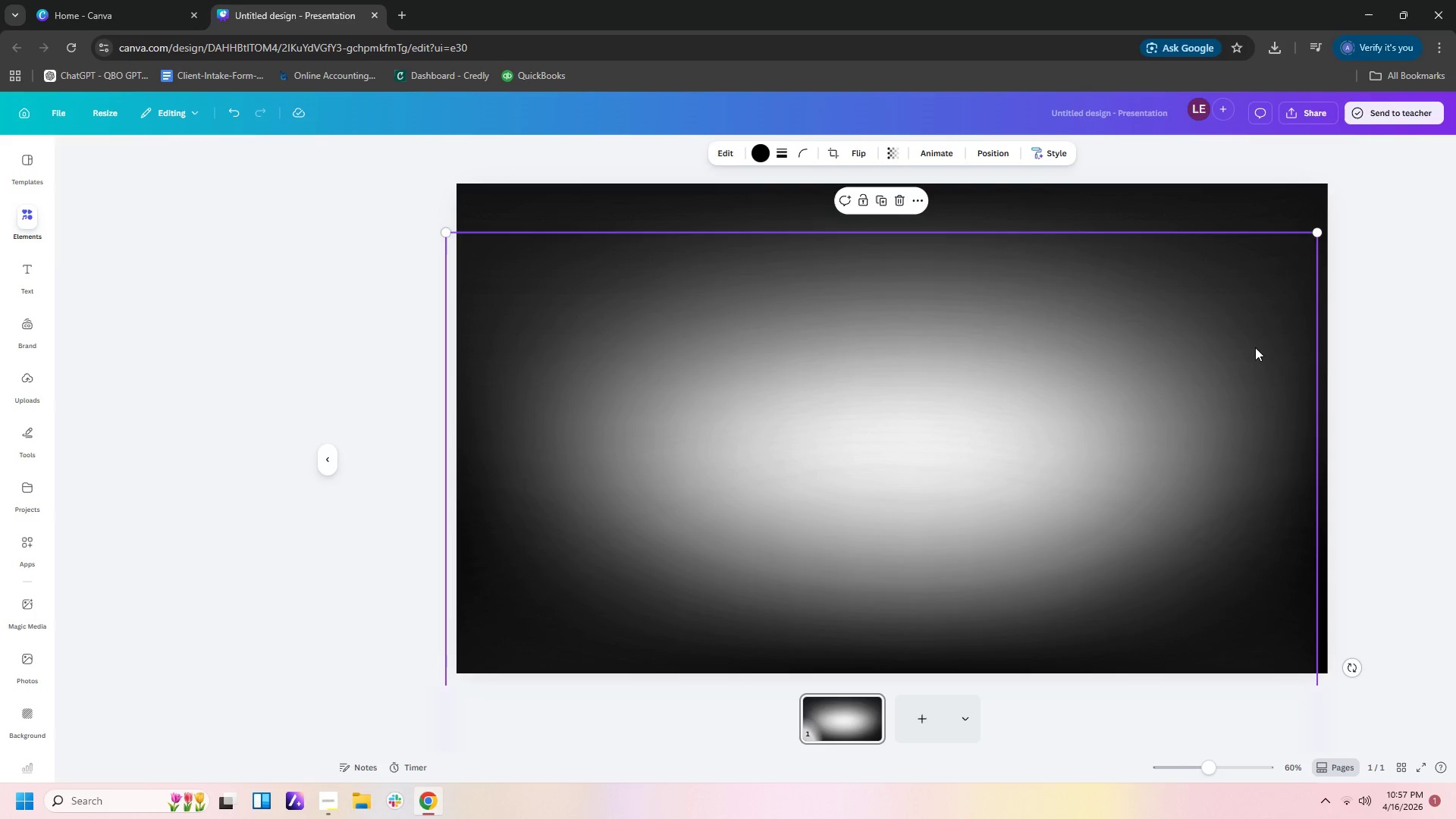 
left_click_drag(start_coordinate=[1255, 347], to_coordinate=[1249, 0])
 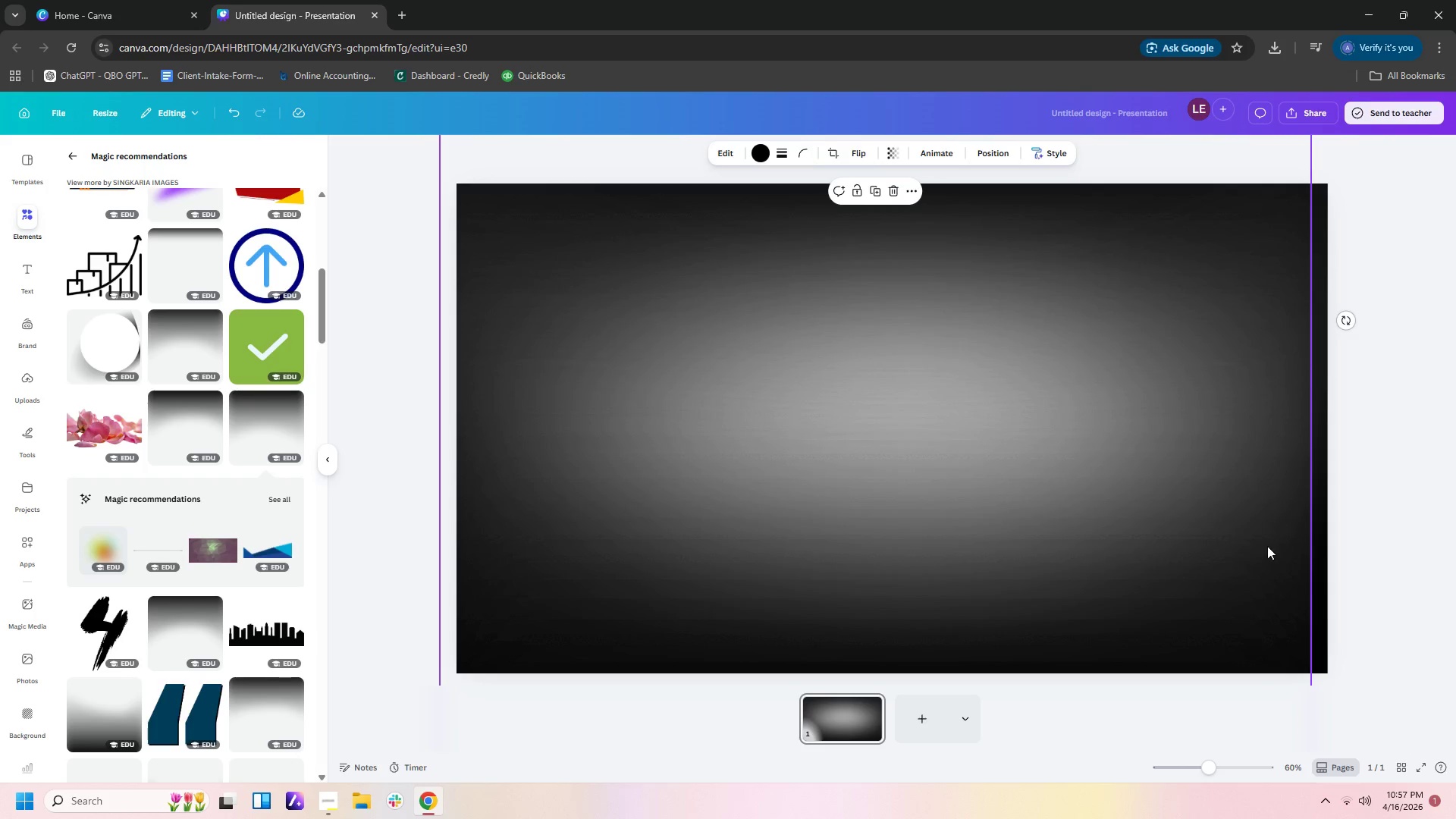 
left_click_drag(start_coordinate=[1267, 546], to_coordinate=[1283, 466])
 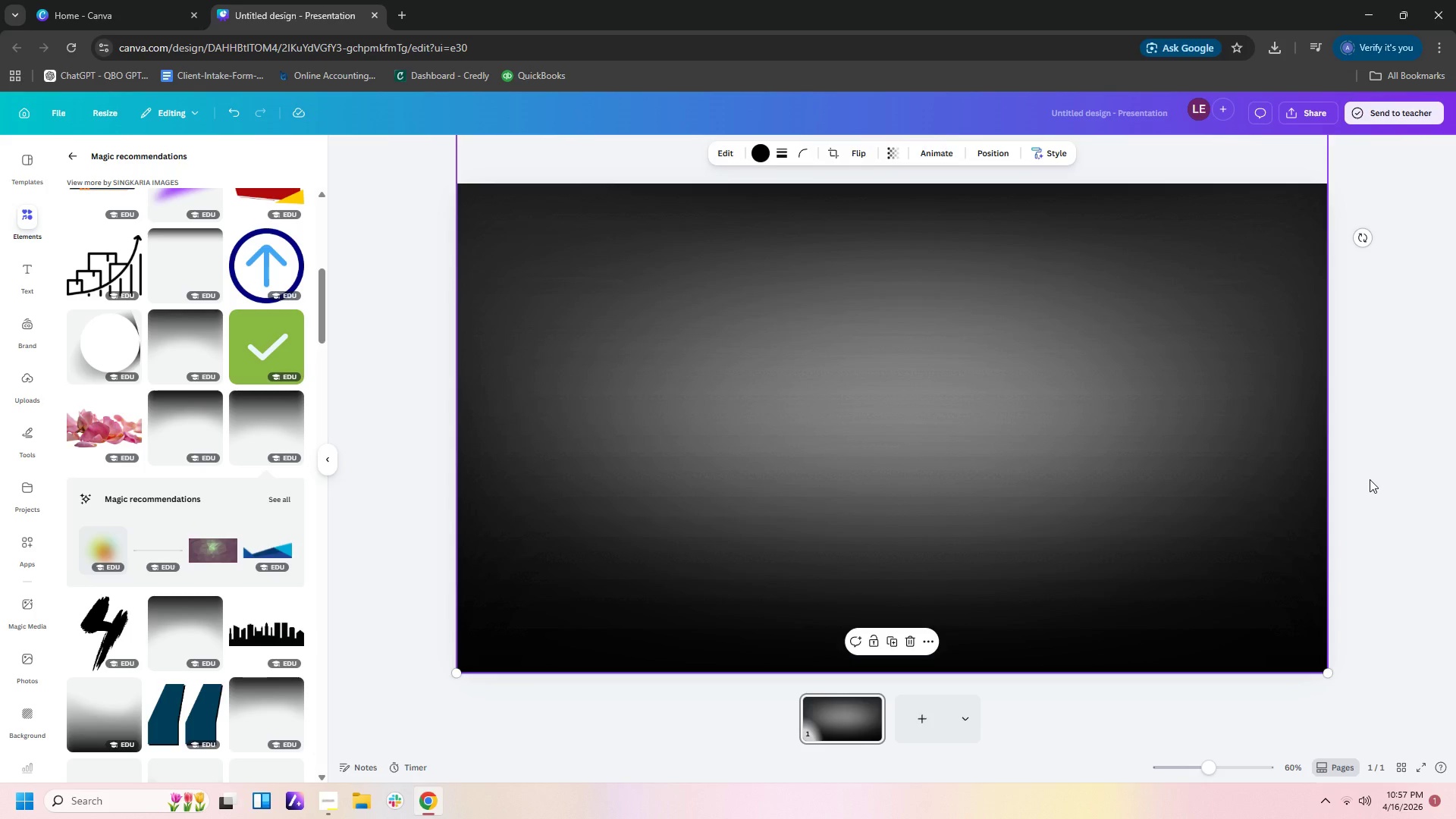 
left_click([1370, 479])
 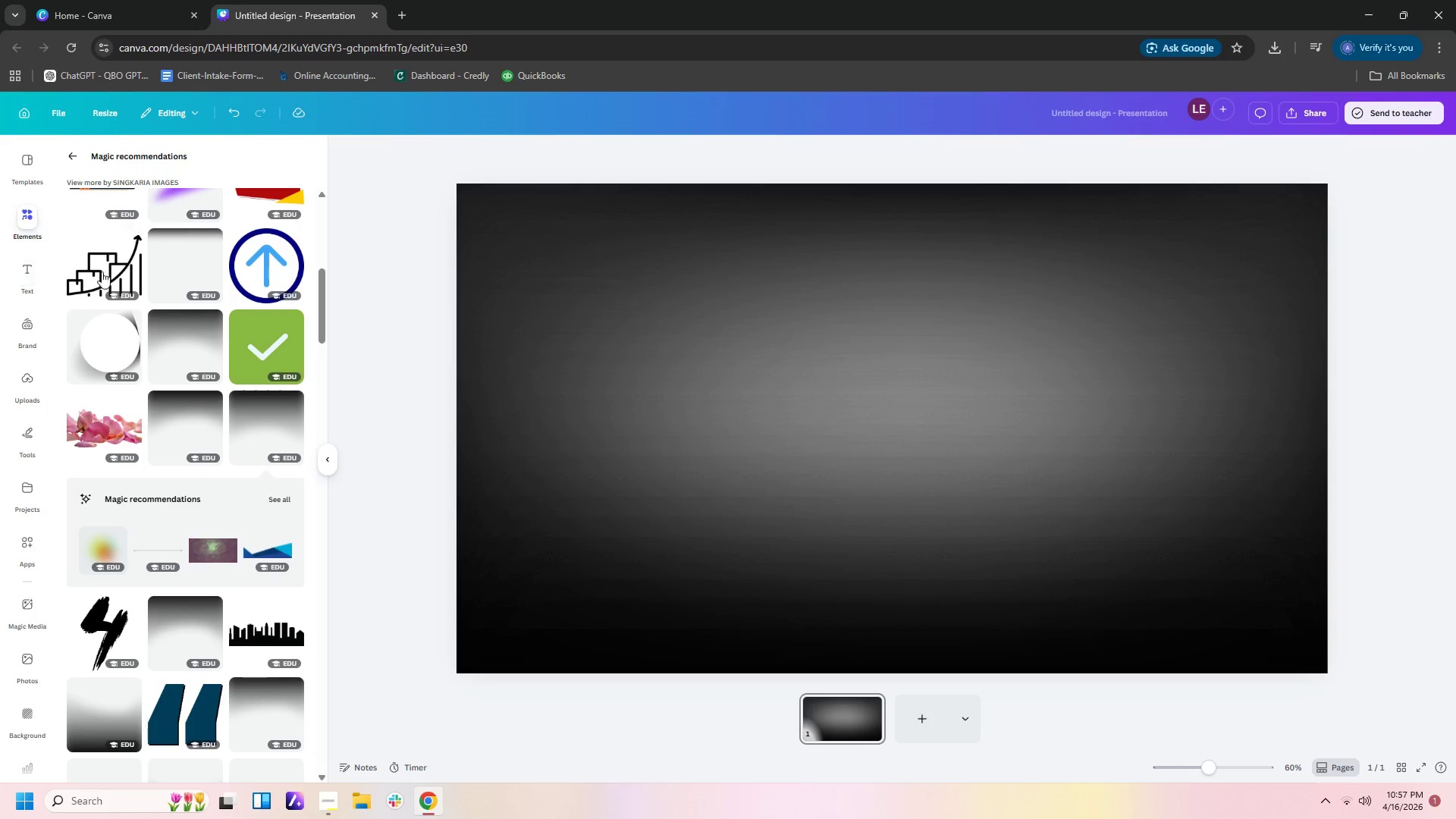 
left_click([28, 170])
 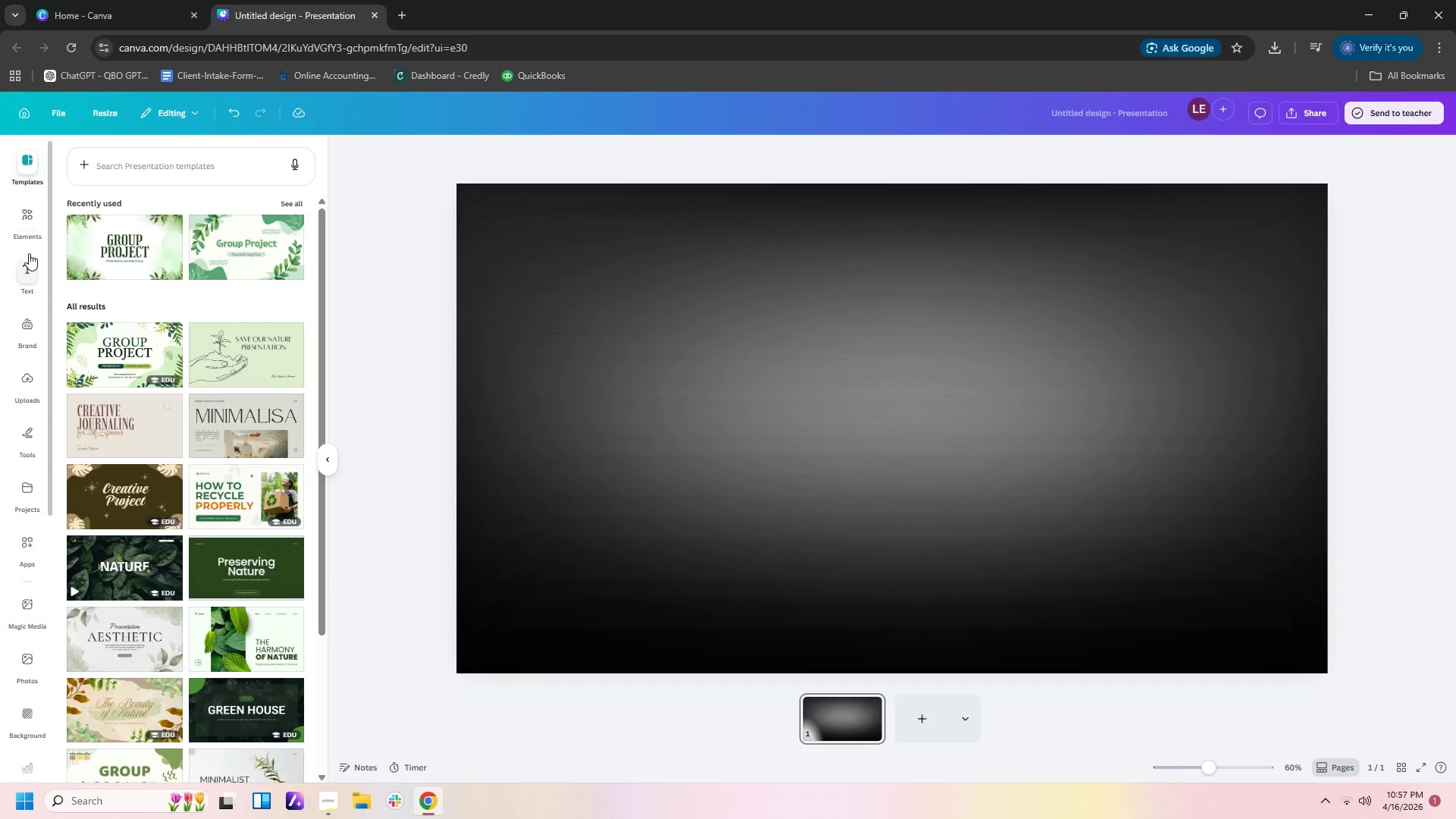 
left_click([29, 264])
 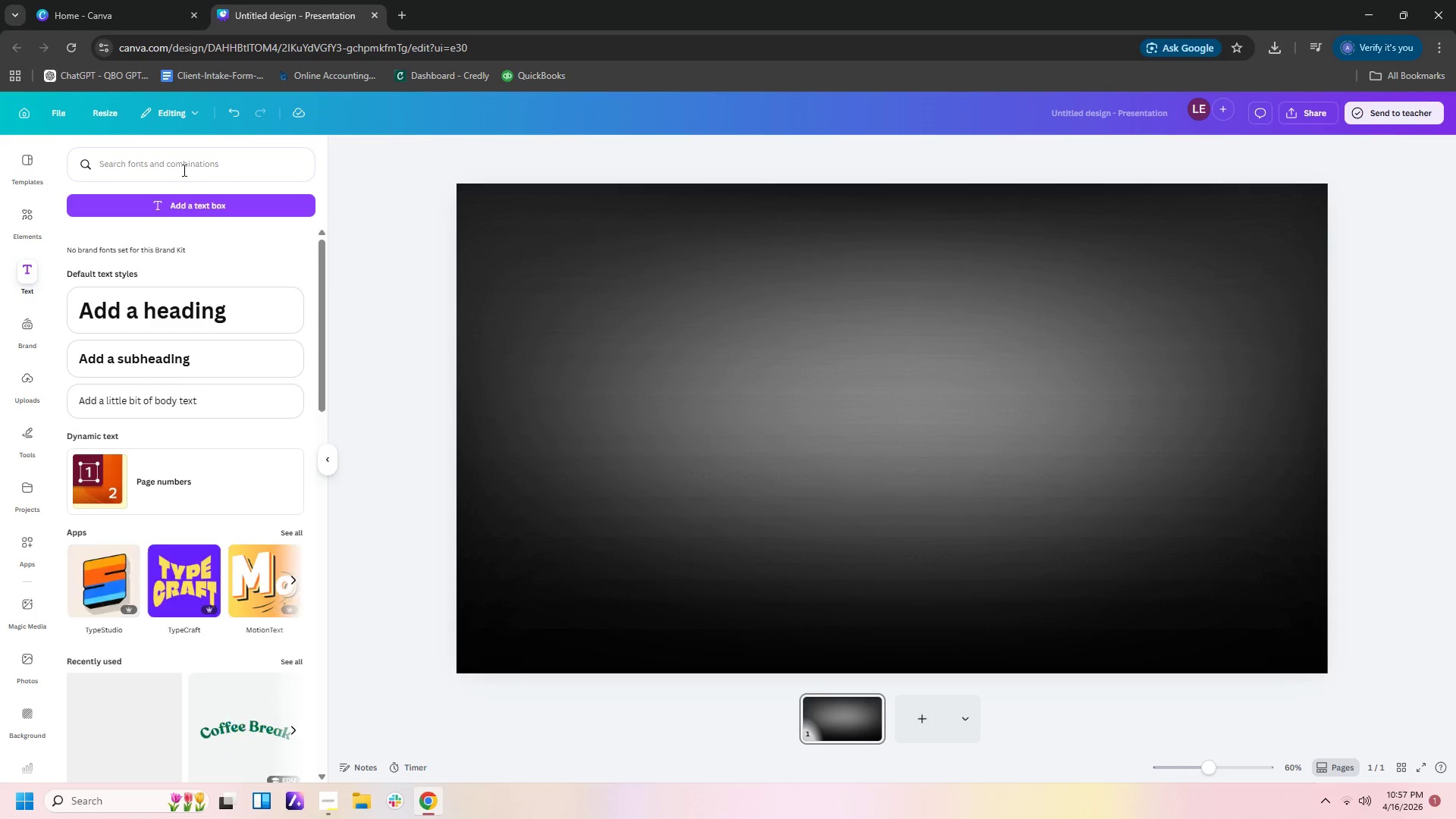 
left_click([194, 212])
 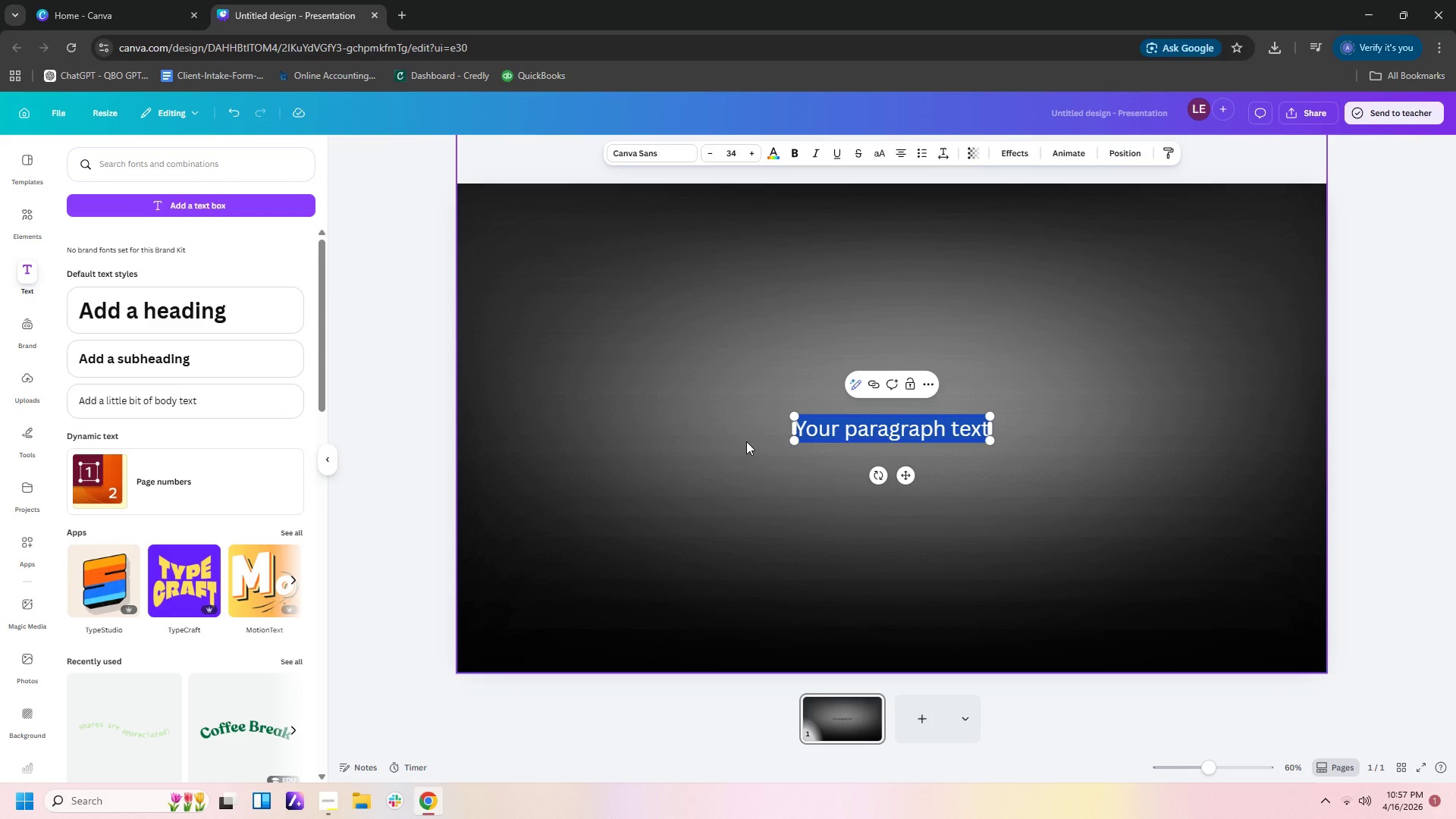 
type(THE SILVER METHOD)
 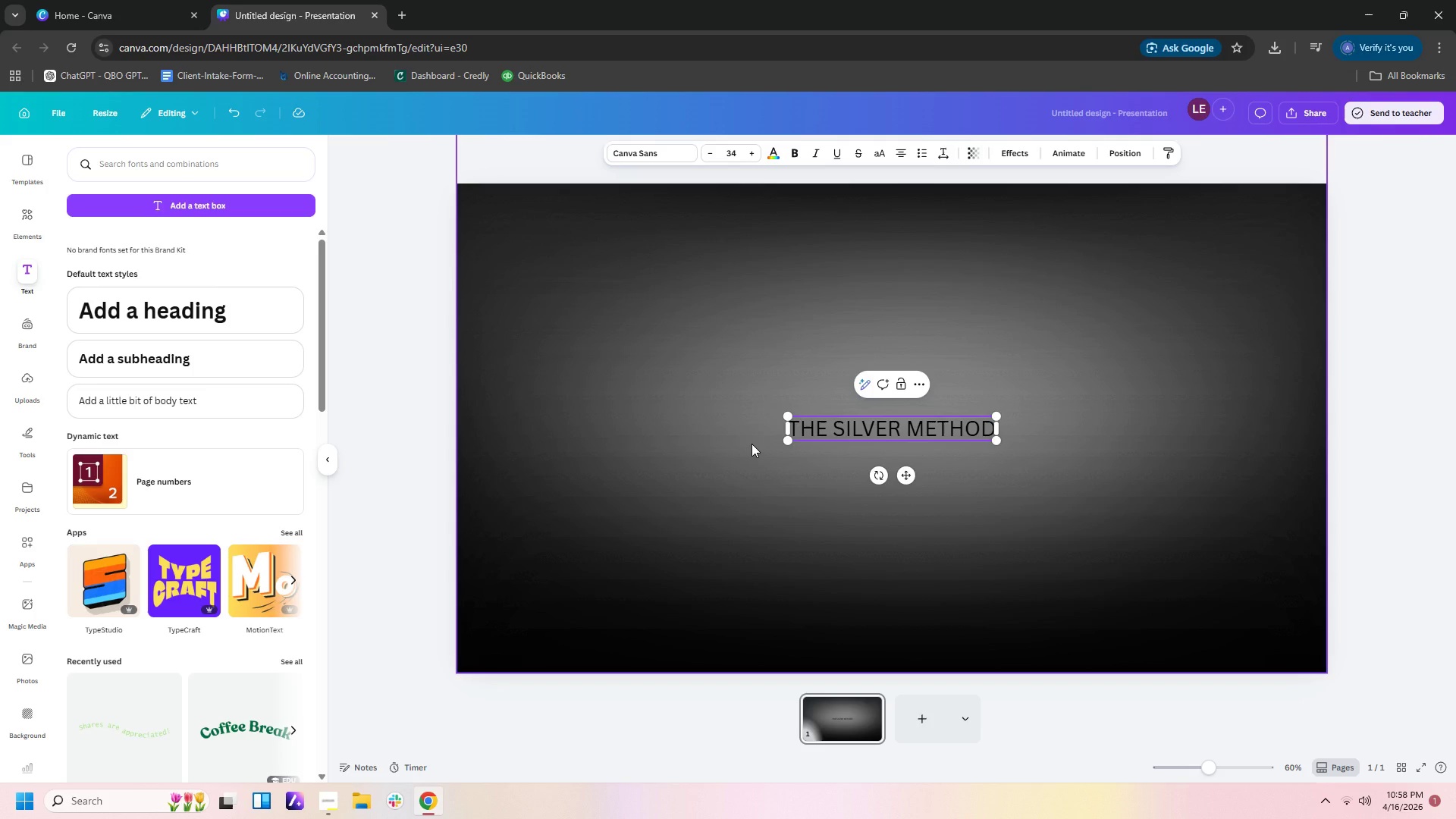 
wait(15.78)
 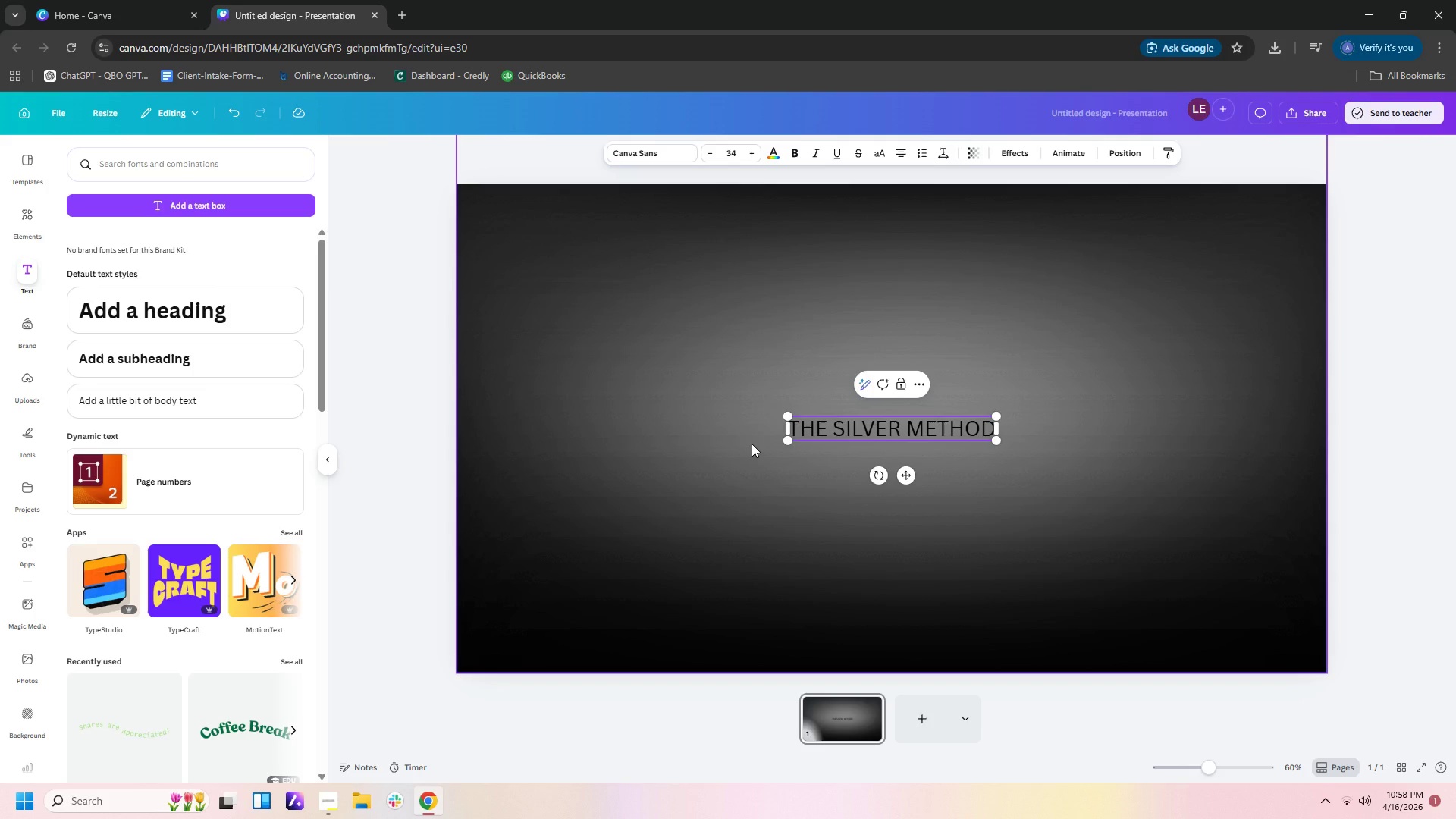 
left_click([774, 155])
 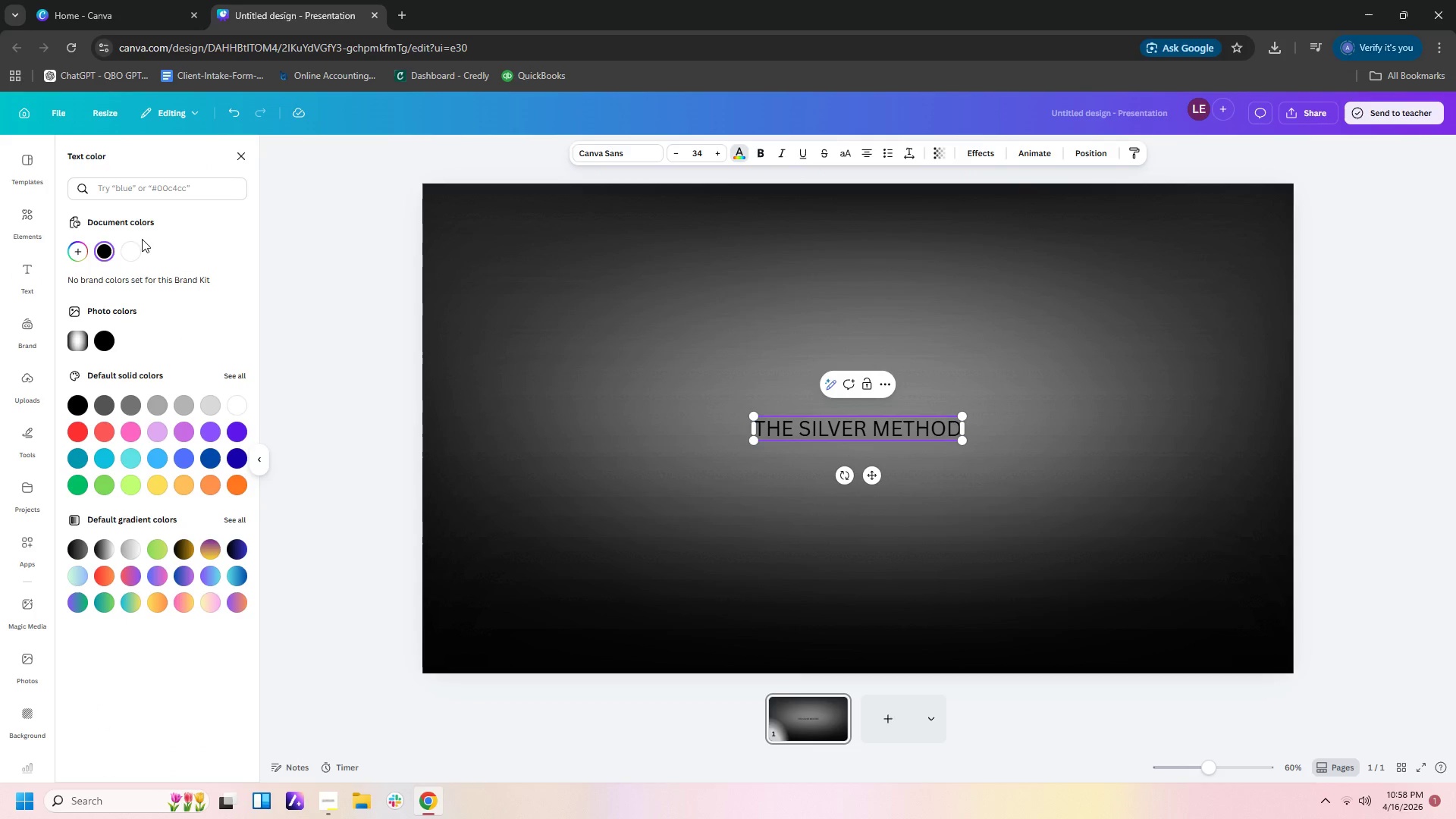 
left_click([134, 253])
 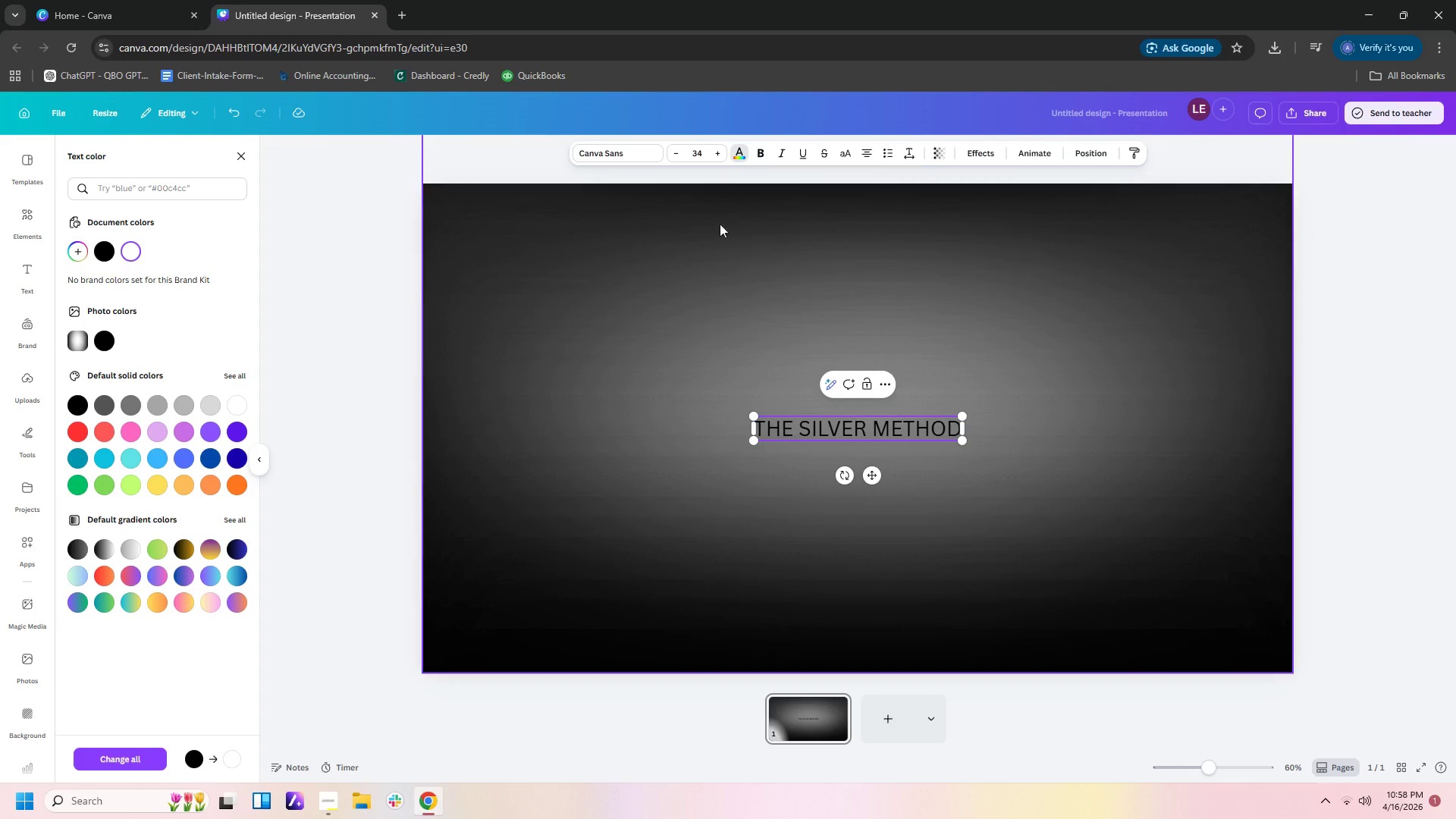 
left_click([758, 363])
 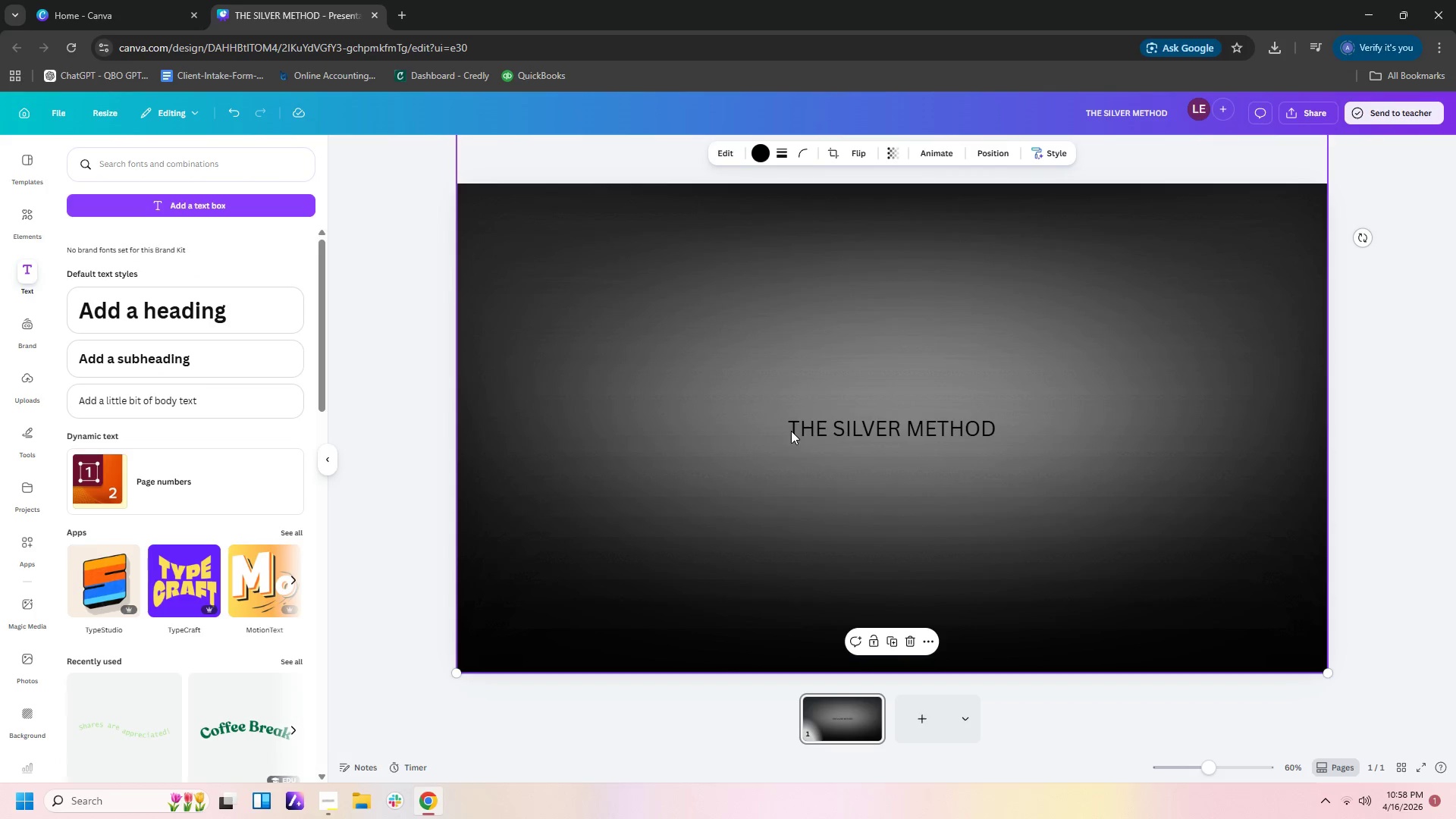 
left_click([791, 431])
 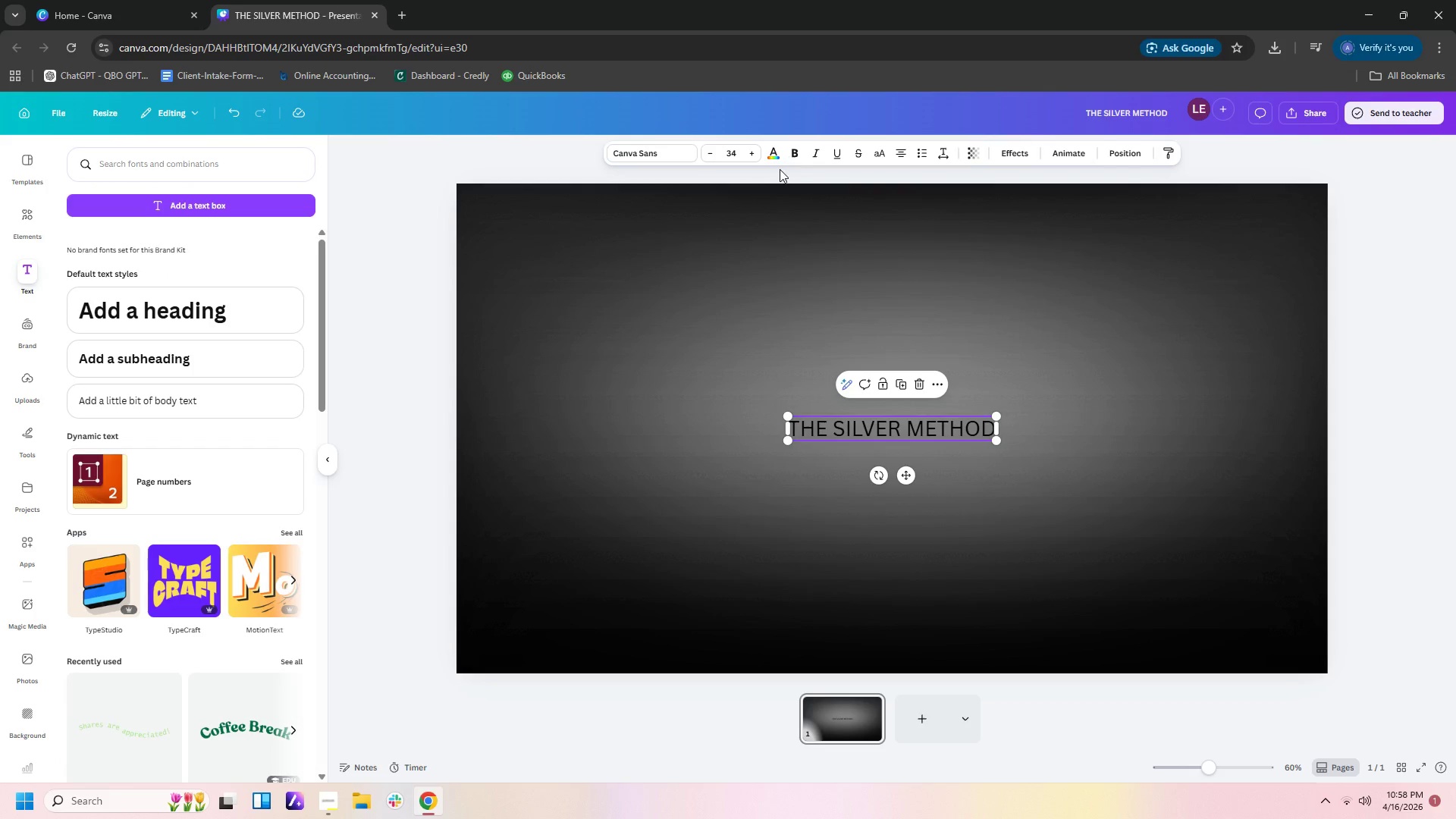 
left_click([776, 155])
 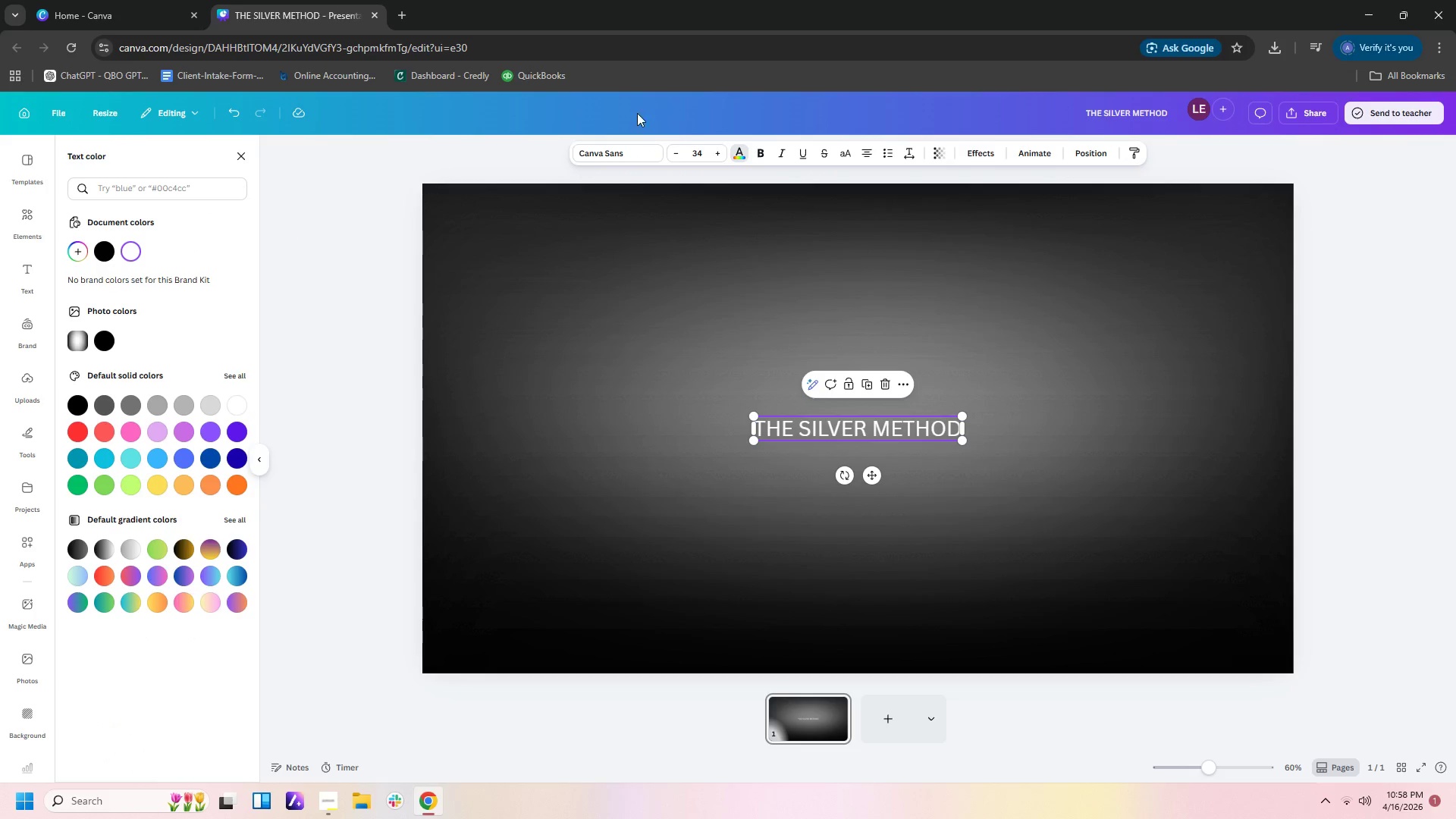 
left_click([635, 156])
 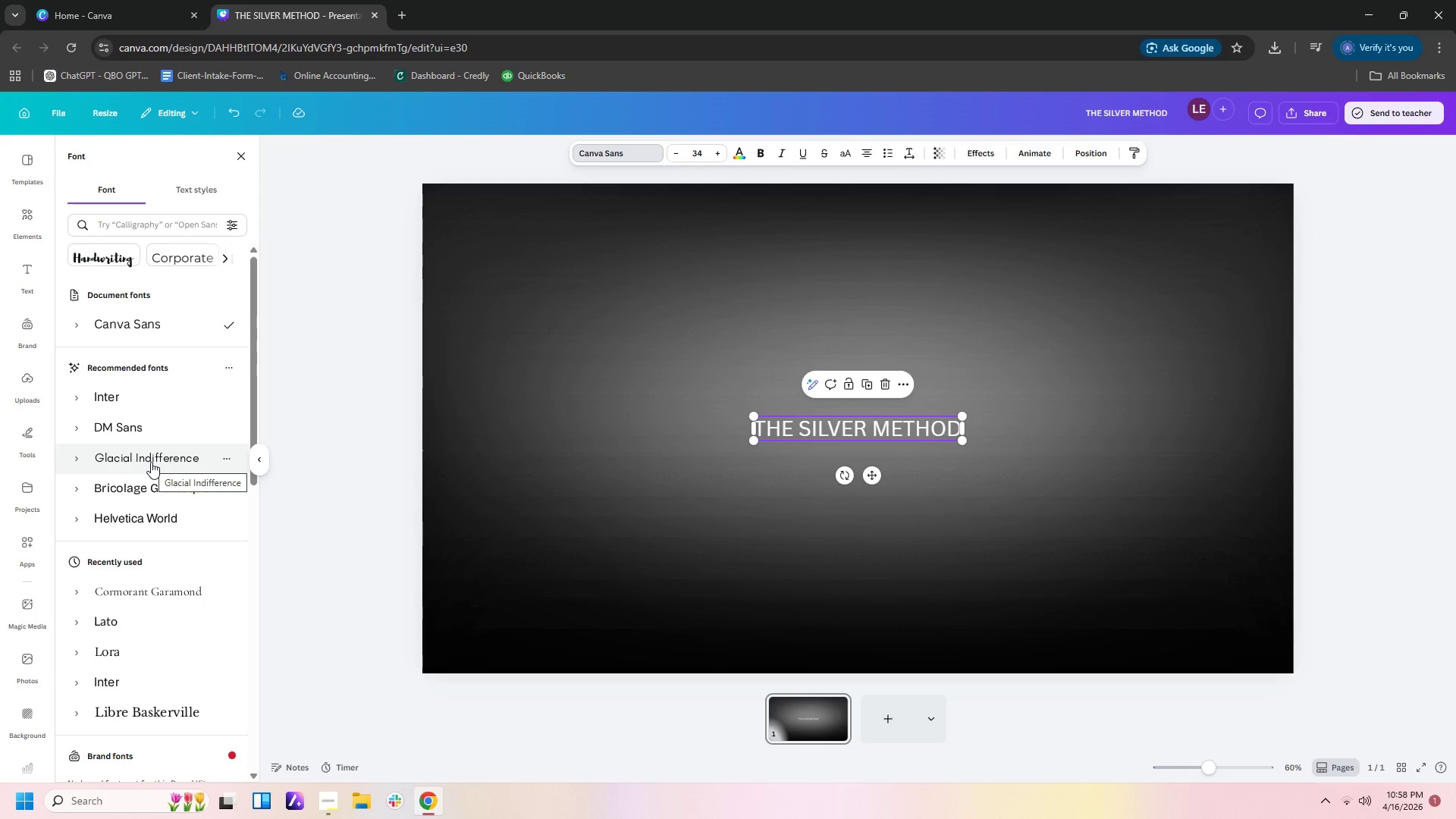 
scroll: coordinate [164, 593], scroll_direction: down, amount: 5.0
 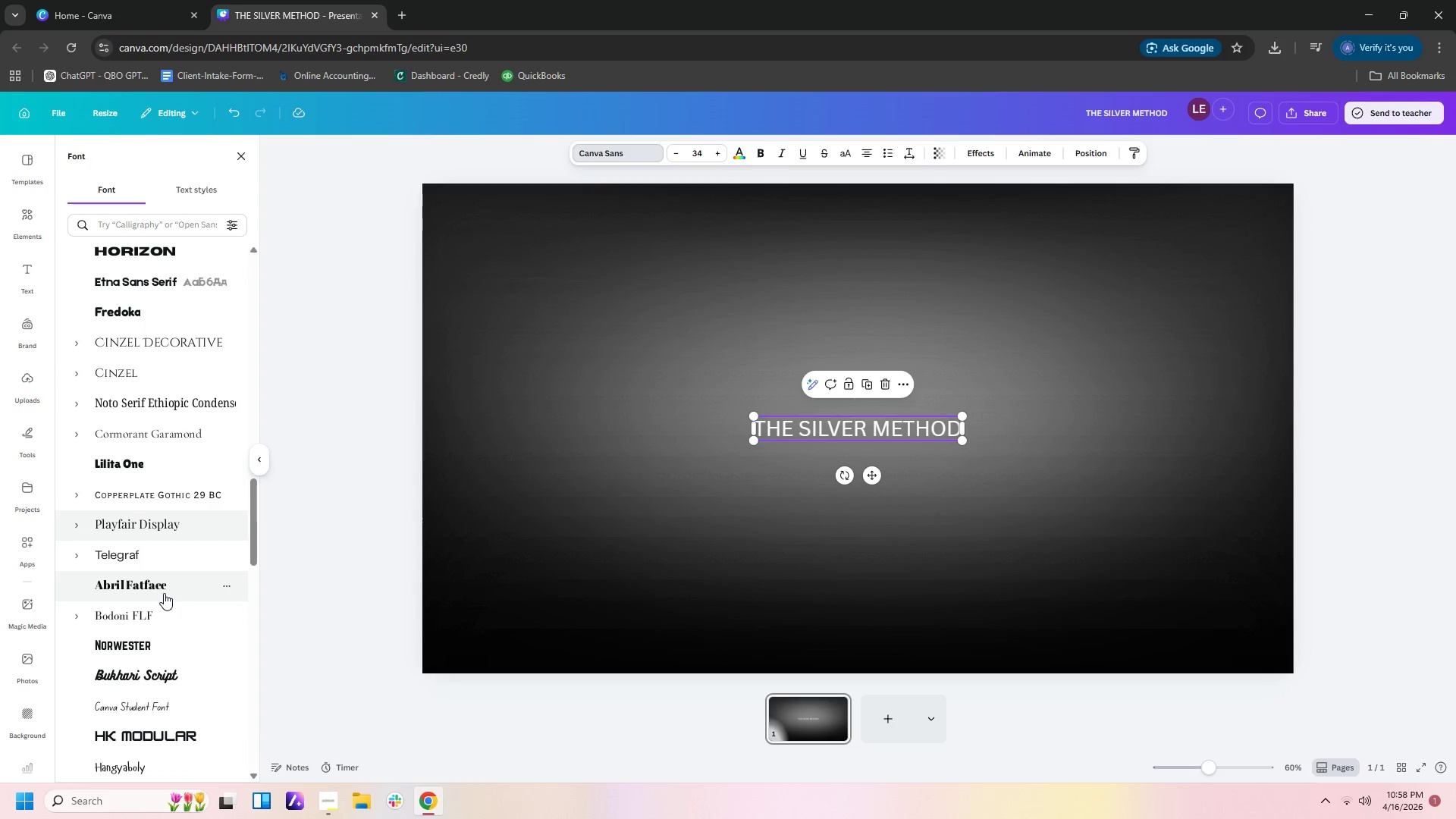 
left_click([180, 523])
 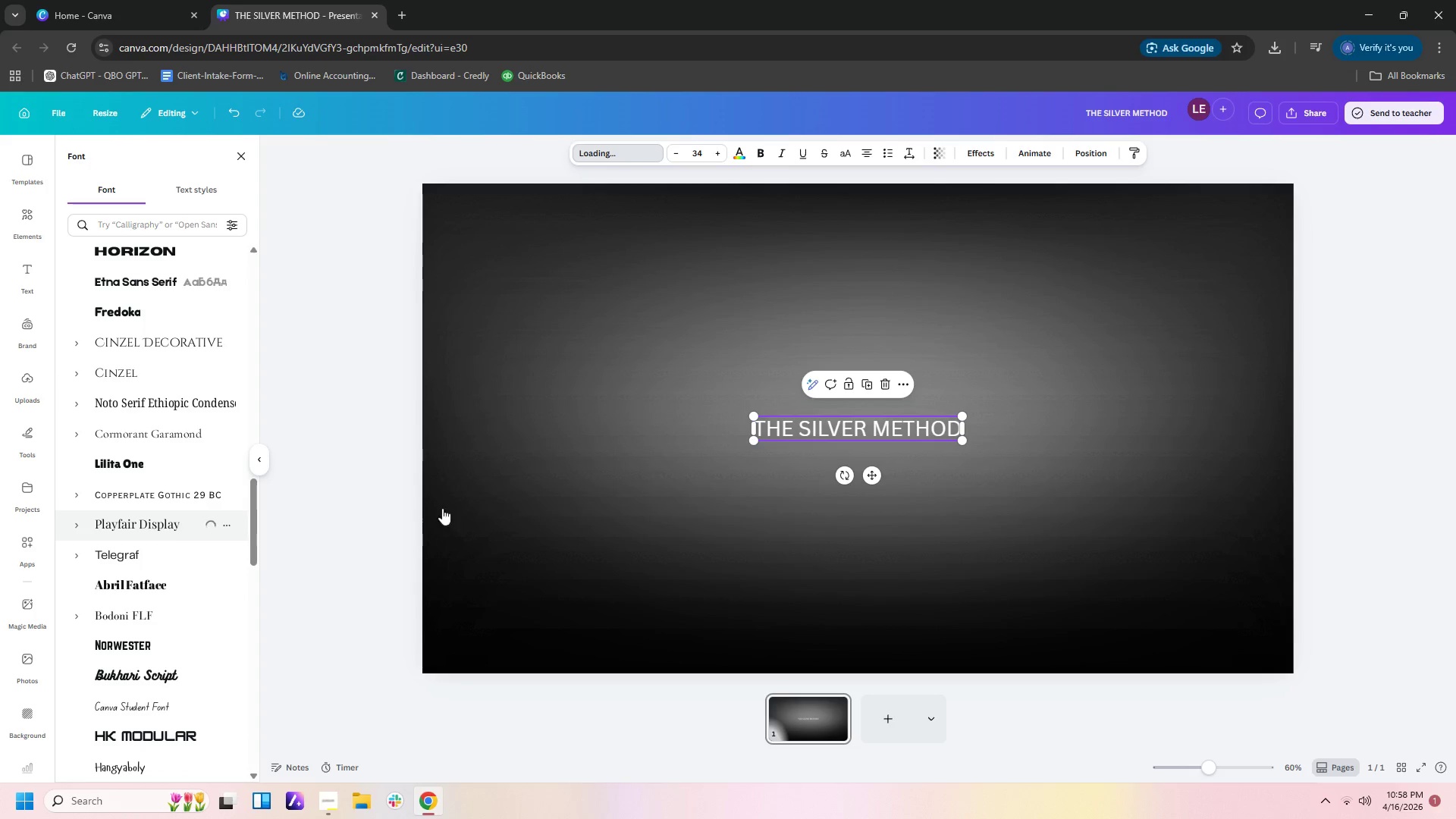 
left_click([610, 522])
 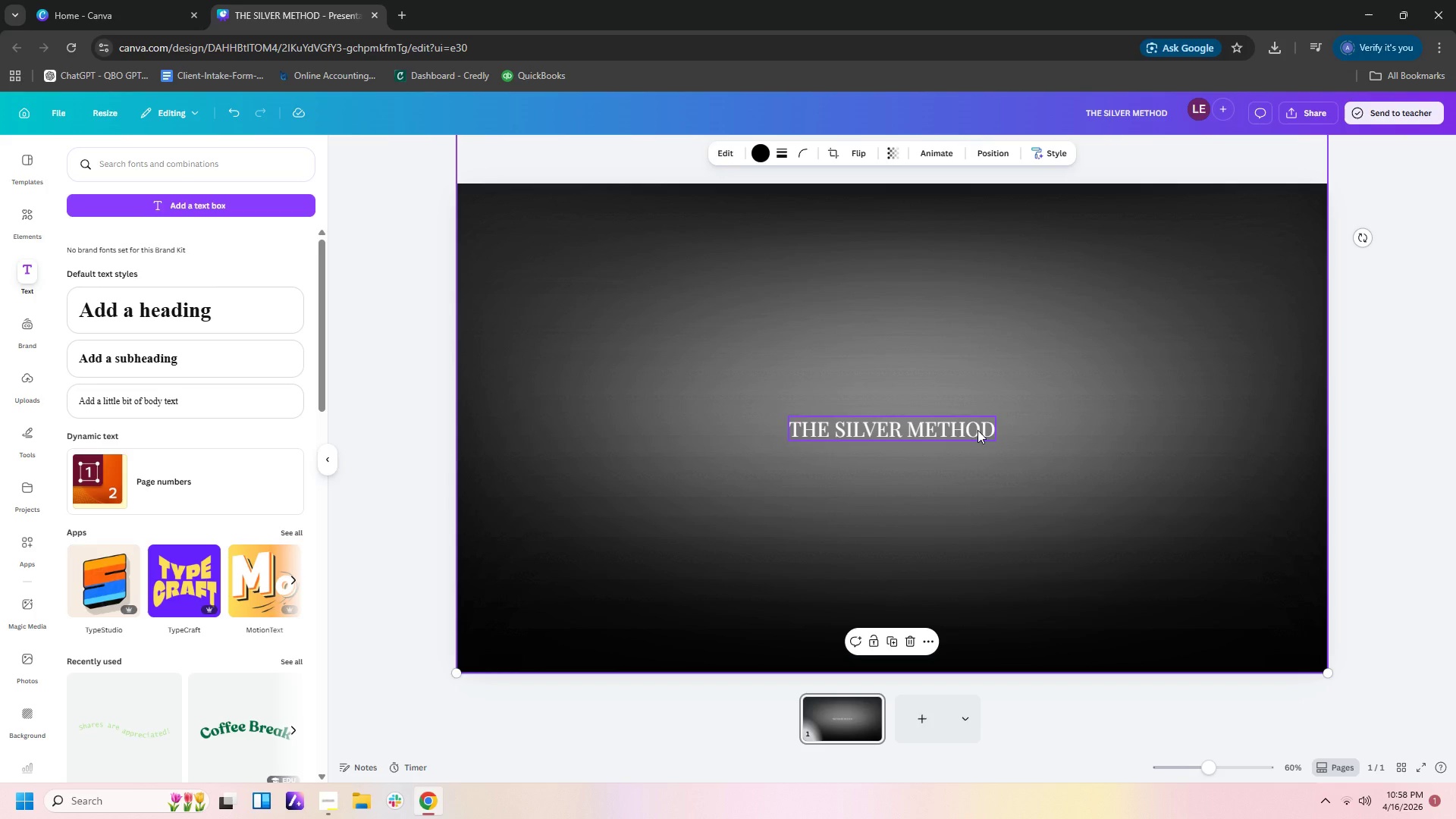 
left_click_drag(start_coordinate=[972, 429], to_coordinate=[946, 330])
 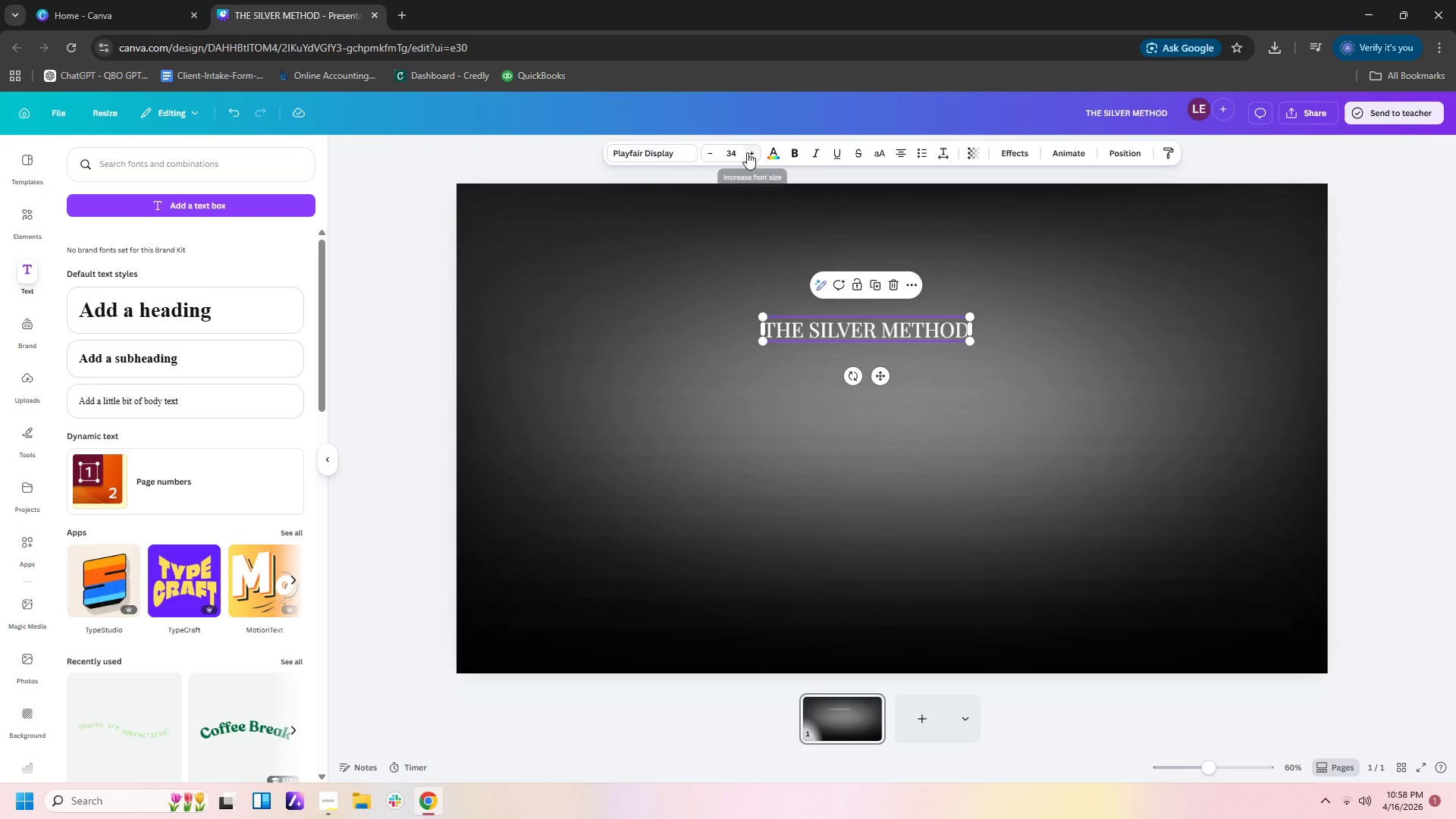 
left_click([740, 152])
 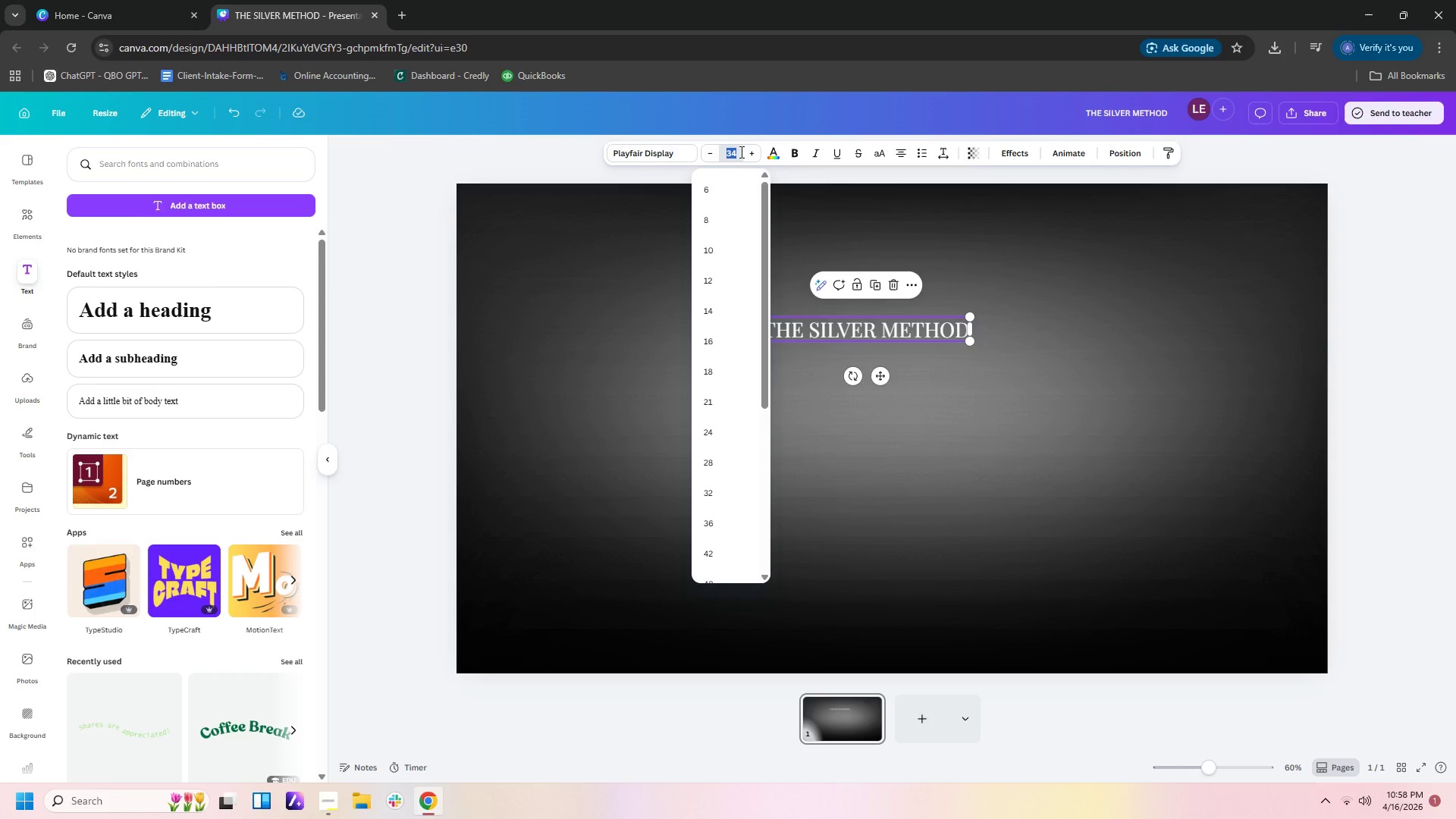 
key(Numpad7)
 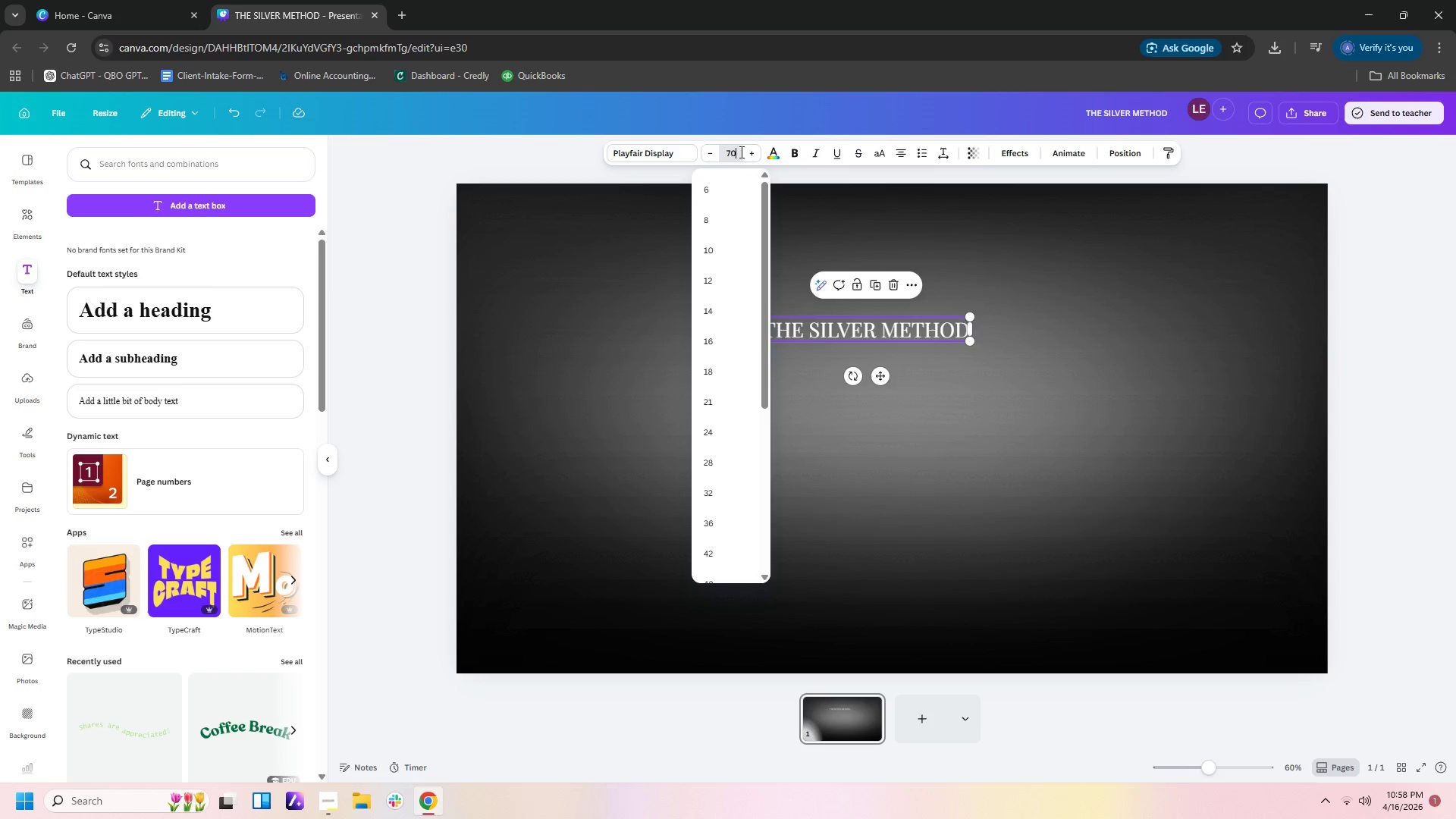 
key(Numpad0)
 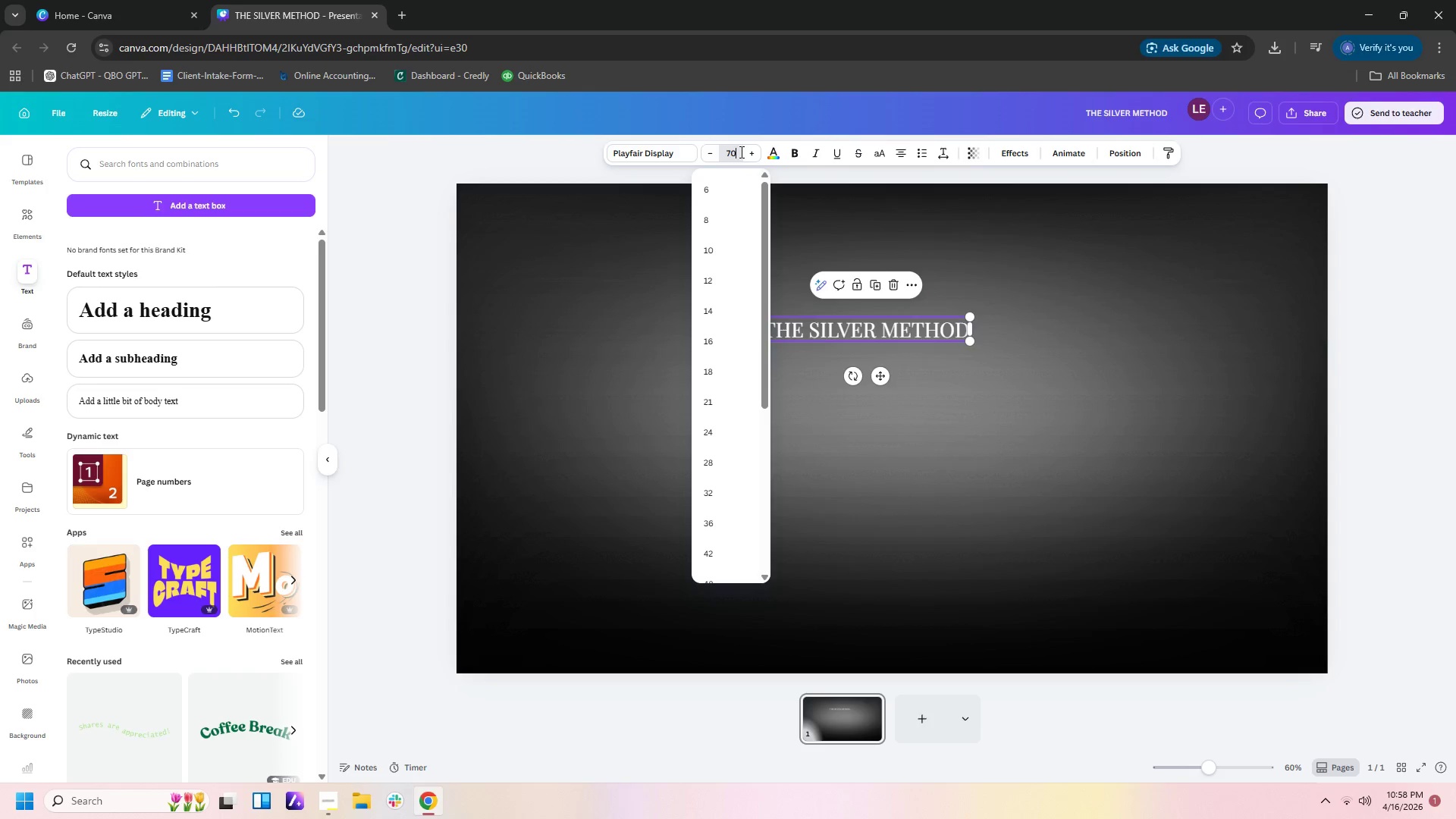 
key(NumpadEnter)
 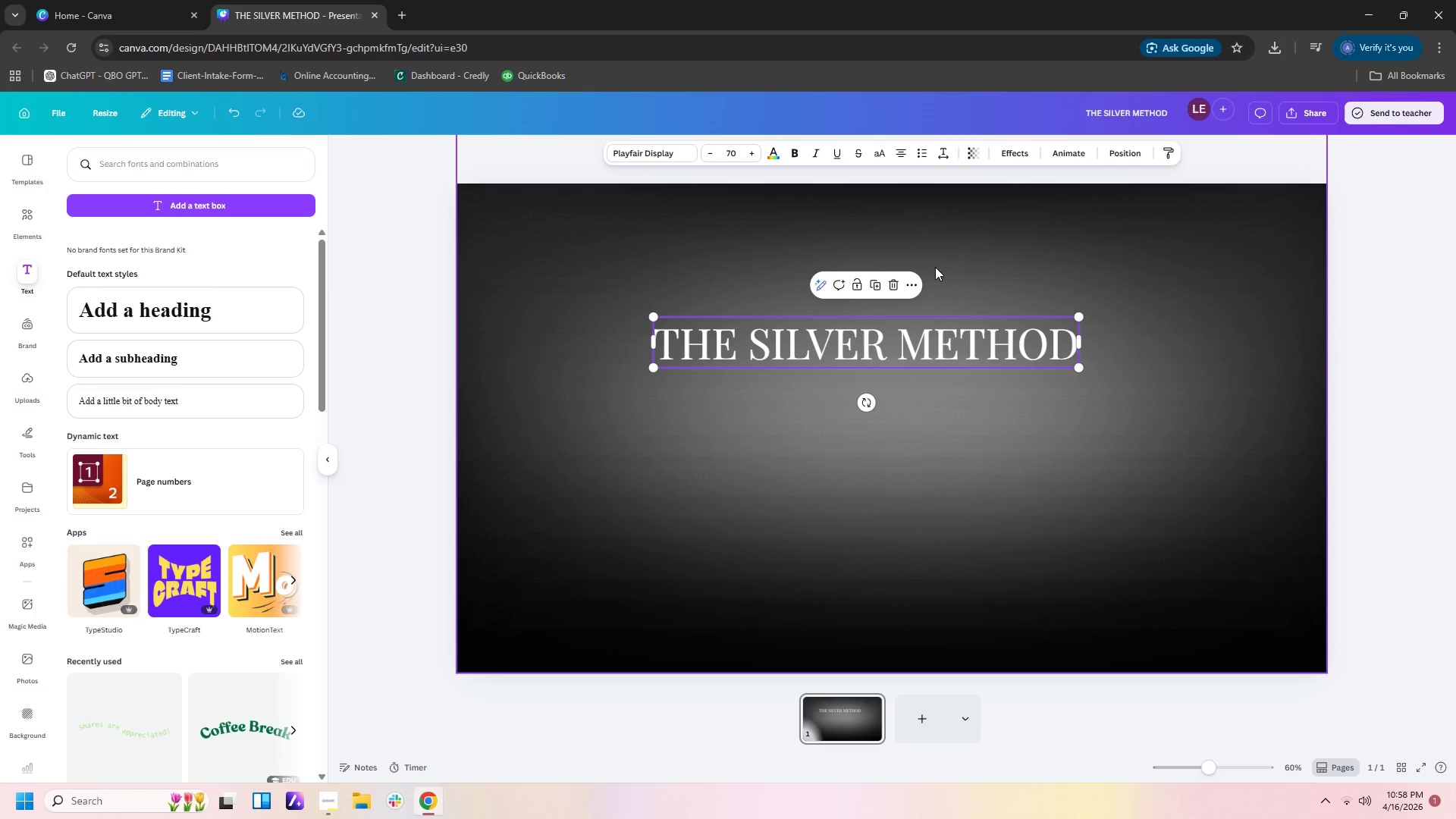 
left_click_drag(start_coordinate=[956, 345], to_coordinate=[999, 357])
 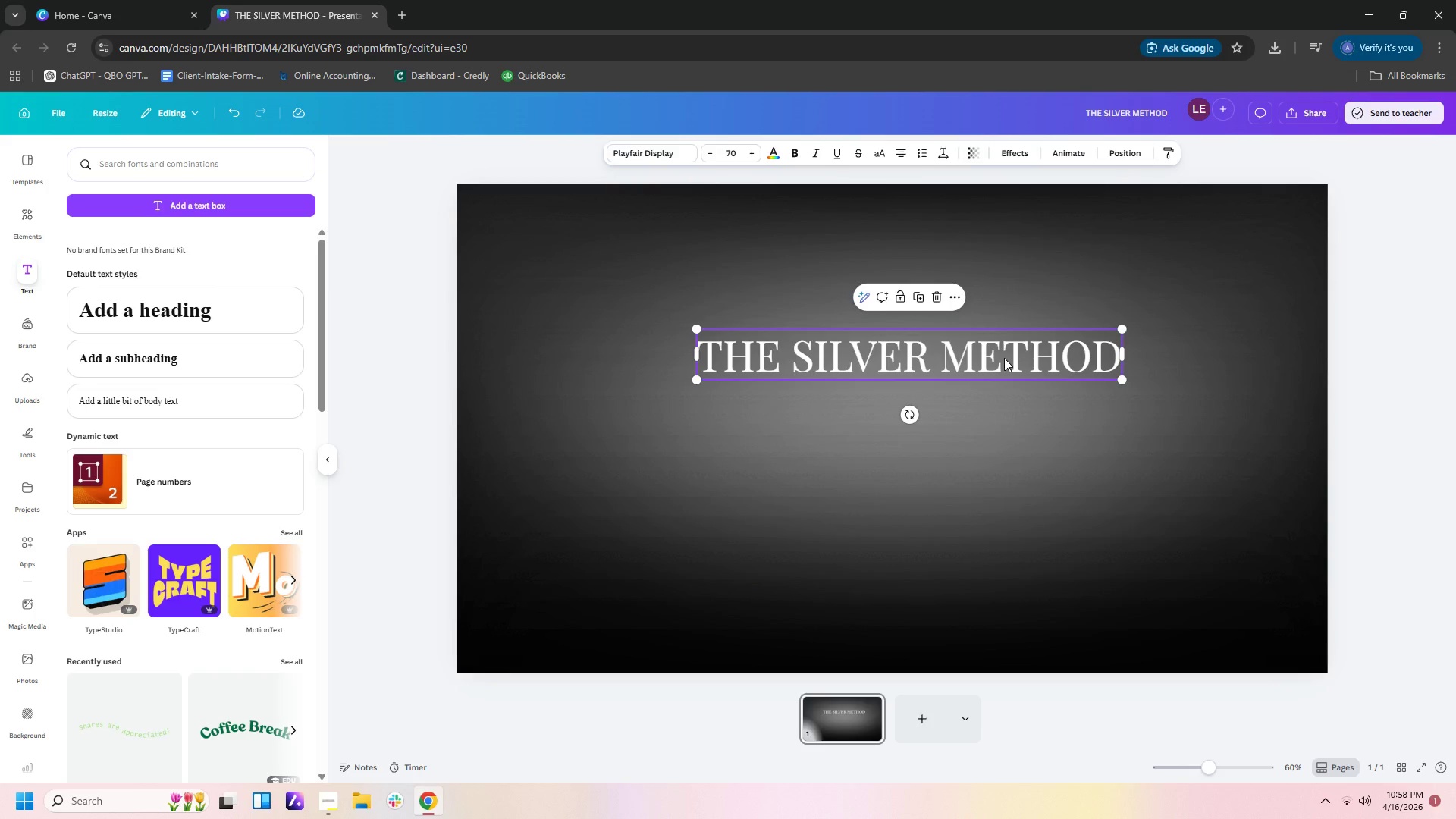 
left_click([1004, 358])
 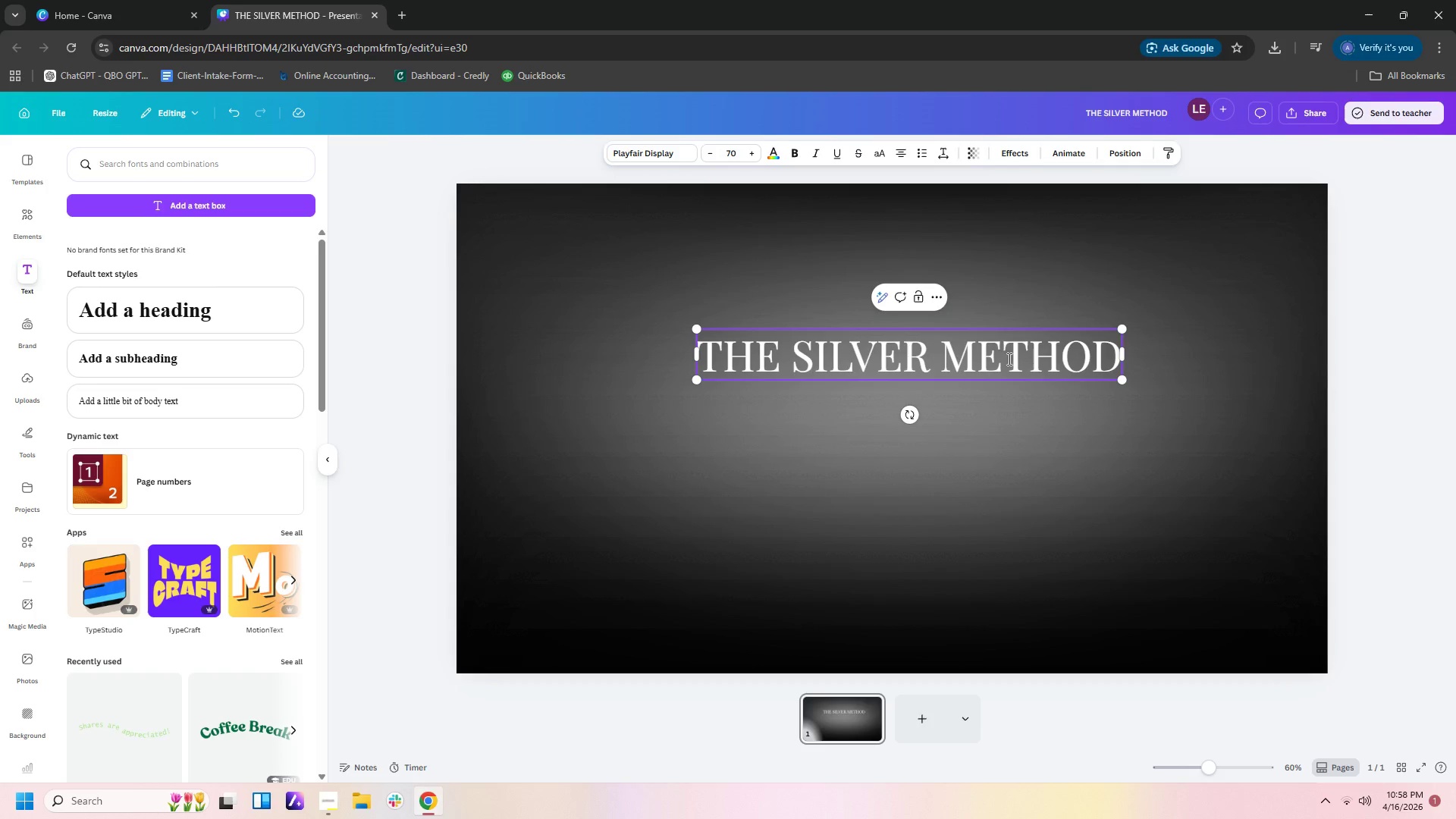 
left_click([1113, 484])
 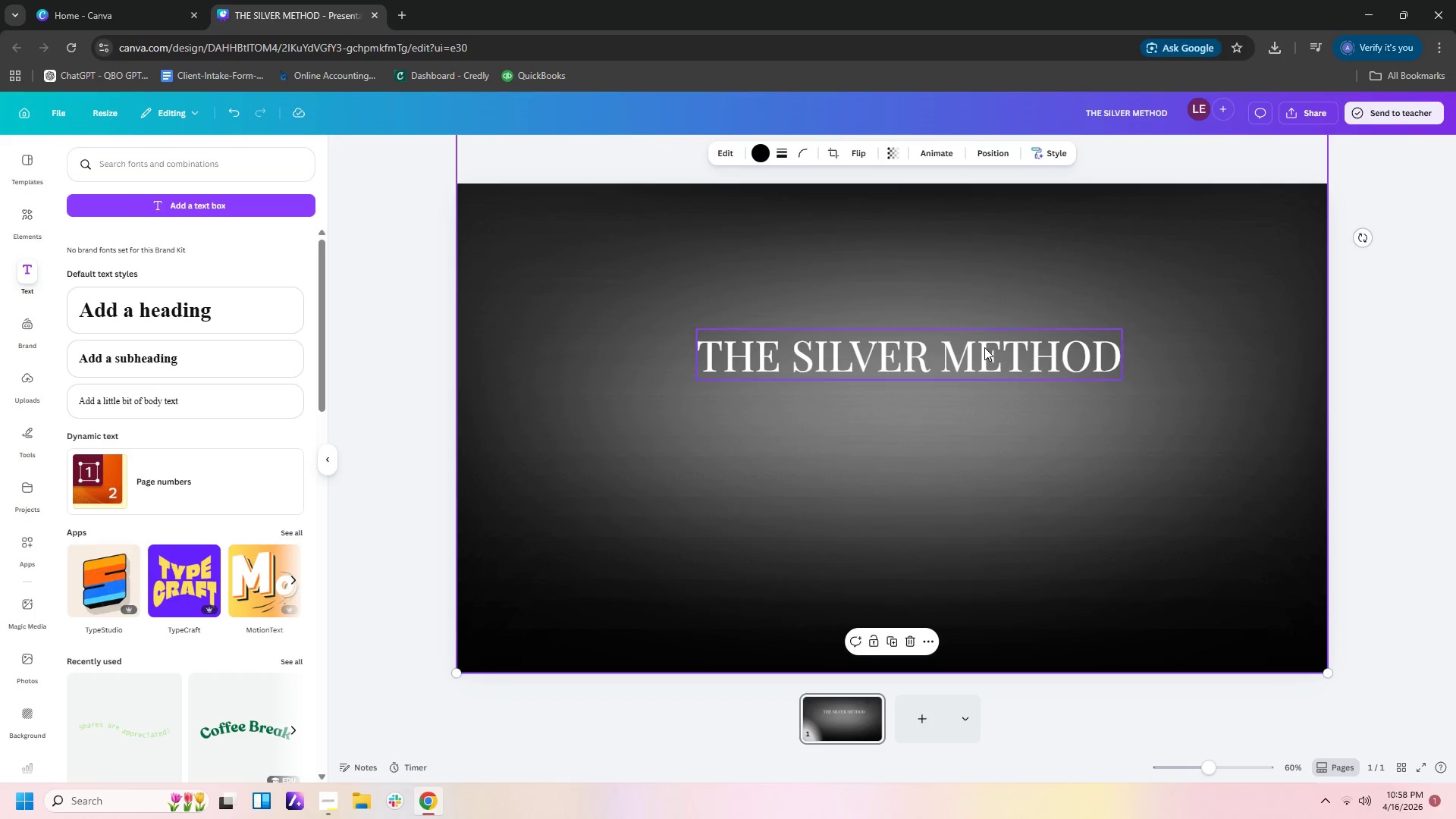 
left_click([984, 347])
 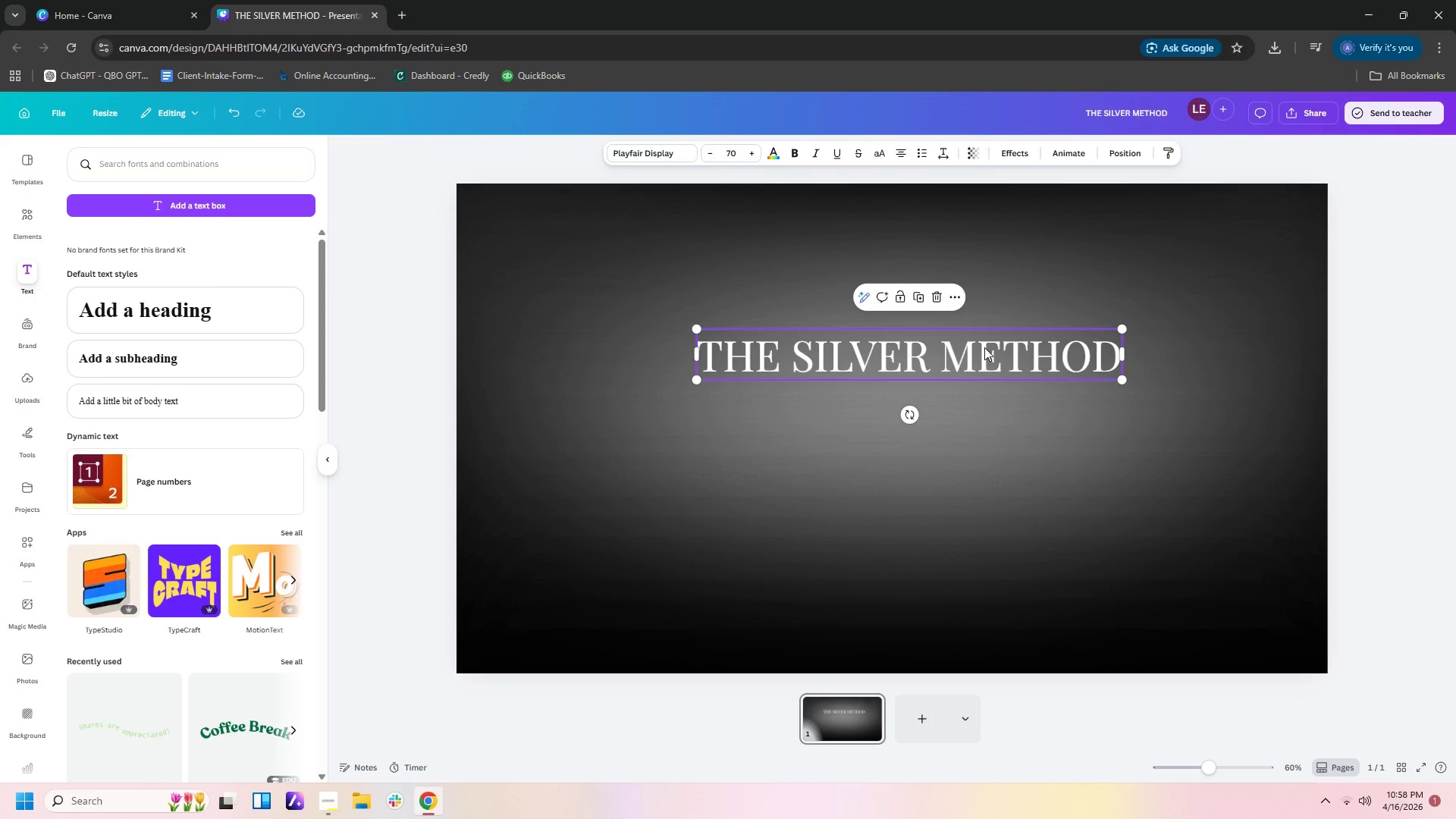 
key(Control+X)
 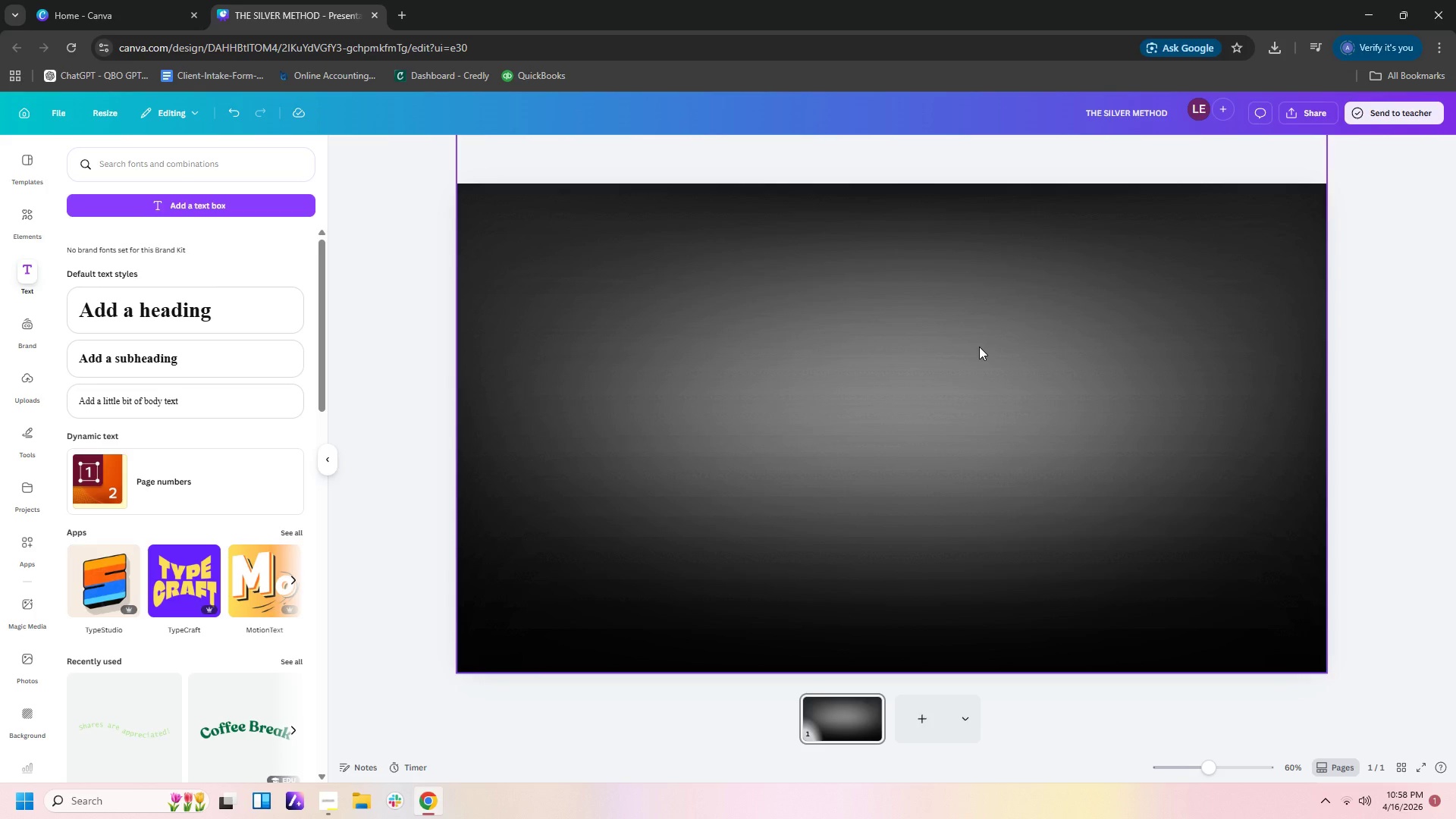 
key(Control+V)
 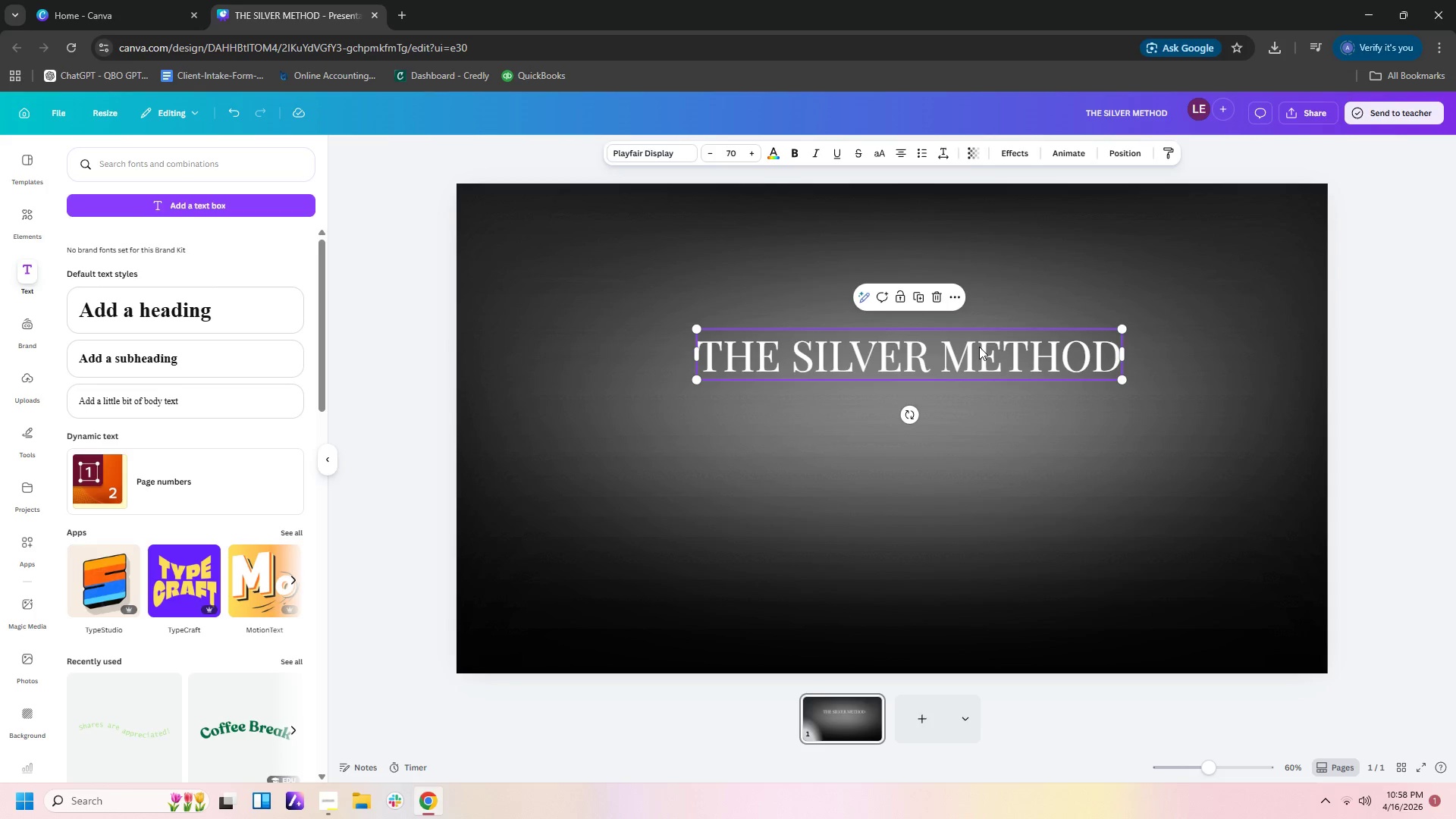 
key(Control+C)
 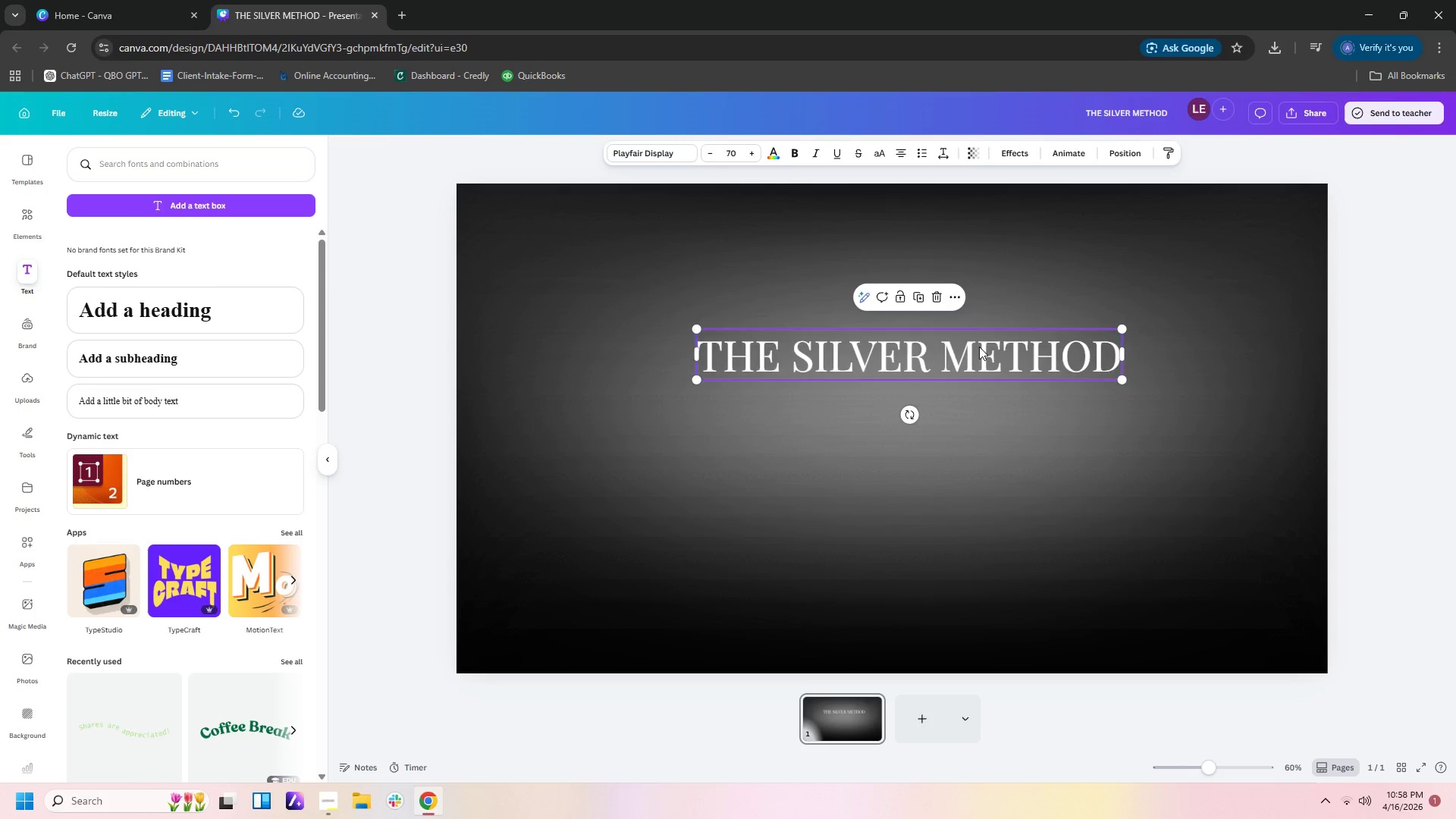 
key(Control+V)
 